 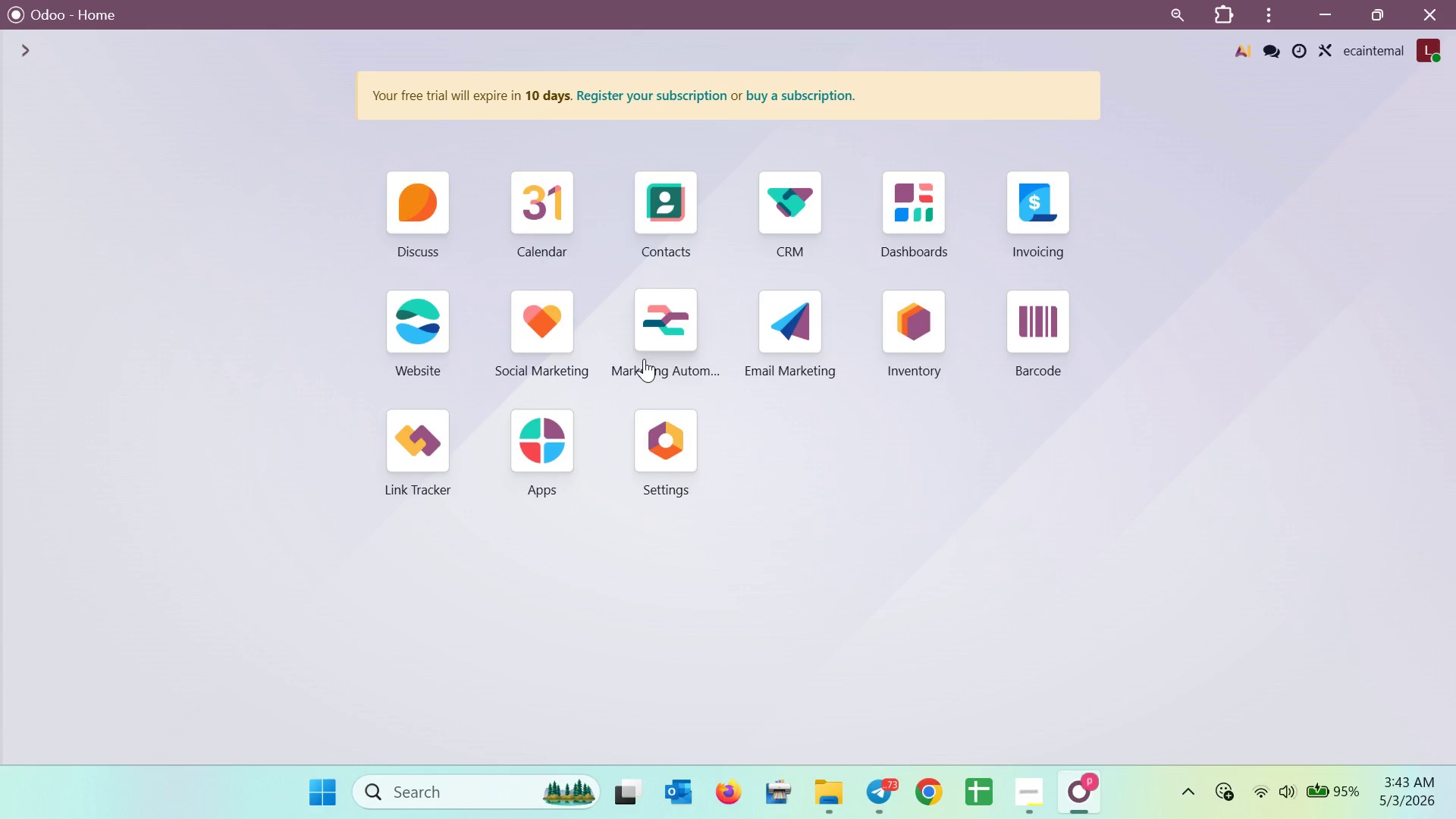 
left_click([765, 329])
 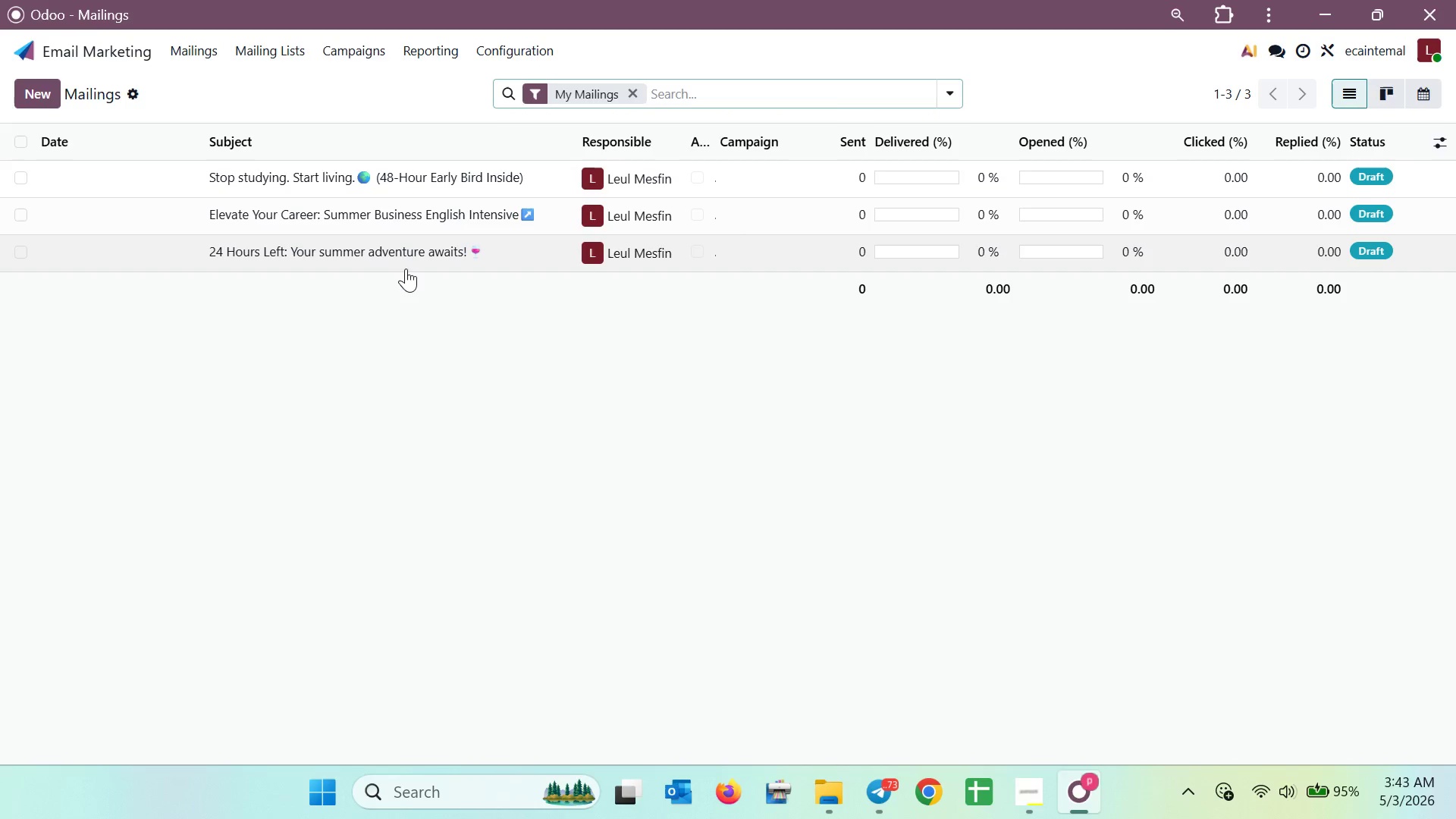 
left_click([406, 268])
 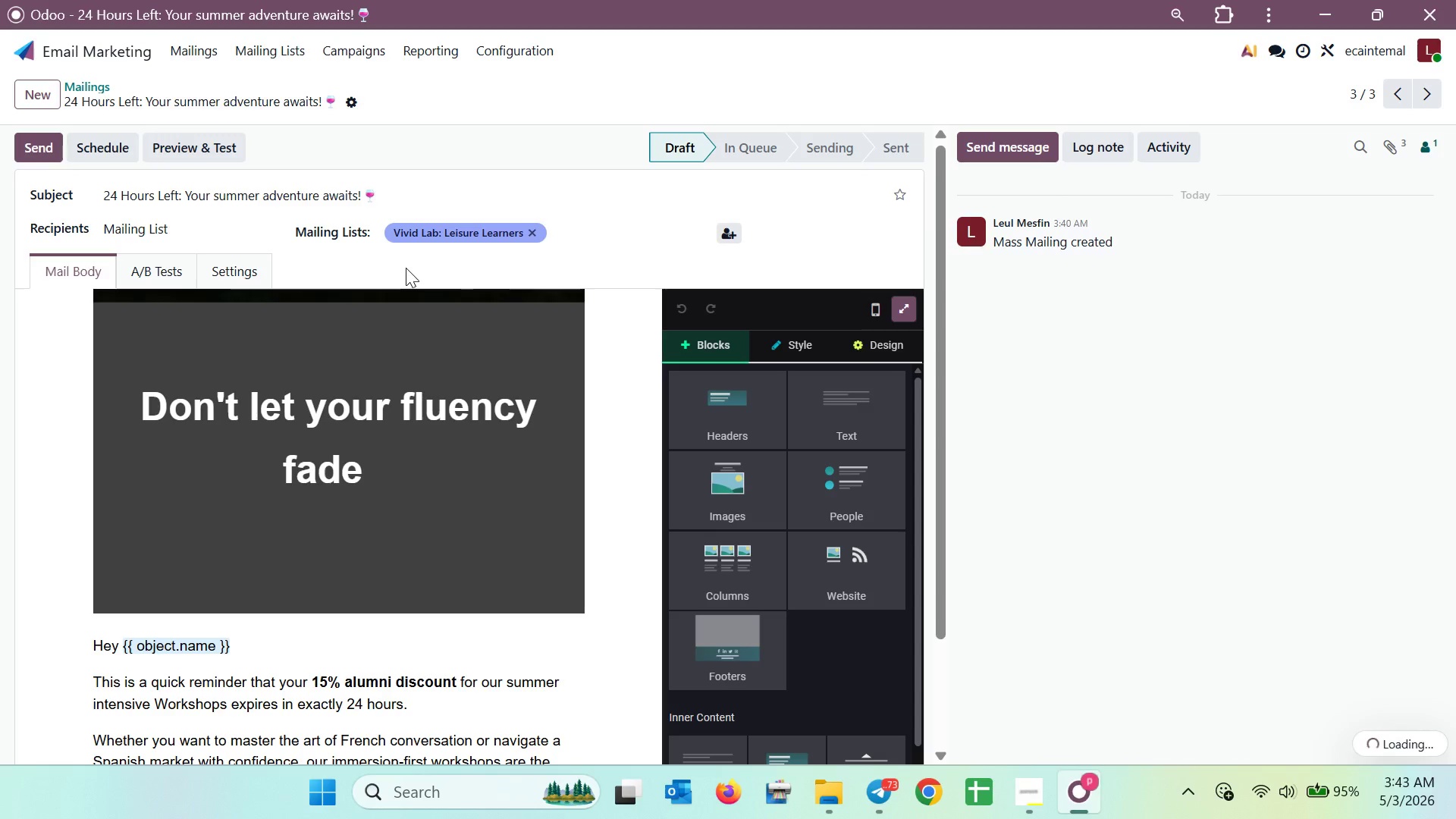 
scroll: coordinate [362, 353], scroll_direction: down, amount: 11.0
 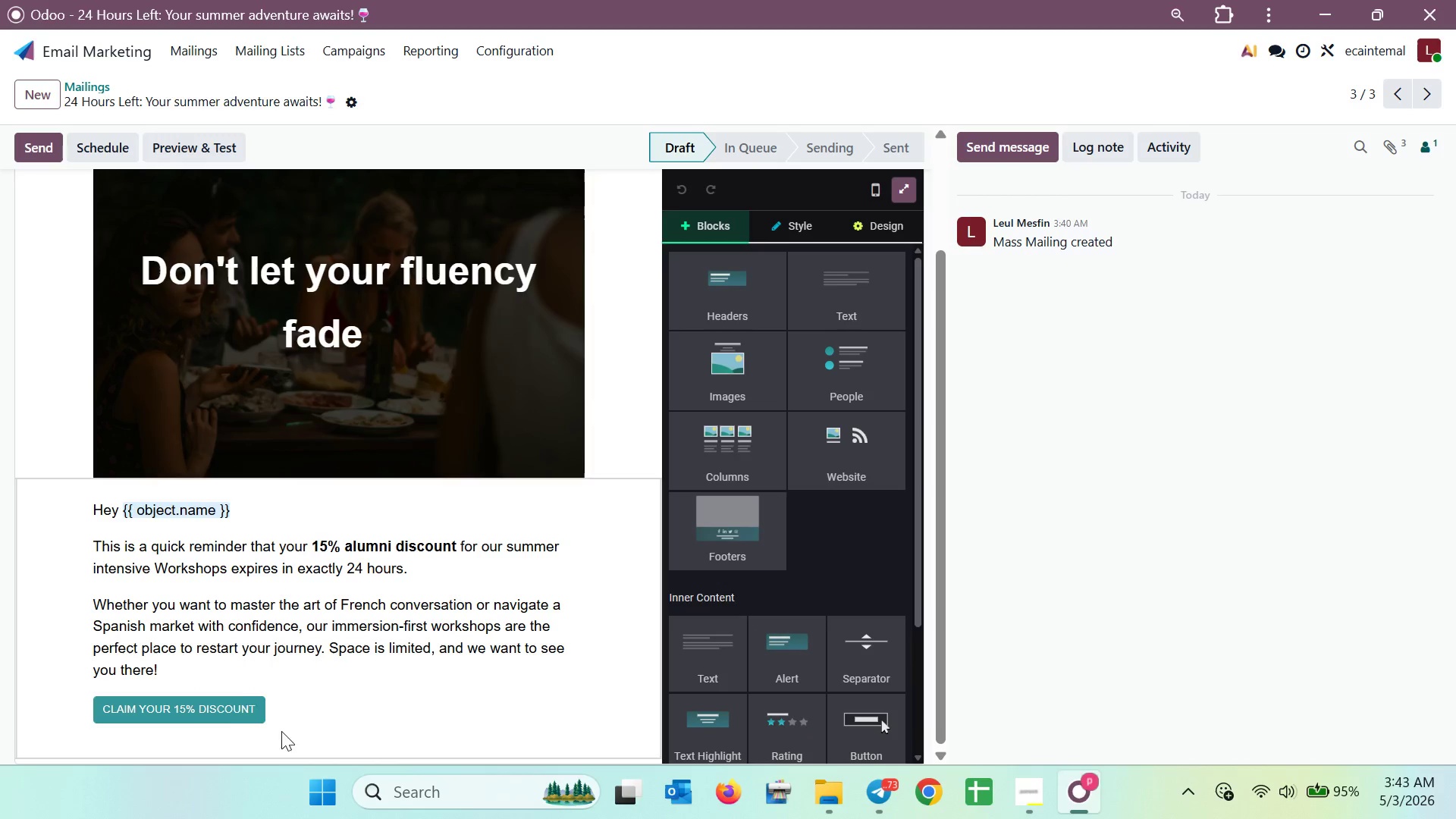 
left_click([241, 706])
 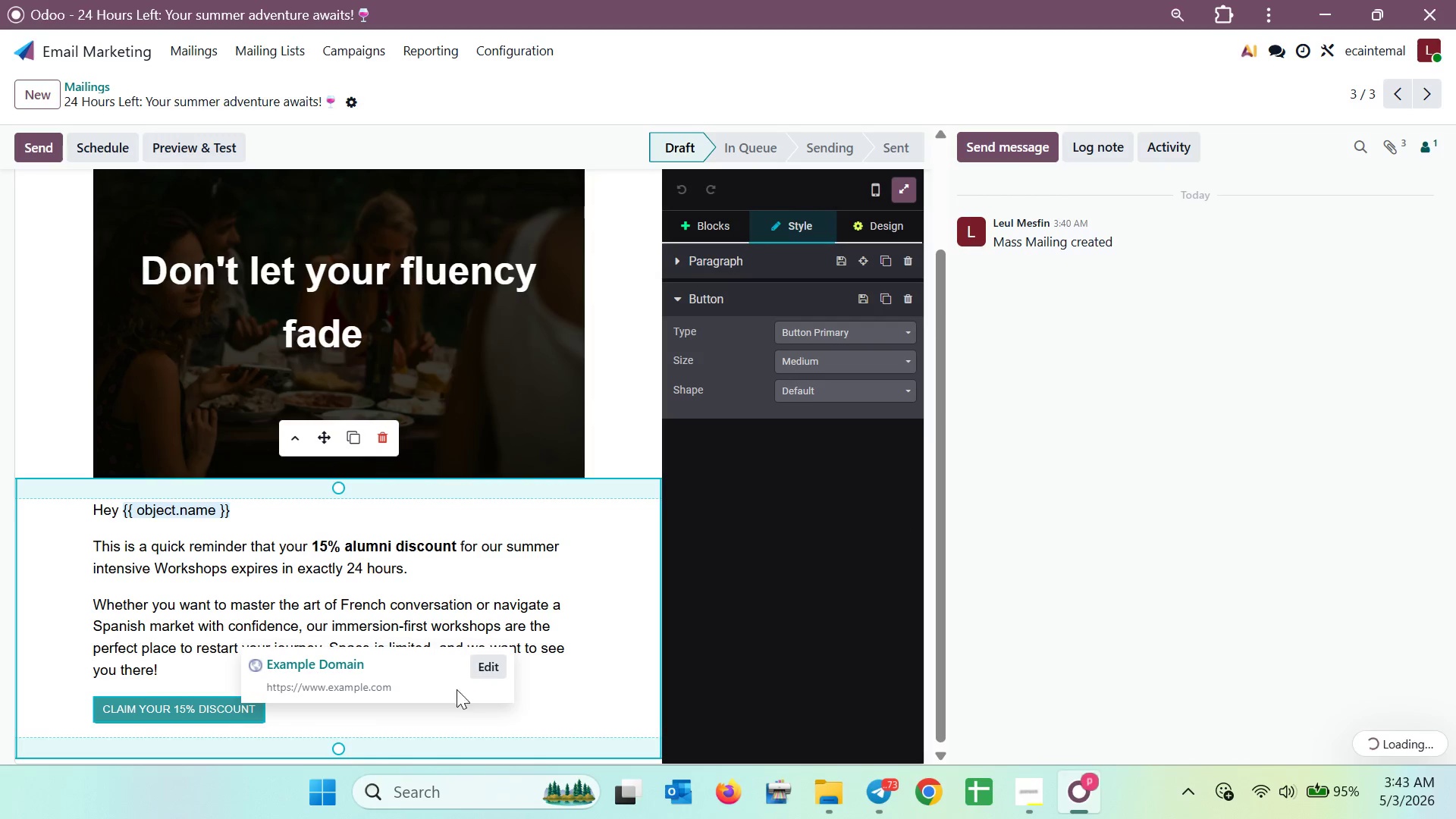 
left_click([480, 673])
 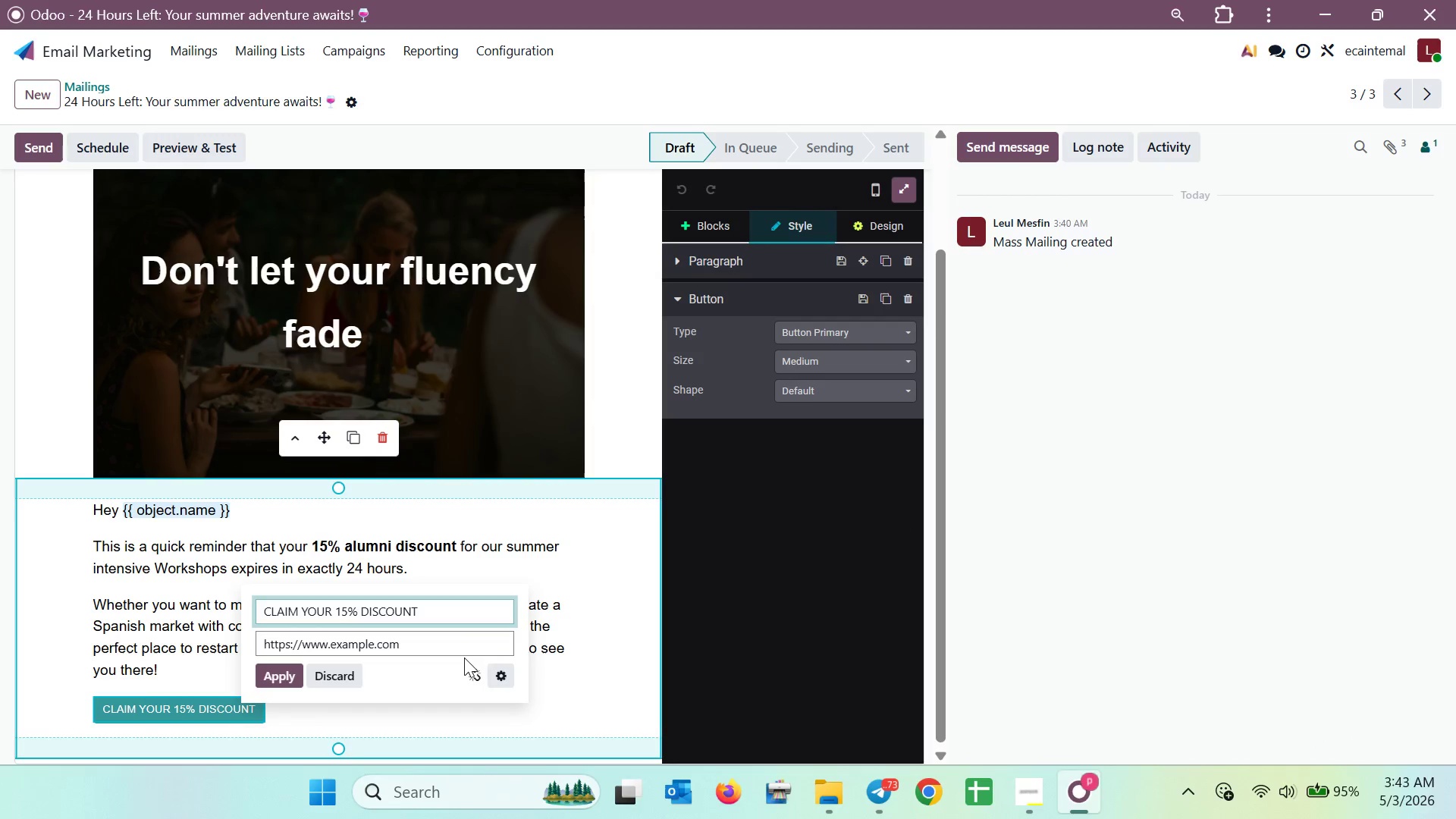 
left_click_drag(start_coordinate=[445, 645], to_coordinate=[325, 635])
 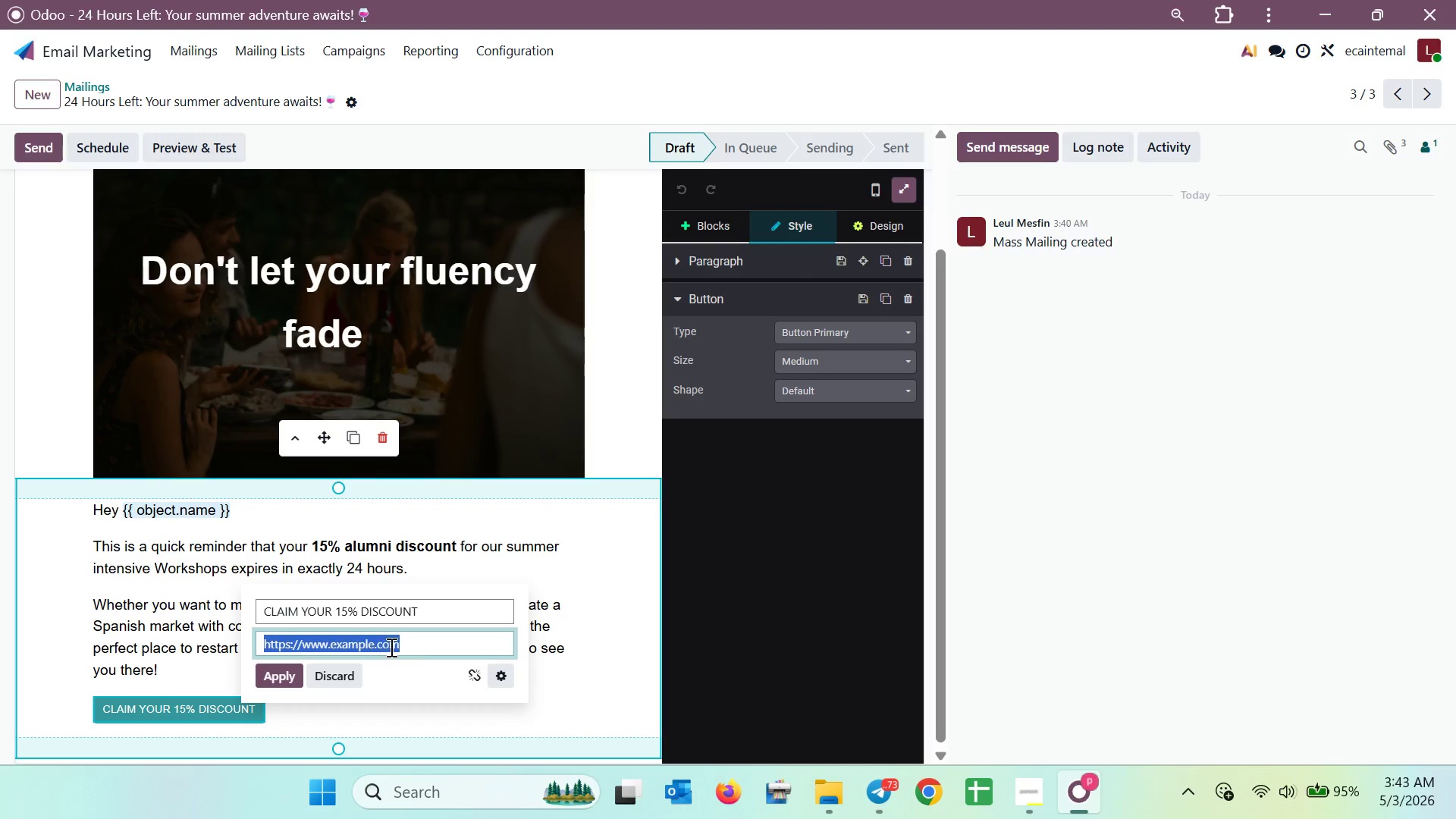 
key(Control+V)
 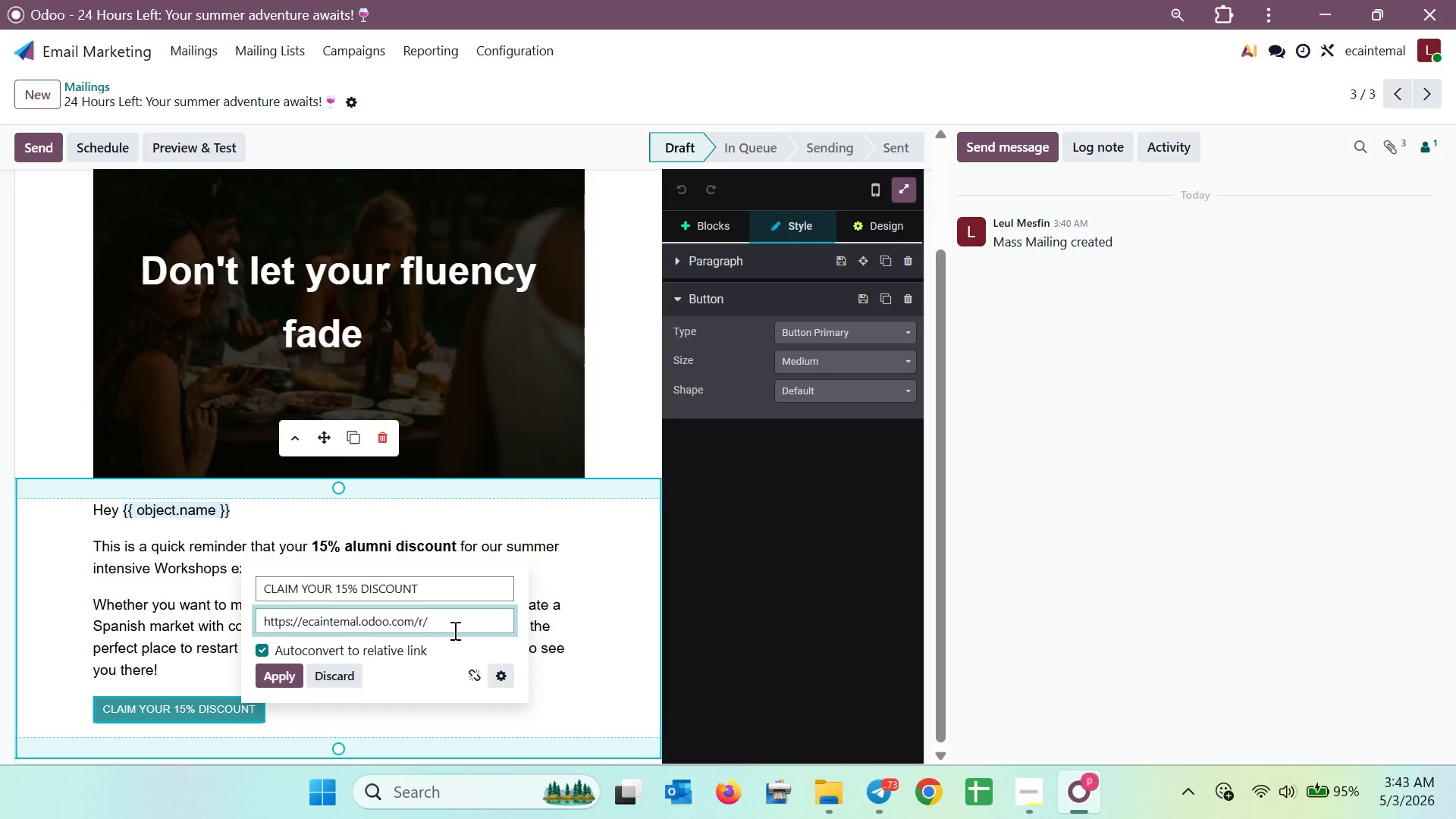 
key(Meta+V)
 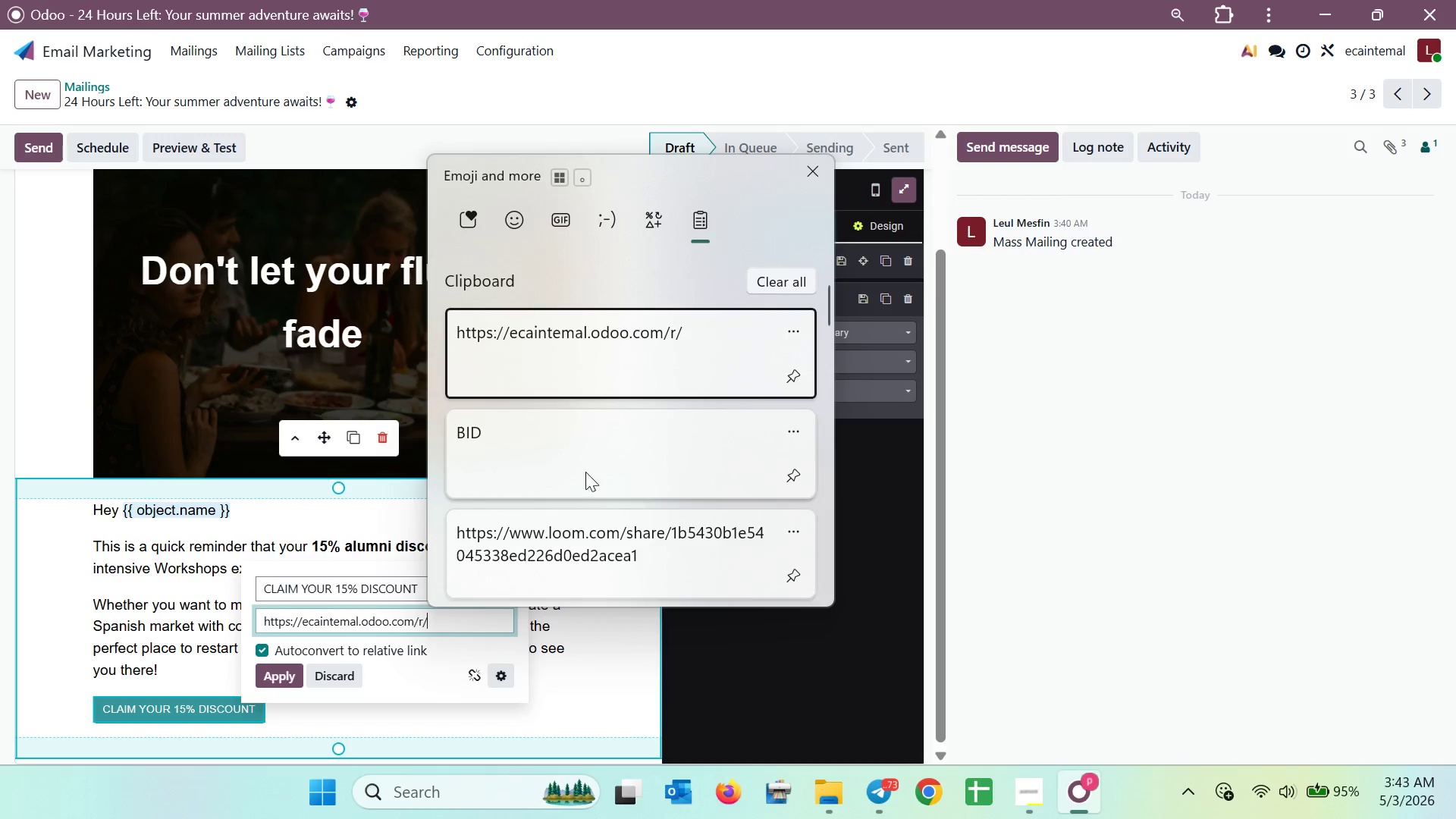 
left_click([589, 451])
 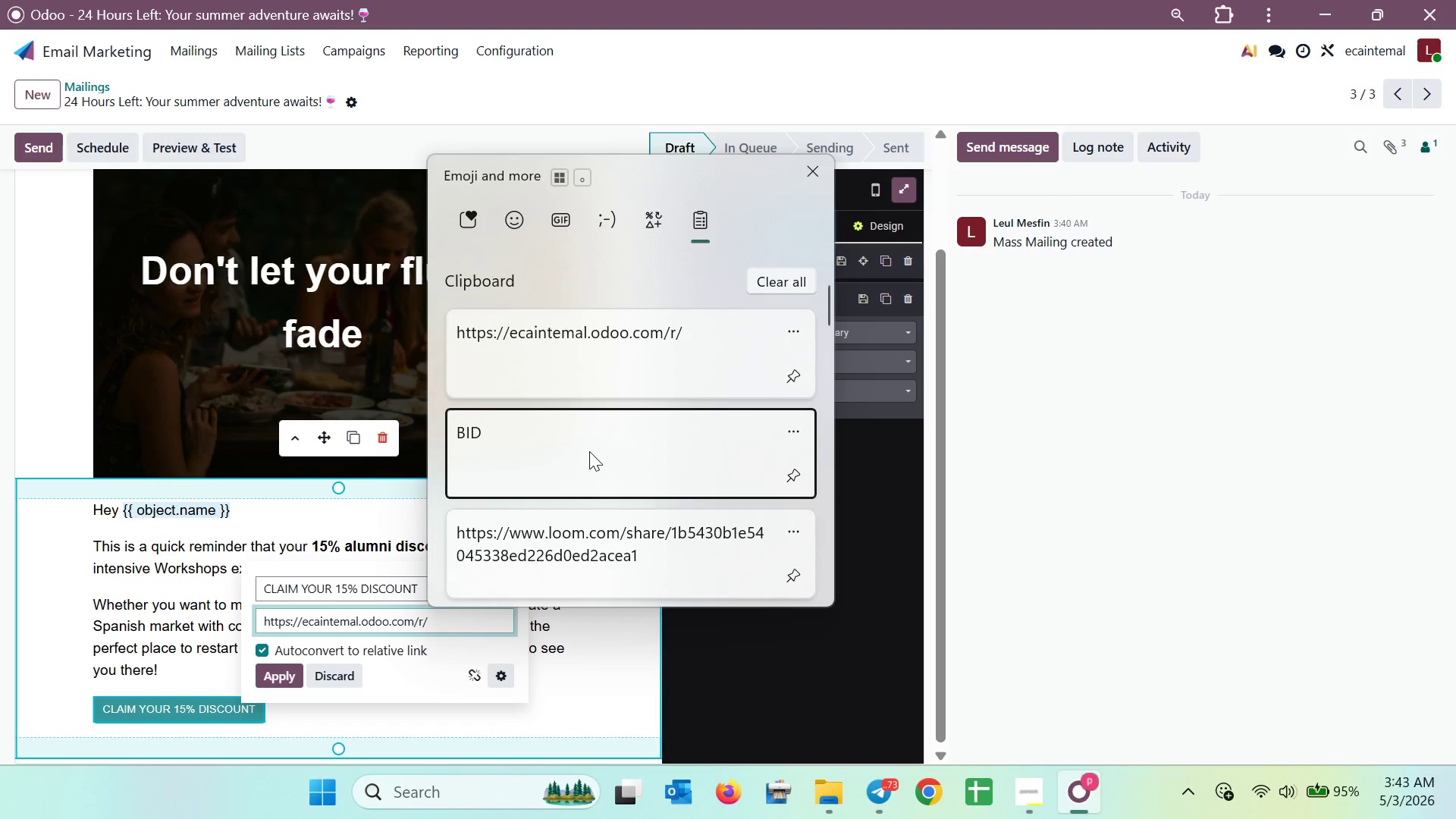 
key(Control+ControlLeft)
 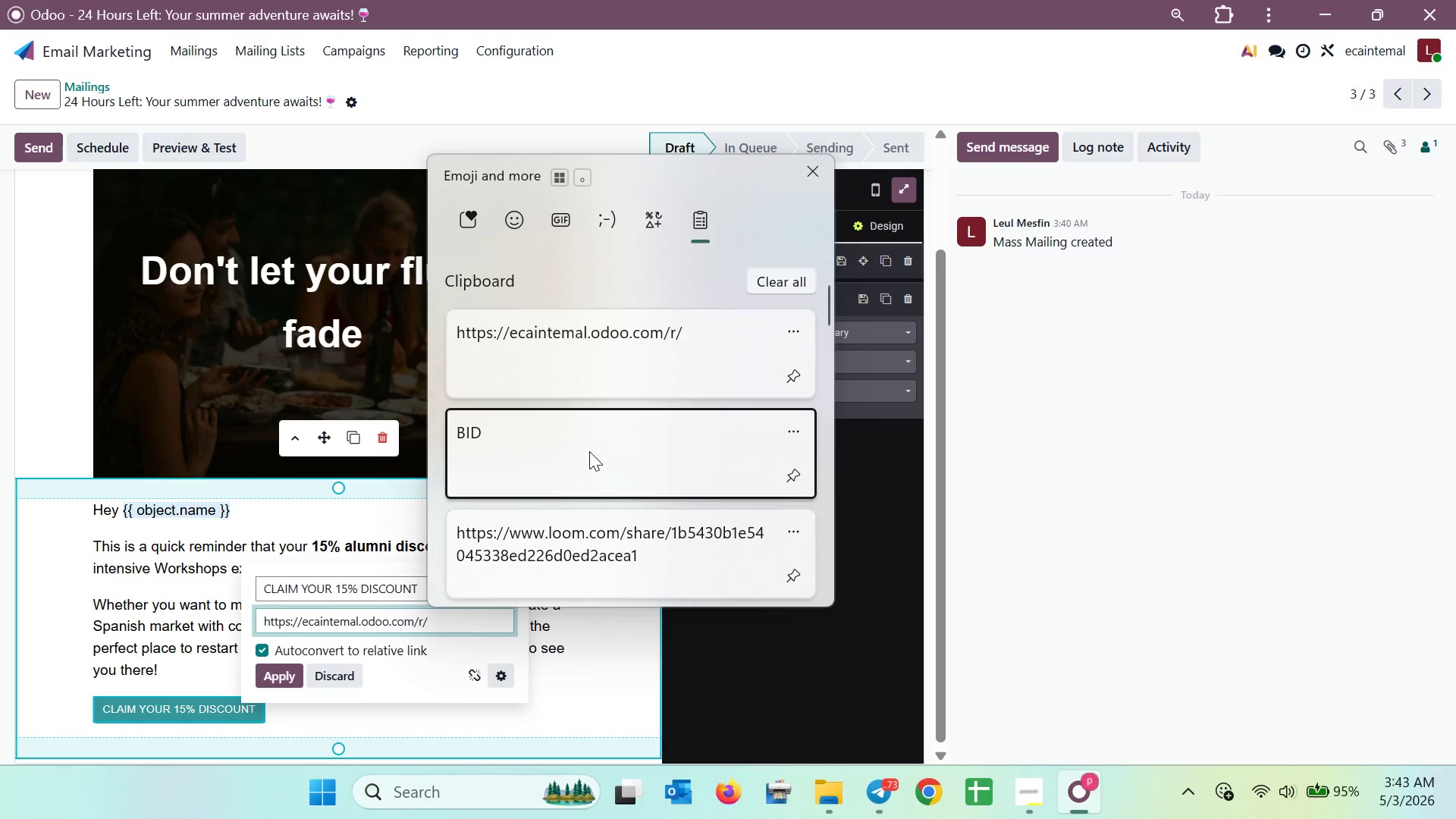 
left_click([296, 673])
 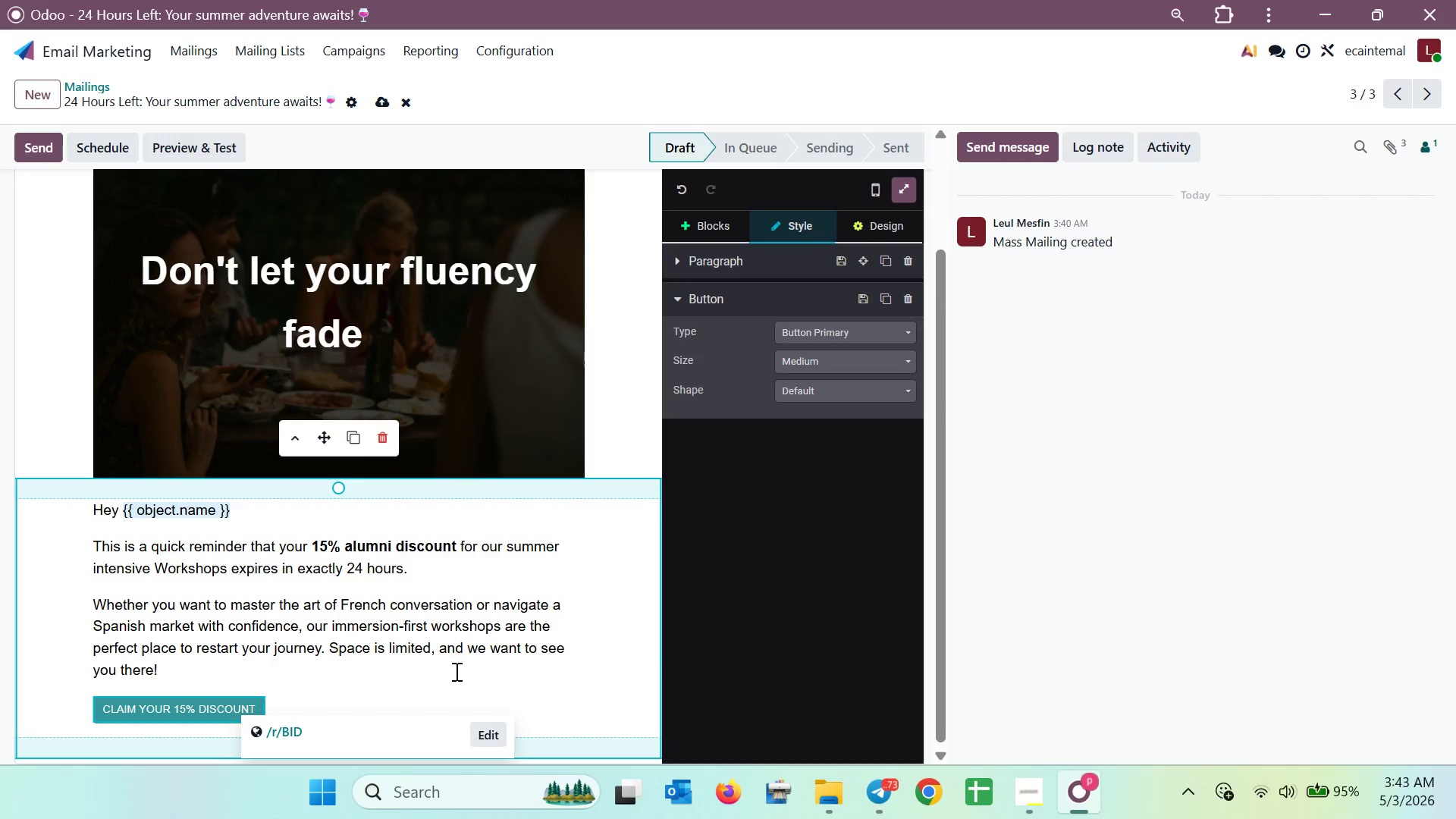 
left_click([460, 671])
 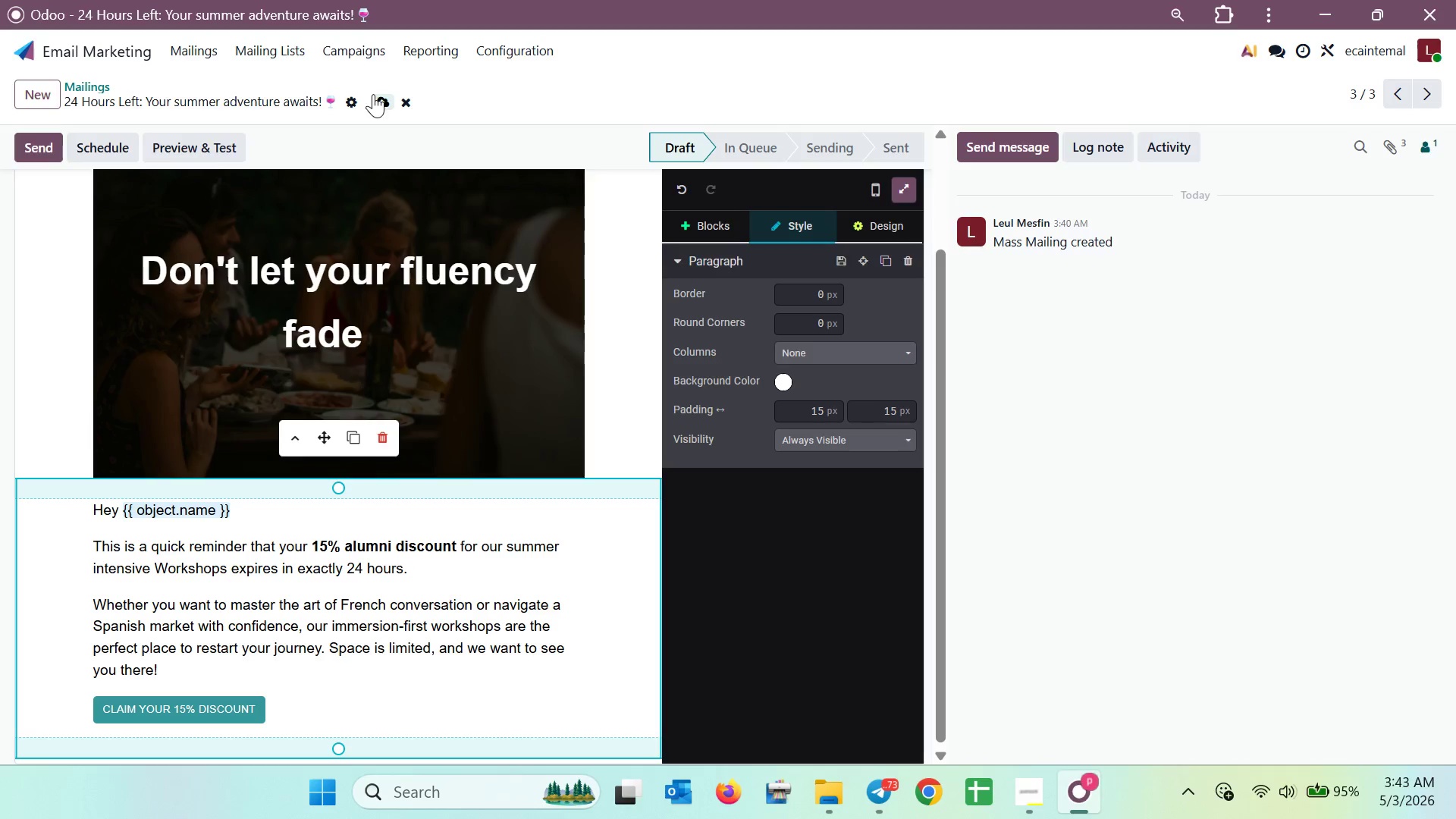 
wait(6.06)
 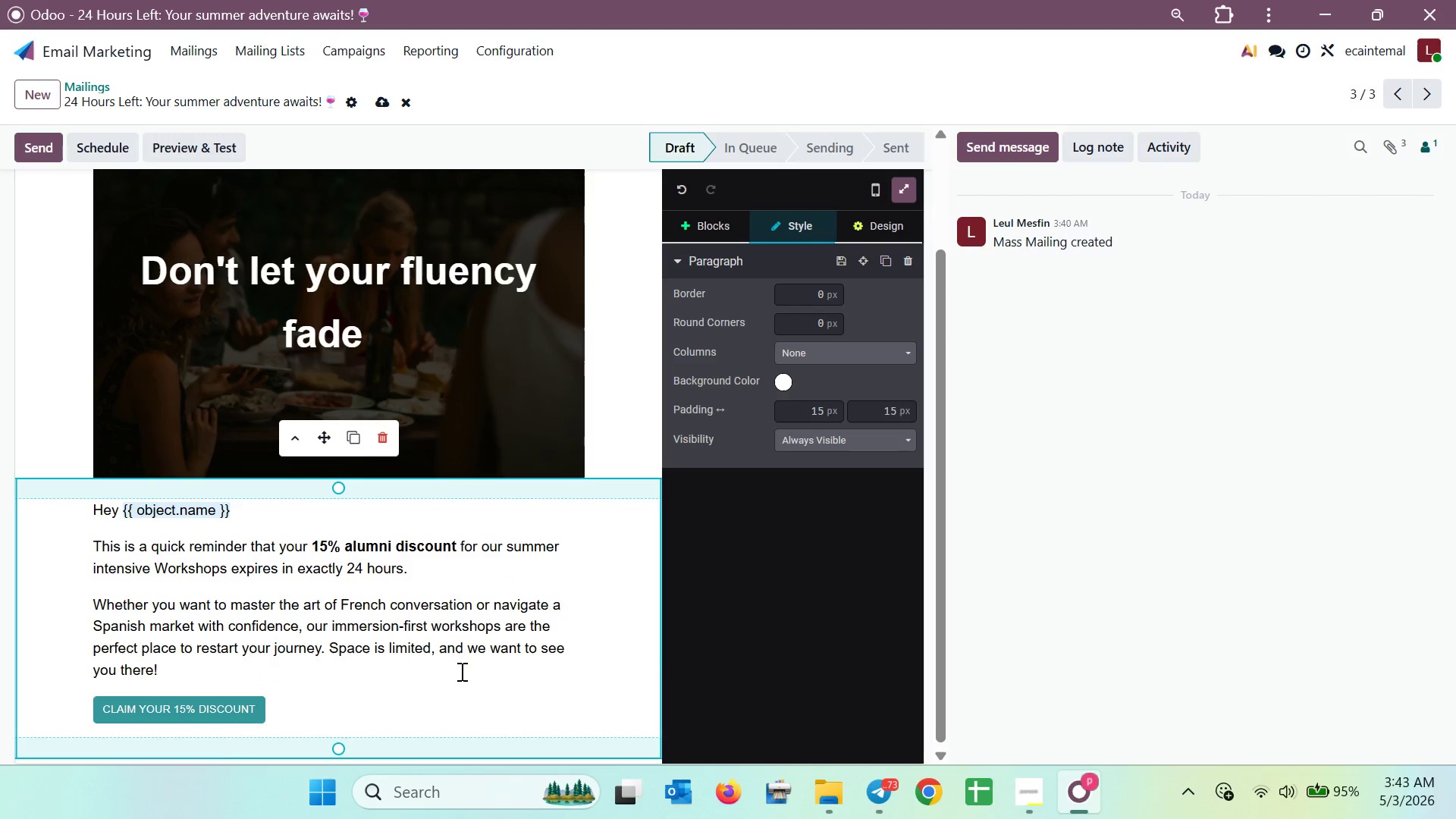 
scroll: coordinate [515, 602], scroll_direction: down, amount: 6.0
 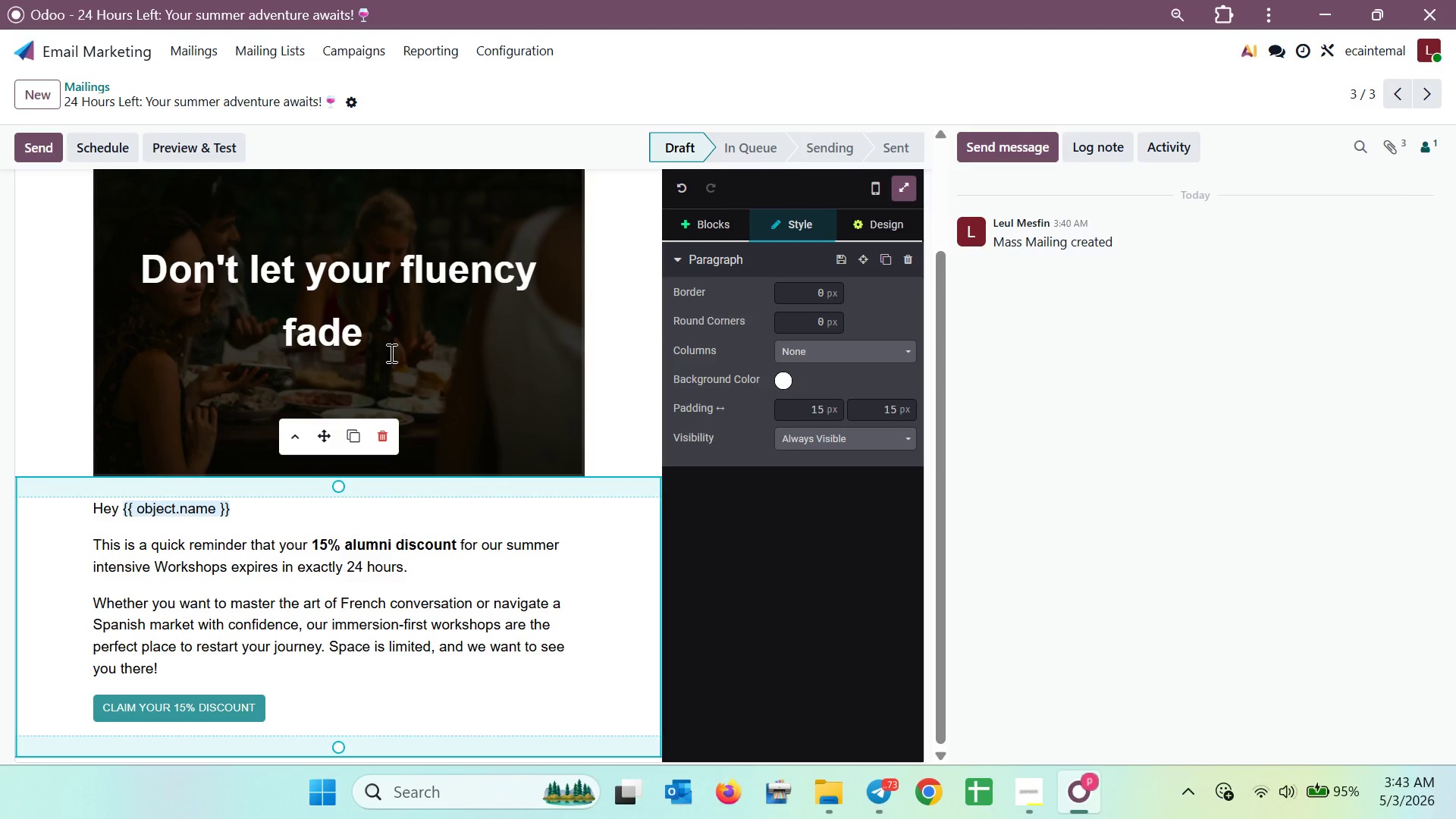 
wait(7.68)
 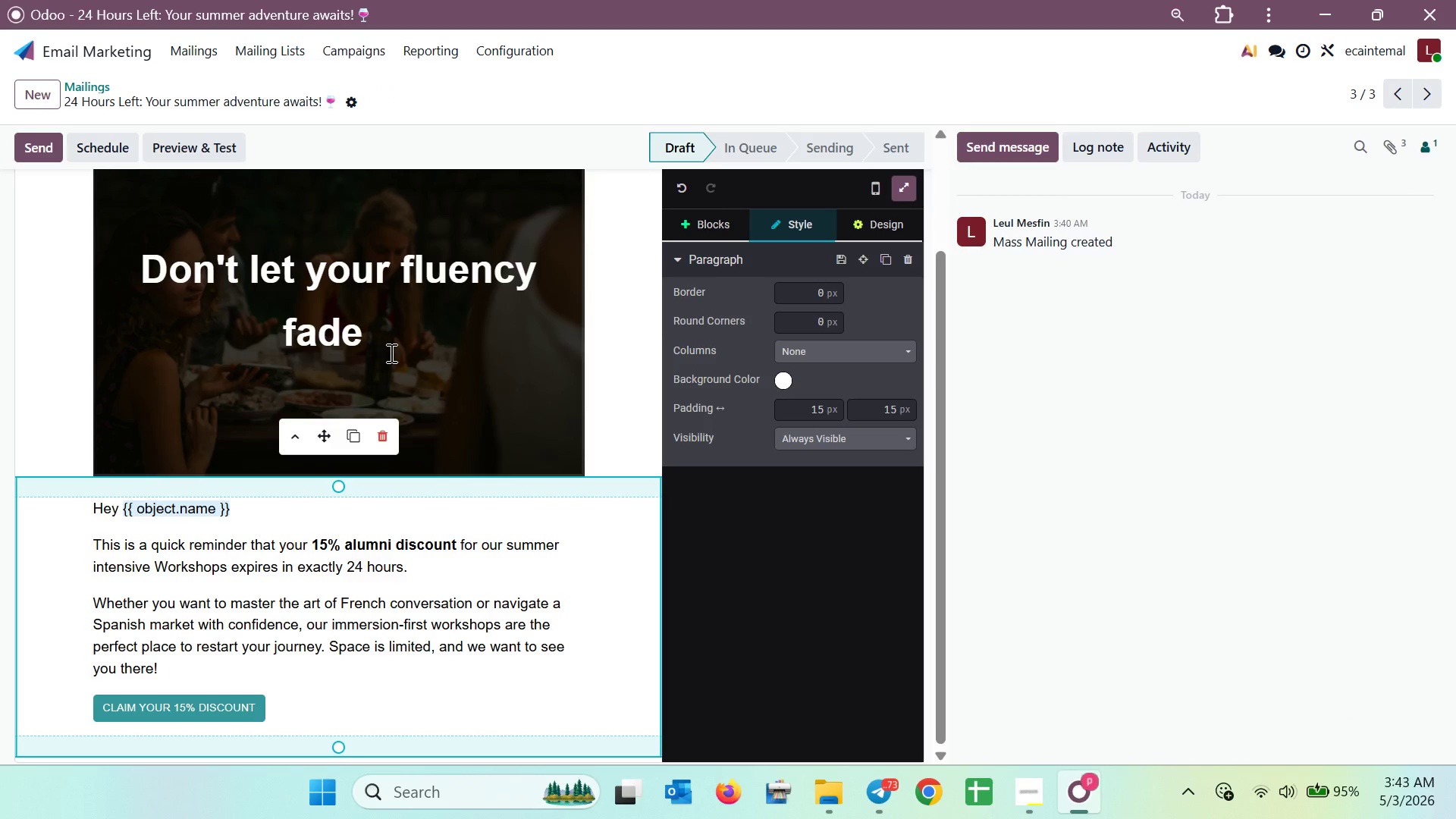 
left_click([51, 106])
 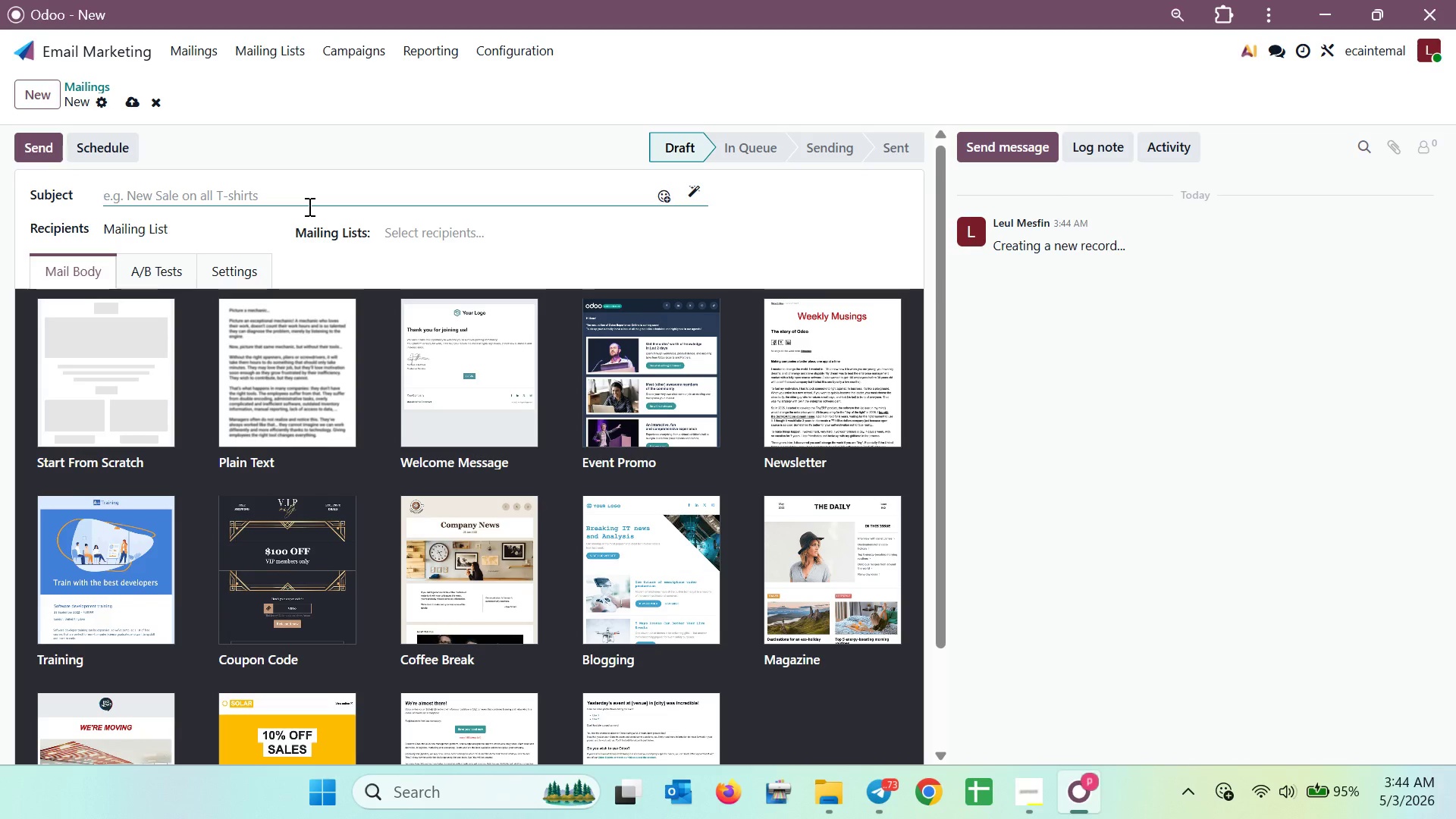 
wait(18.42)
 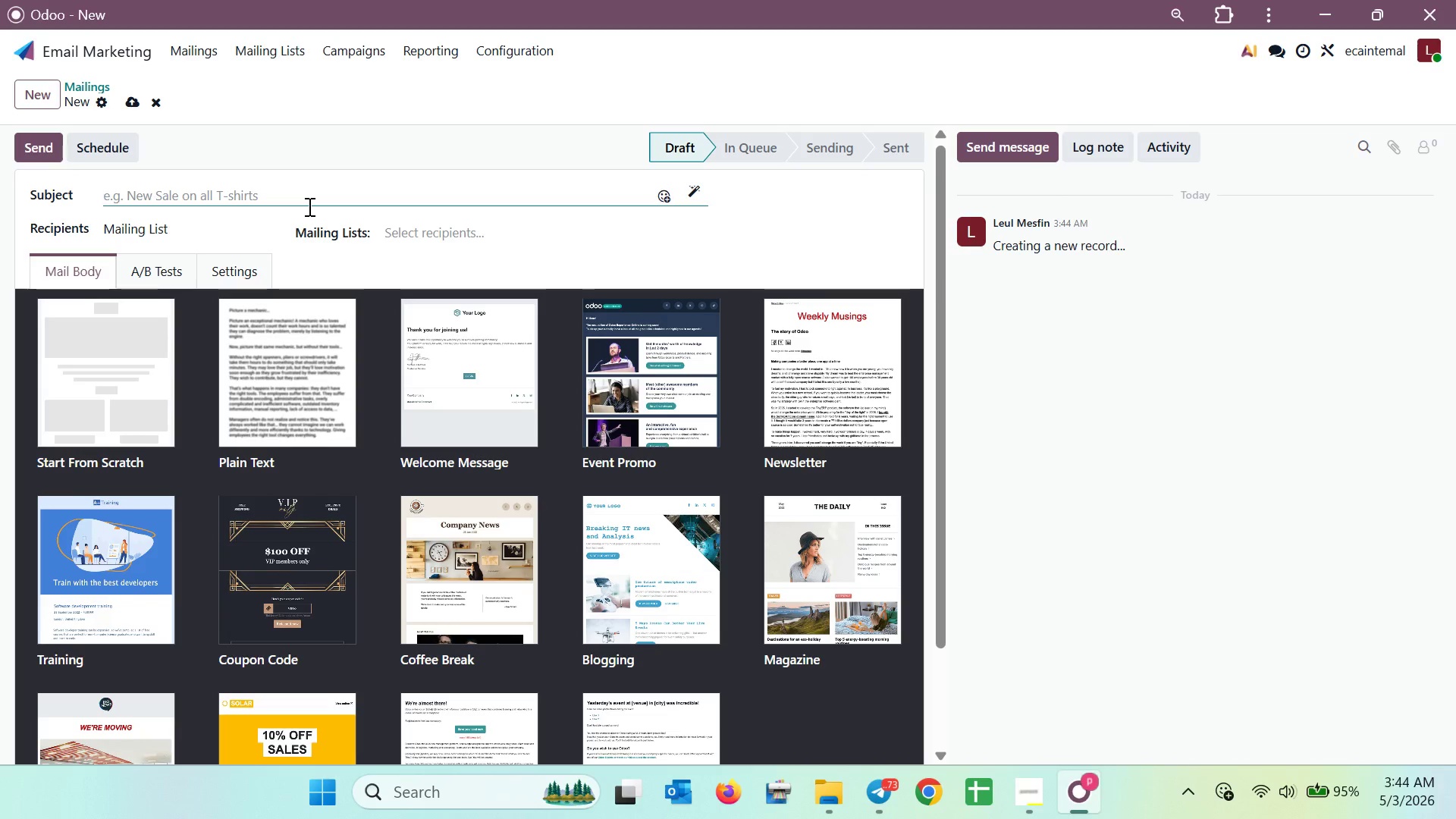 
left_click([212, 42])
 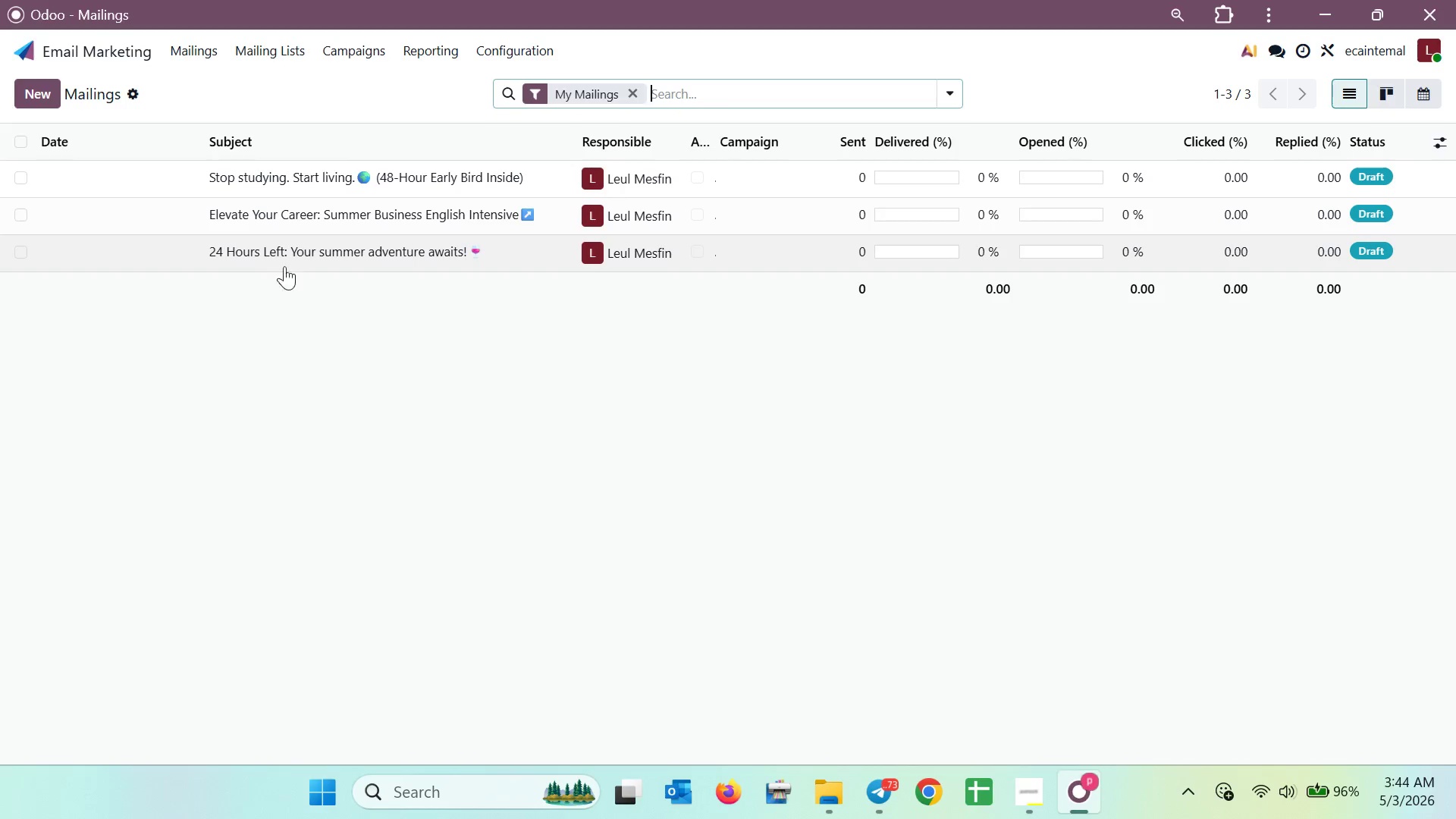 
left_click([297, 247])
 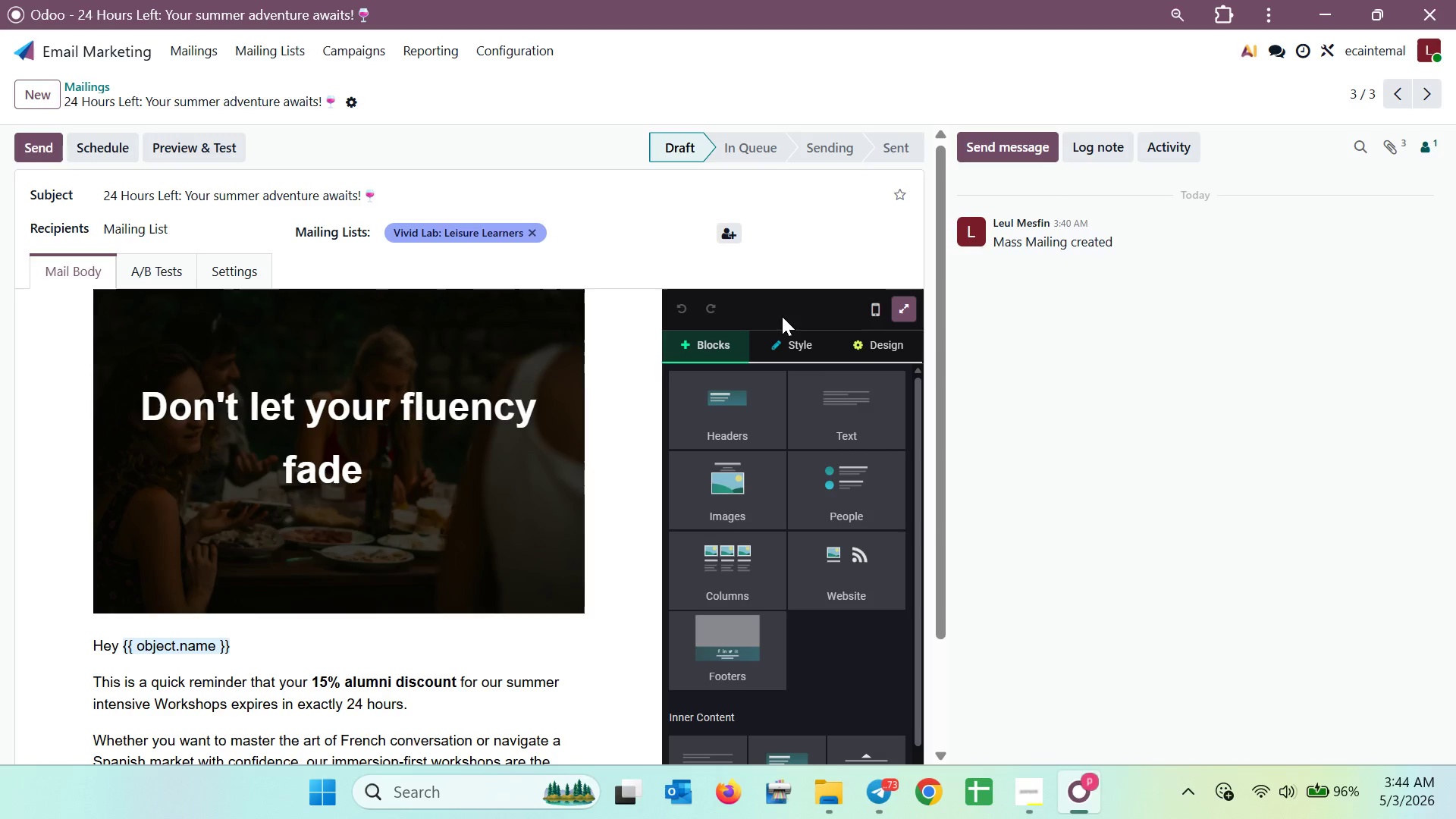 
left_click([873, 306])
 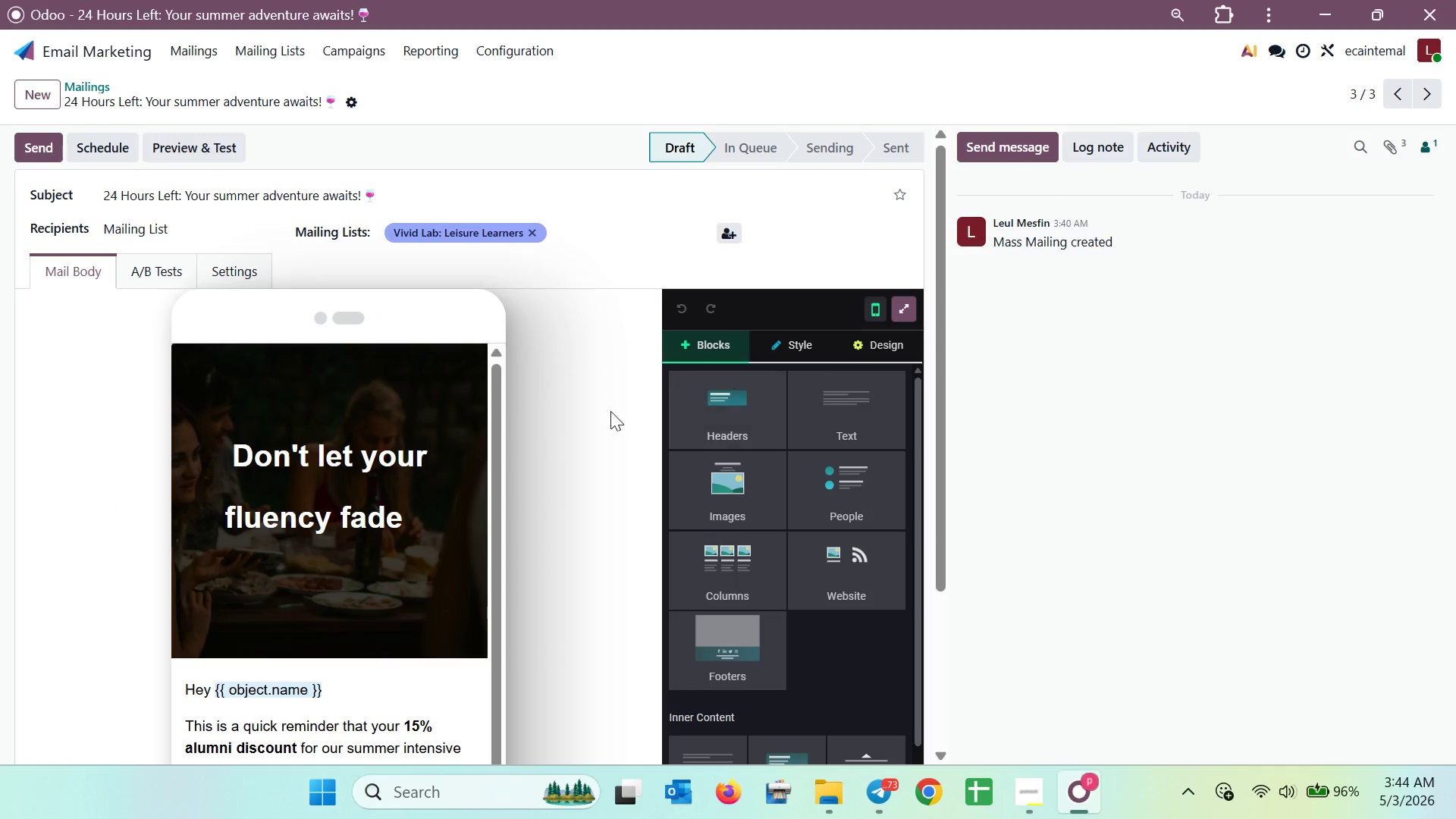 
scroll: coordinate [527, 435], scroll_direction: down, amount: 2.0
 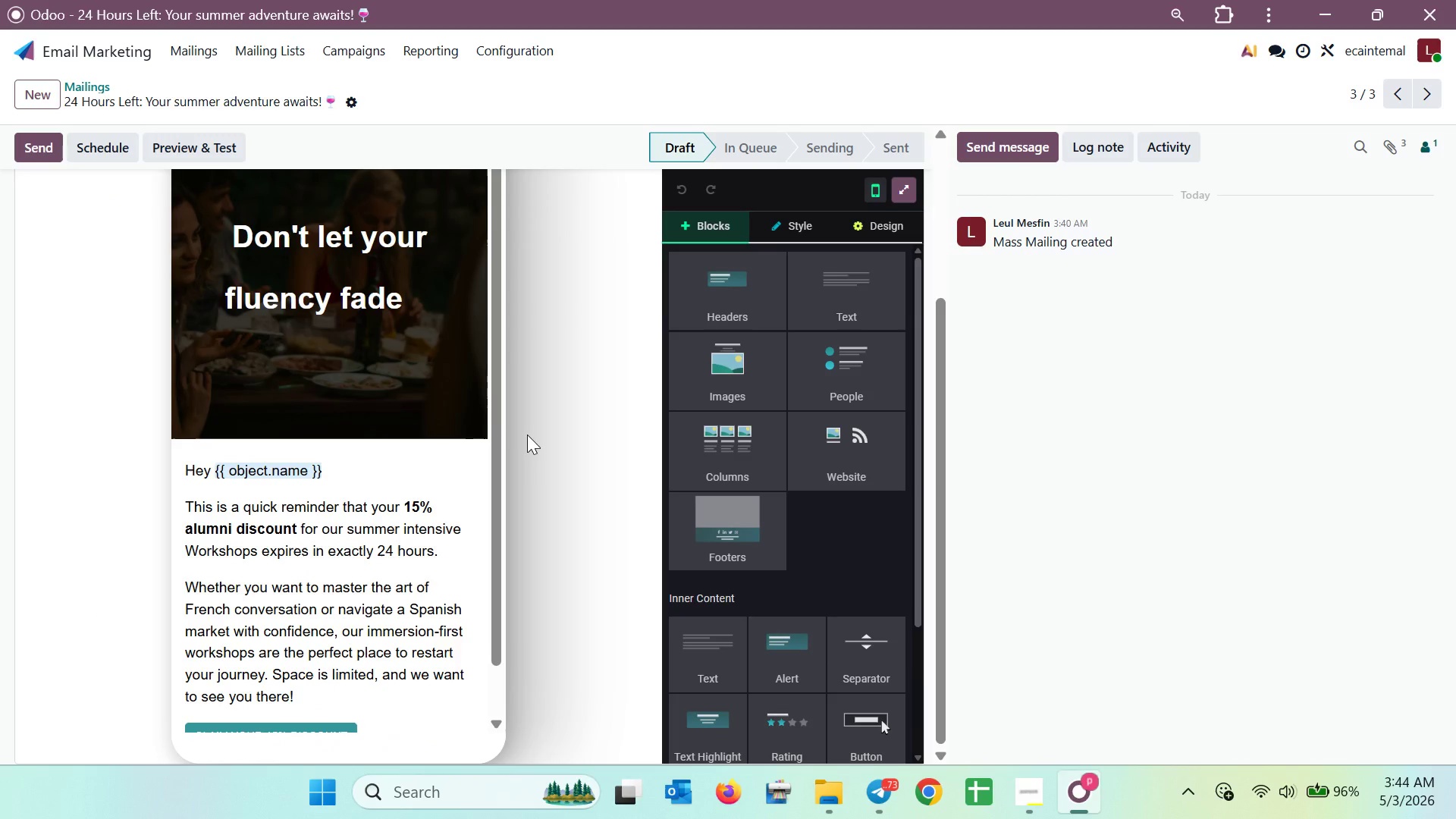 
scroll: coordinate [527, 435], scroll_direction: up, amount: 1.0
 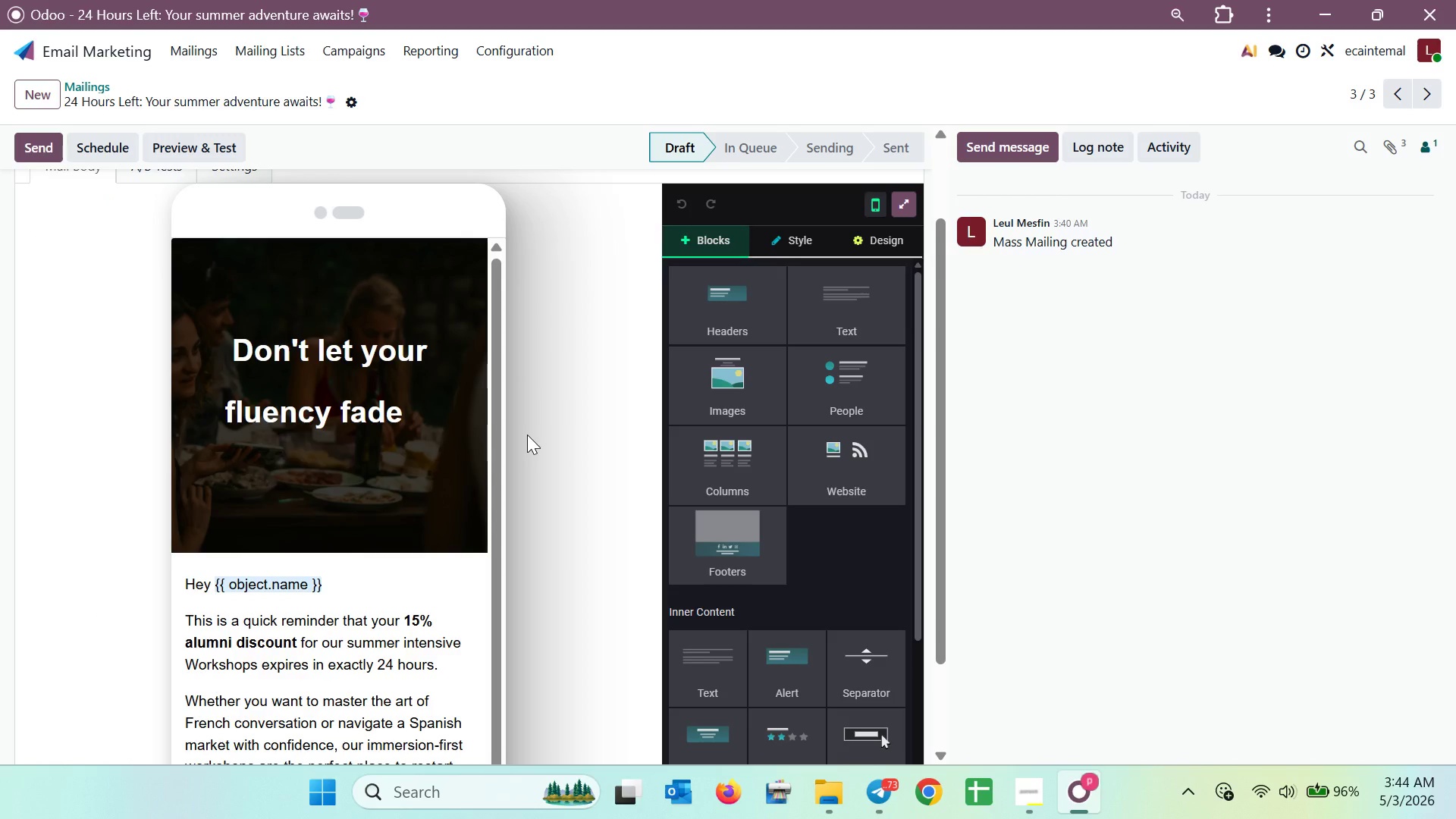 
scroll: coordinate [527, 435], scroll_direction: down, amount: 1.0
 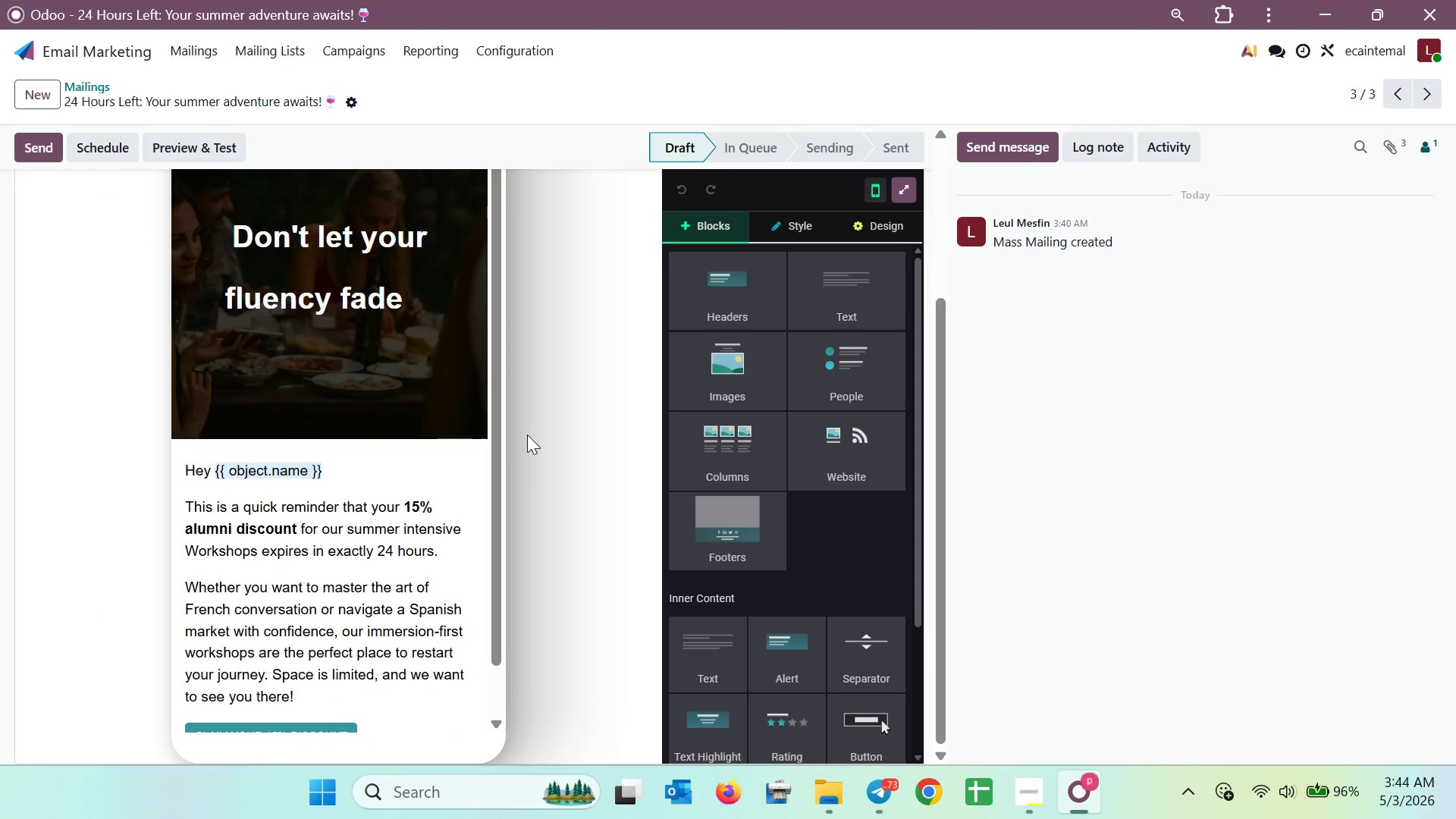 
key(Meta+Shift+S)
 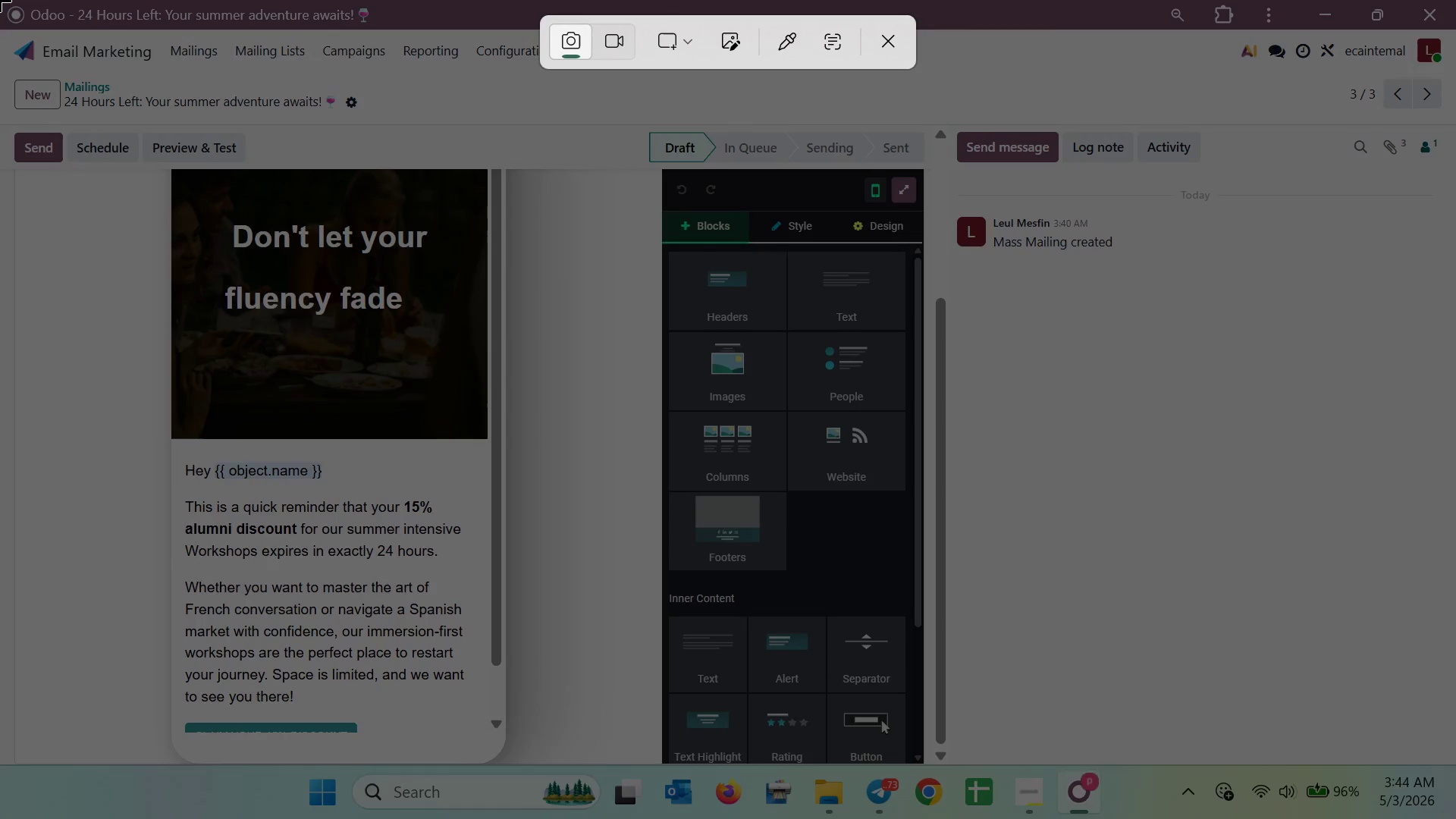 
left_click_drag(start_coordinate=[0, 0], to_coordinate=[1454, 760])
 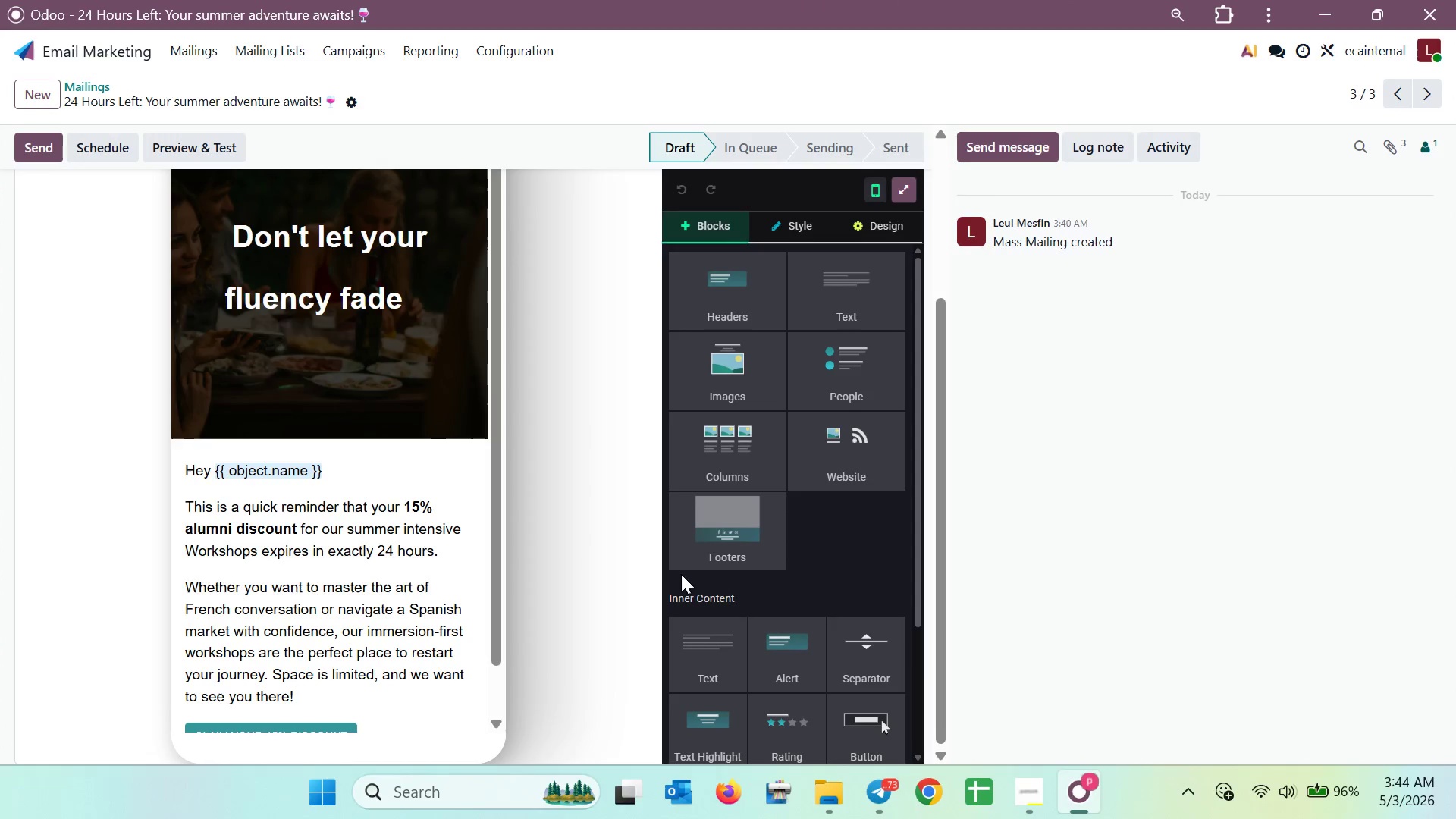 
scroll: coordinate [423, 532], scroll_direction: down, amount: 2.0
 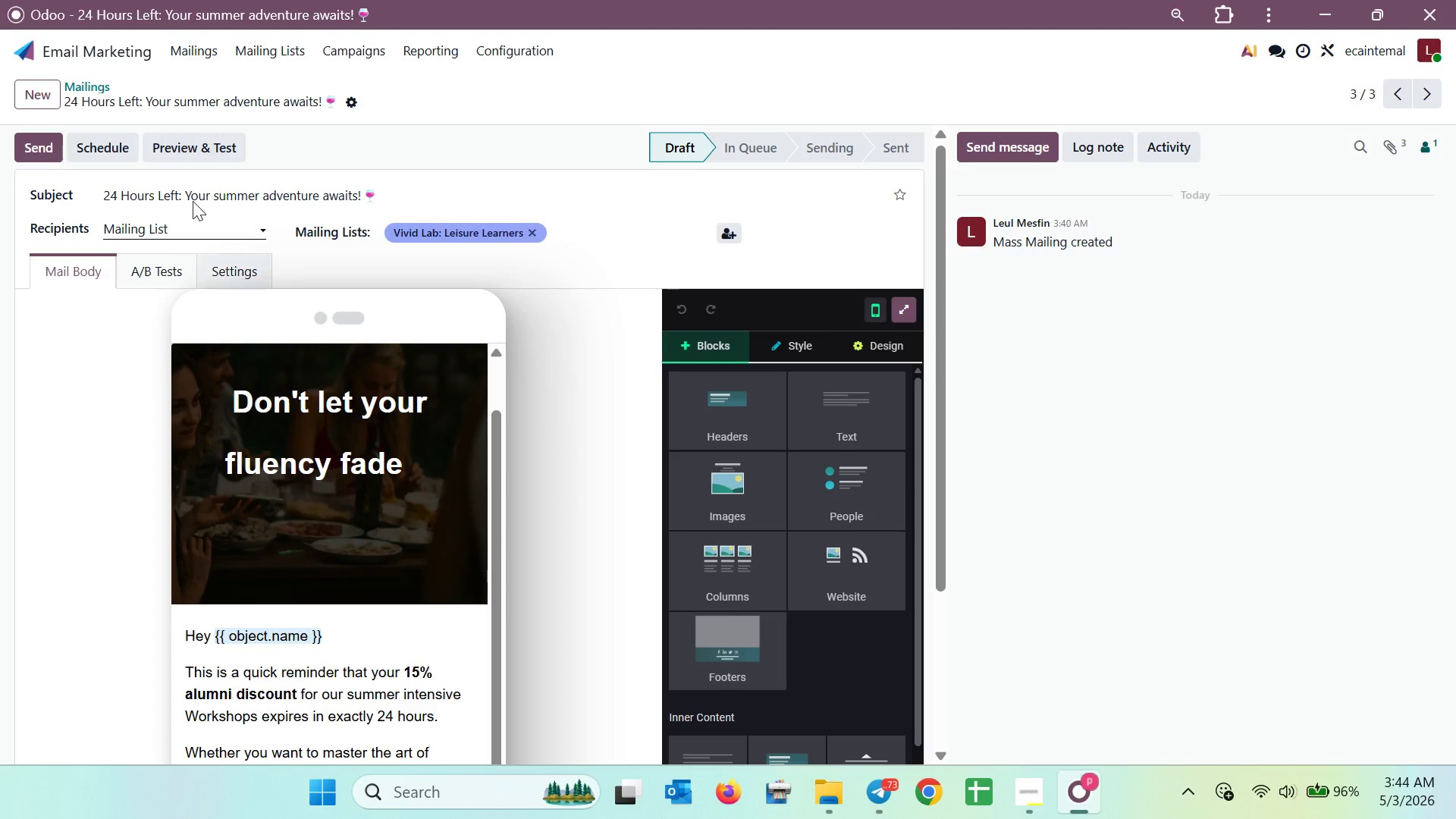 
left_click([36, 105])
 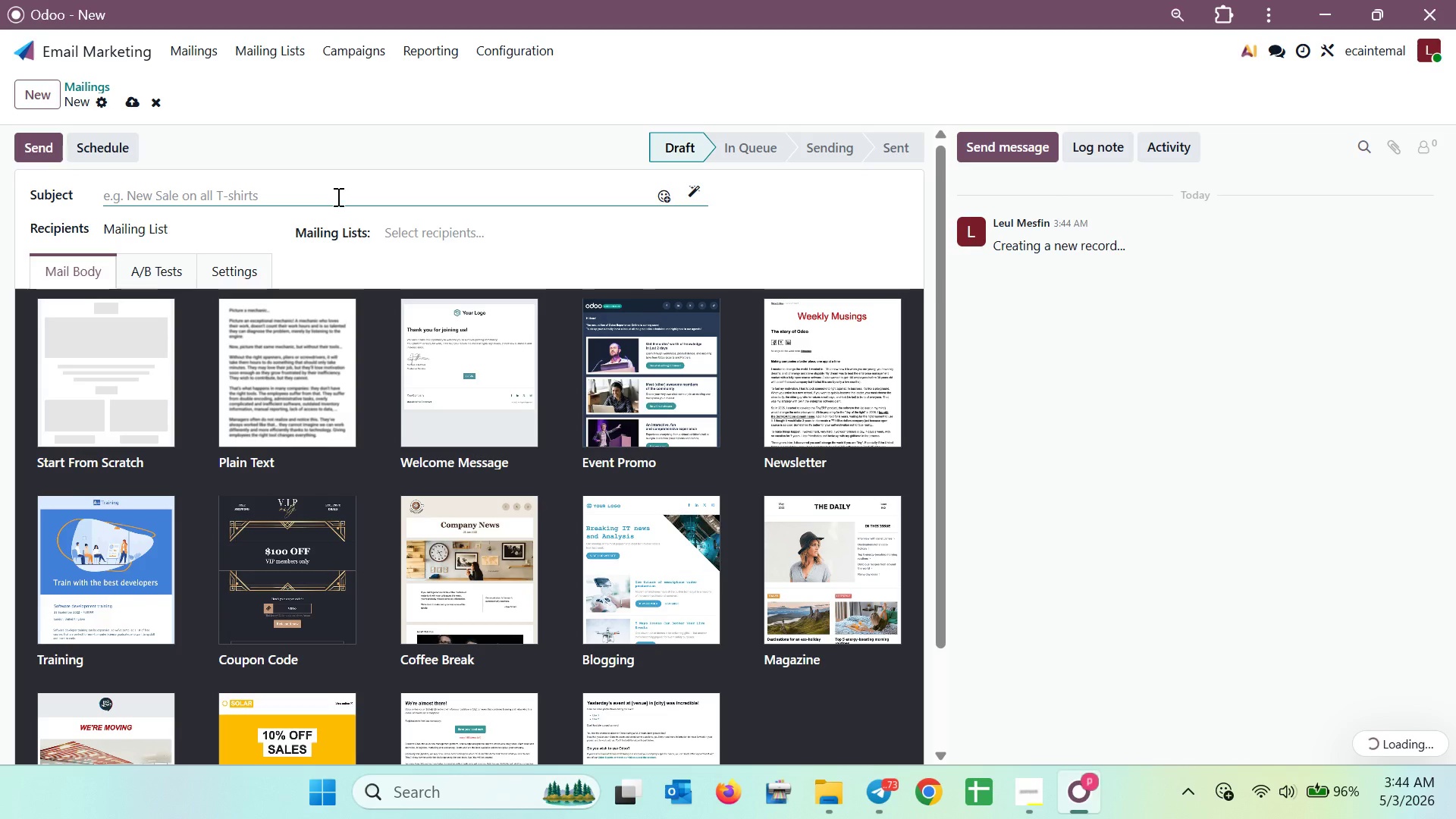 
left_click([335, 196])
 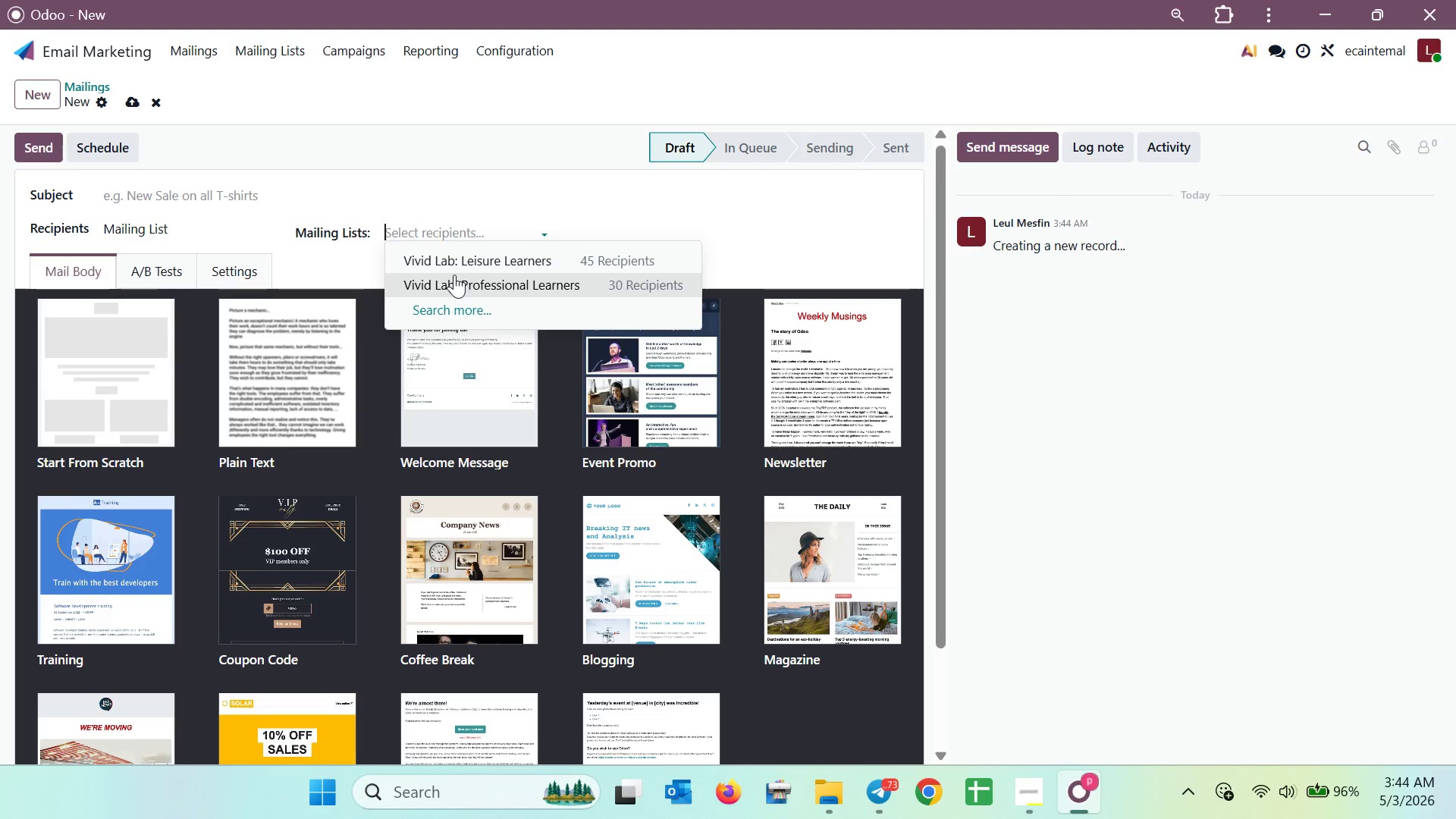 
wait(16.66)
 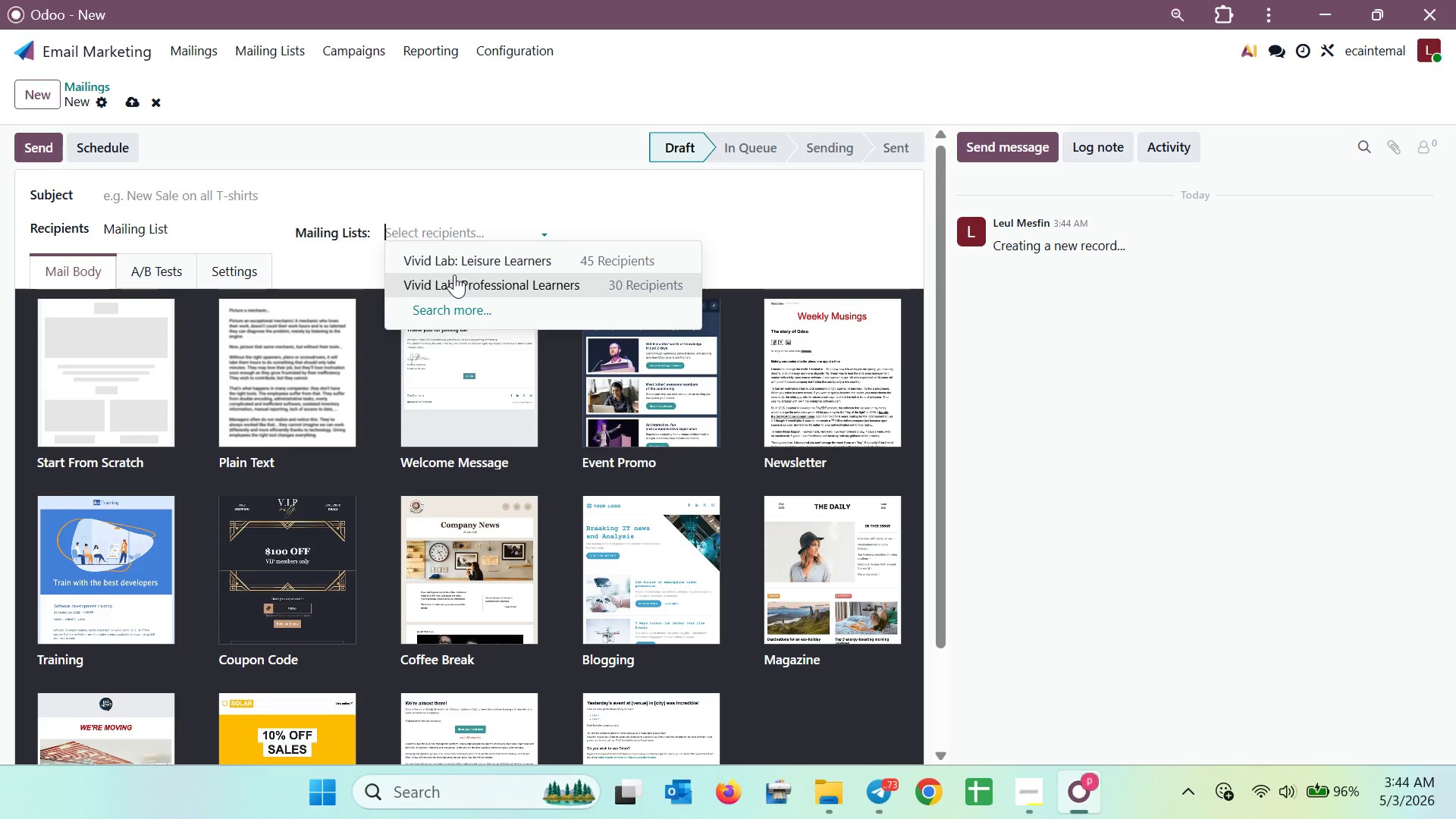 
left_click([454, 275])
 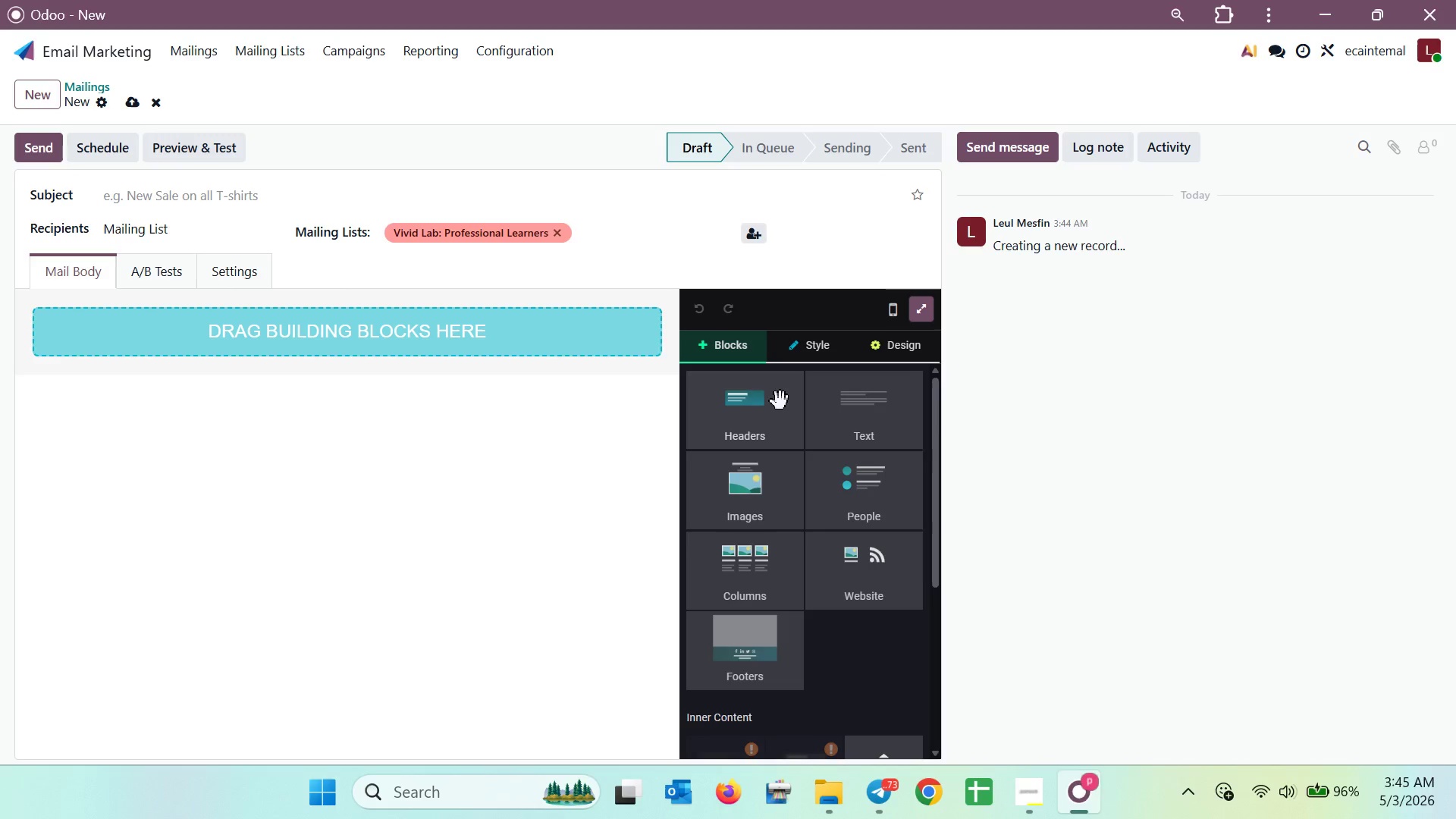 
left_click_drag(start_coordinate=[882, 439], to_coordinate=[868, 424])
 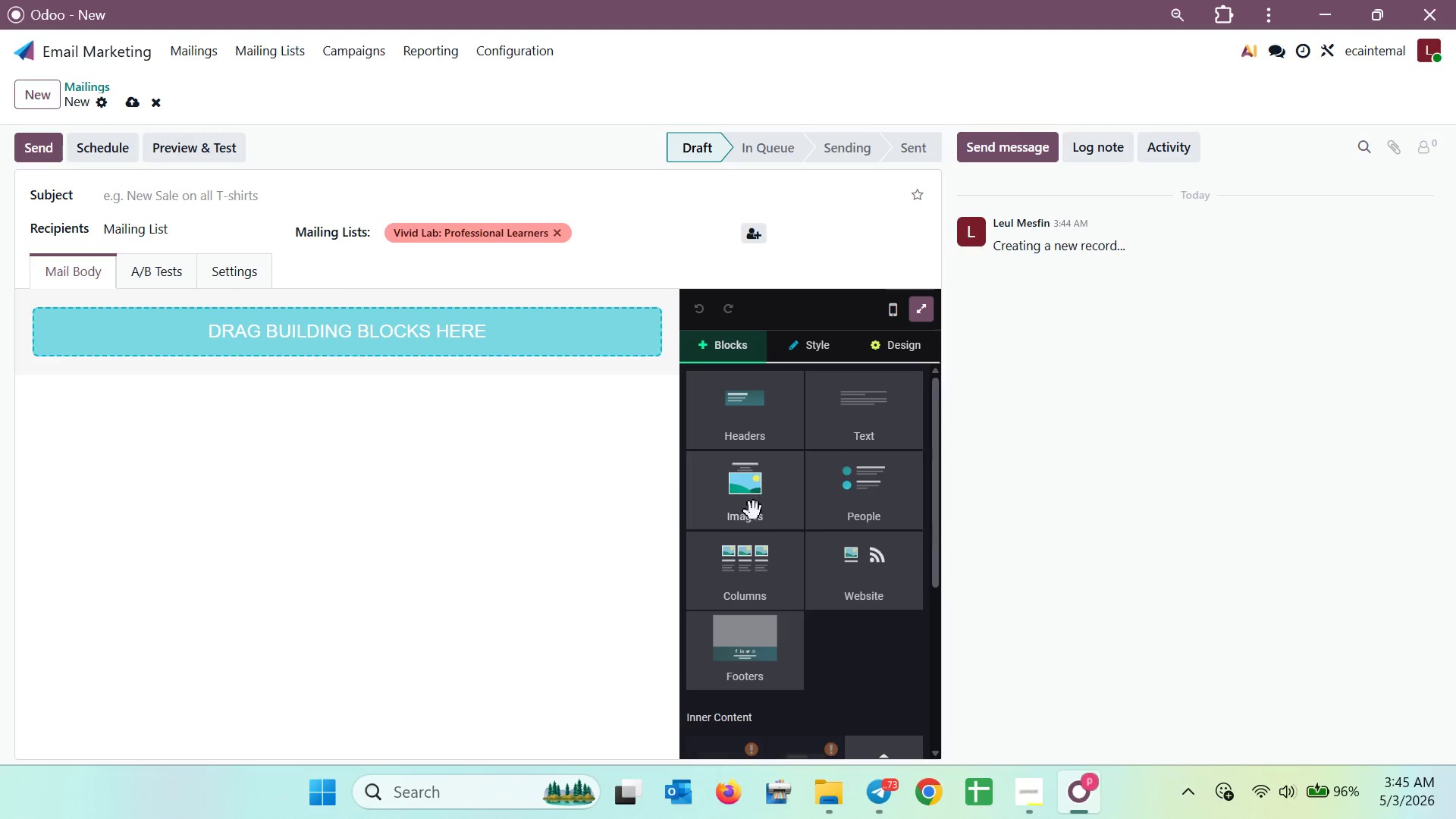 
left_click_drag(start_coordinate=[751, 512], to_coordinate=[449, 315])
 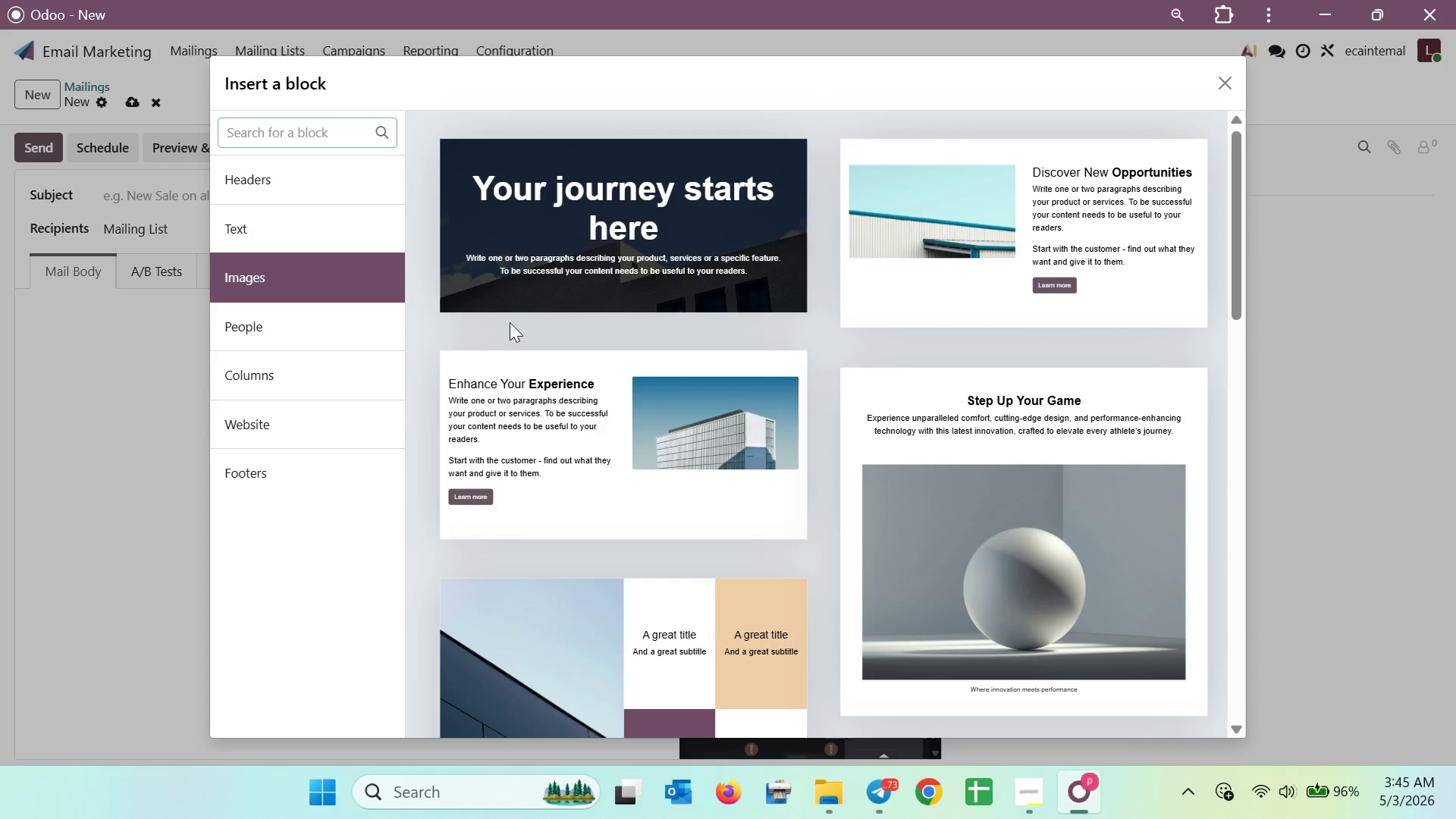 
left_click([475, 237])
 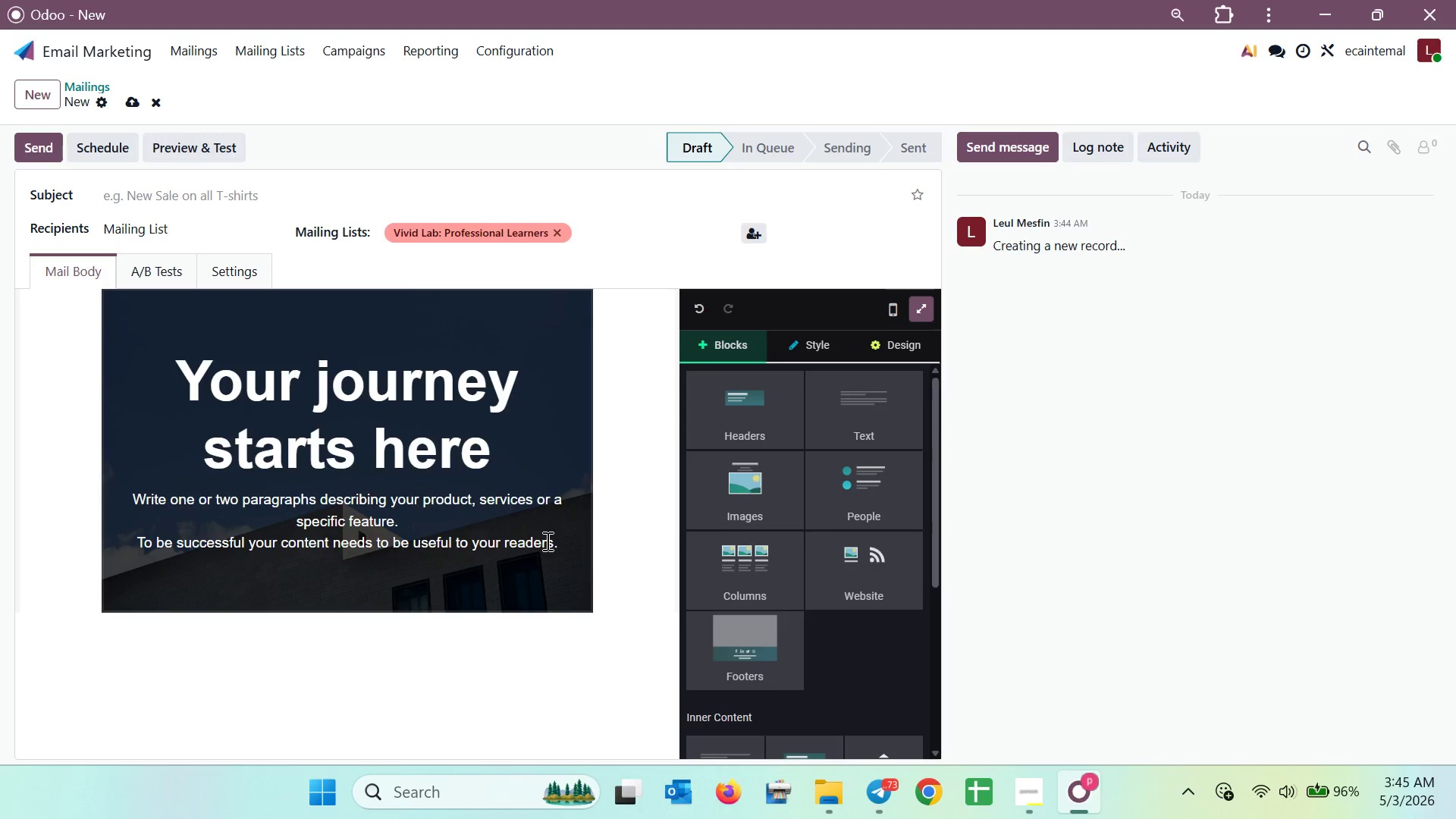 
left_click_drag(start_coordinate=[559, 560], to_coordinate=[108, 378])
 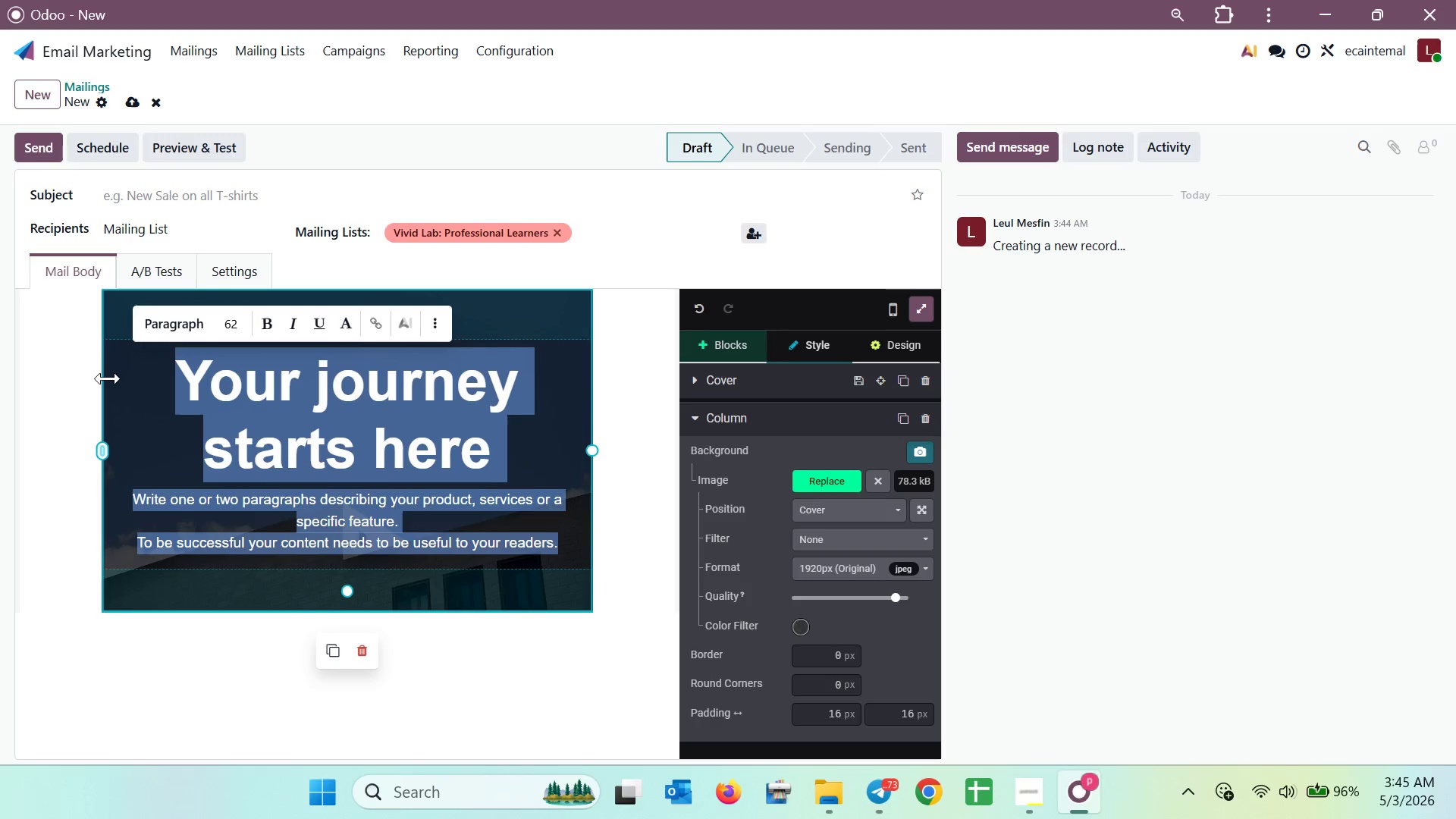 
key(Backspace)
 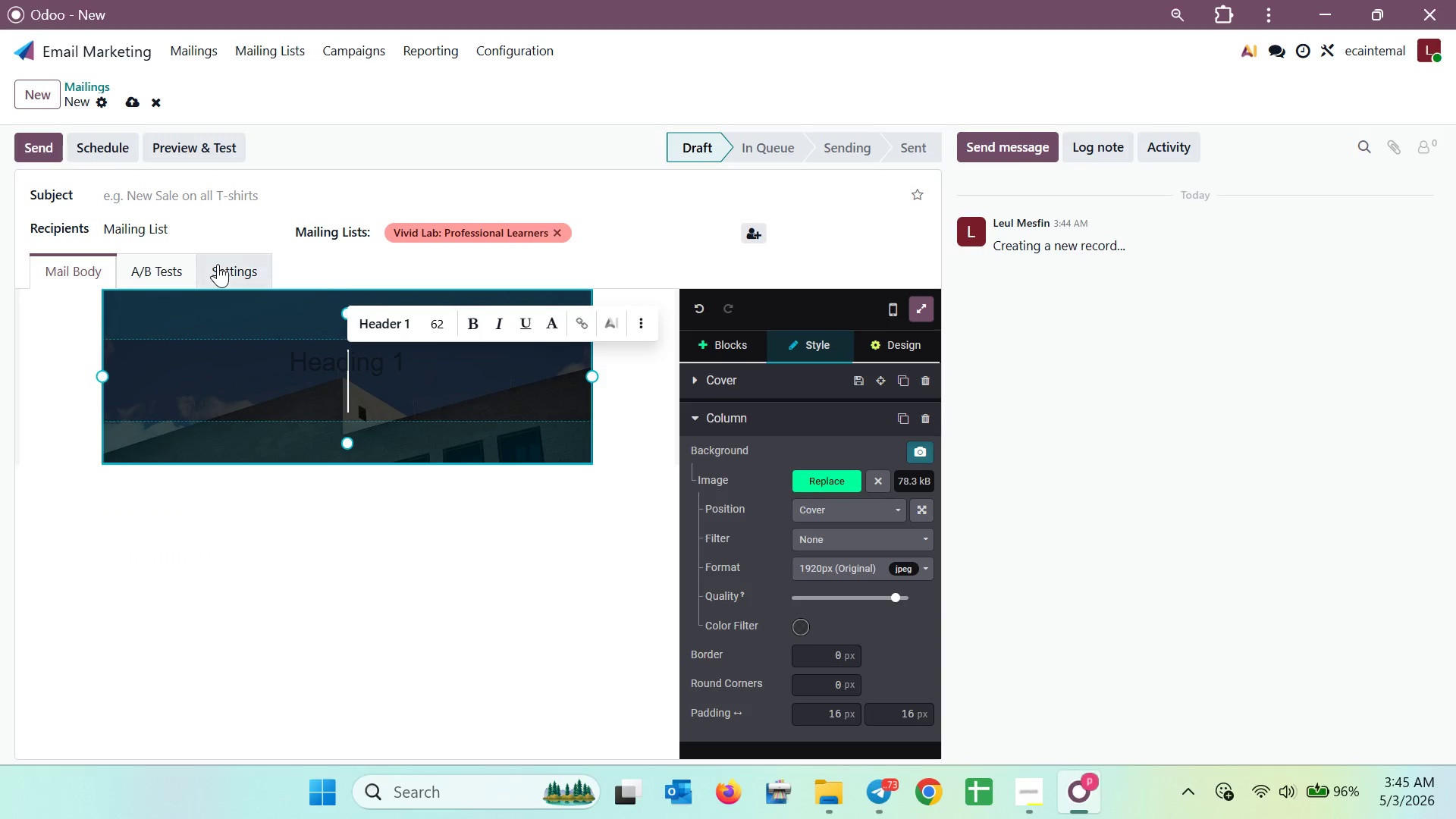 
left_click([180, 196])
 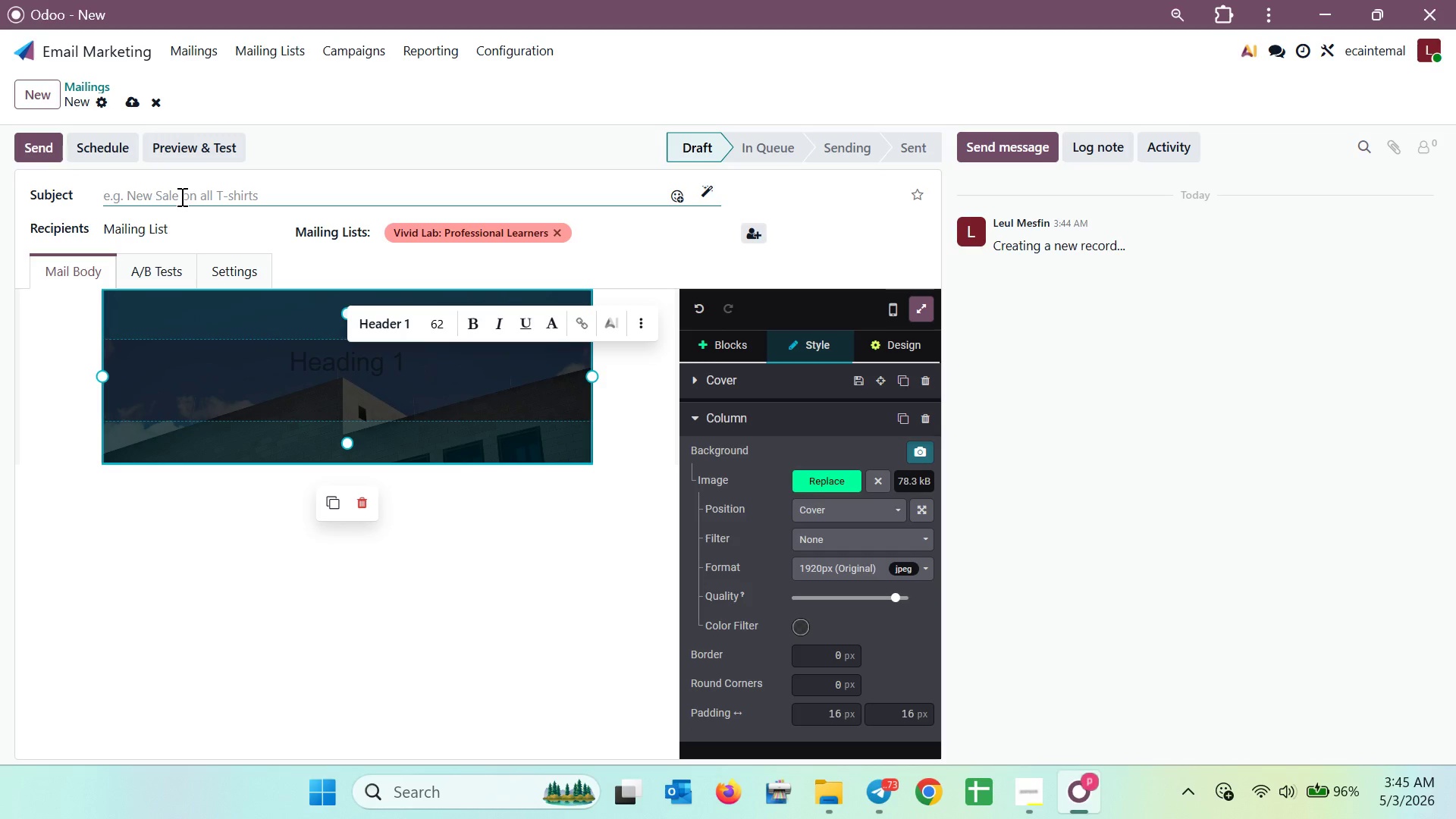 
type(fI=)
key(Backspace)
key(Backspace)
key(Backspace)
type(Final )
 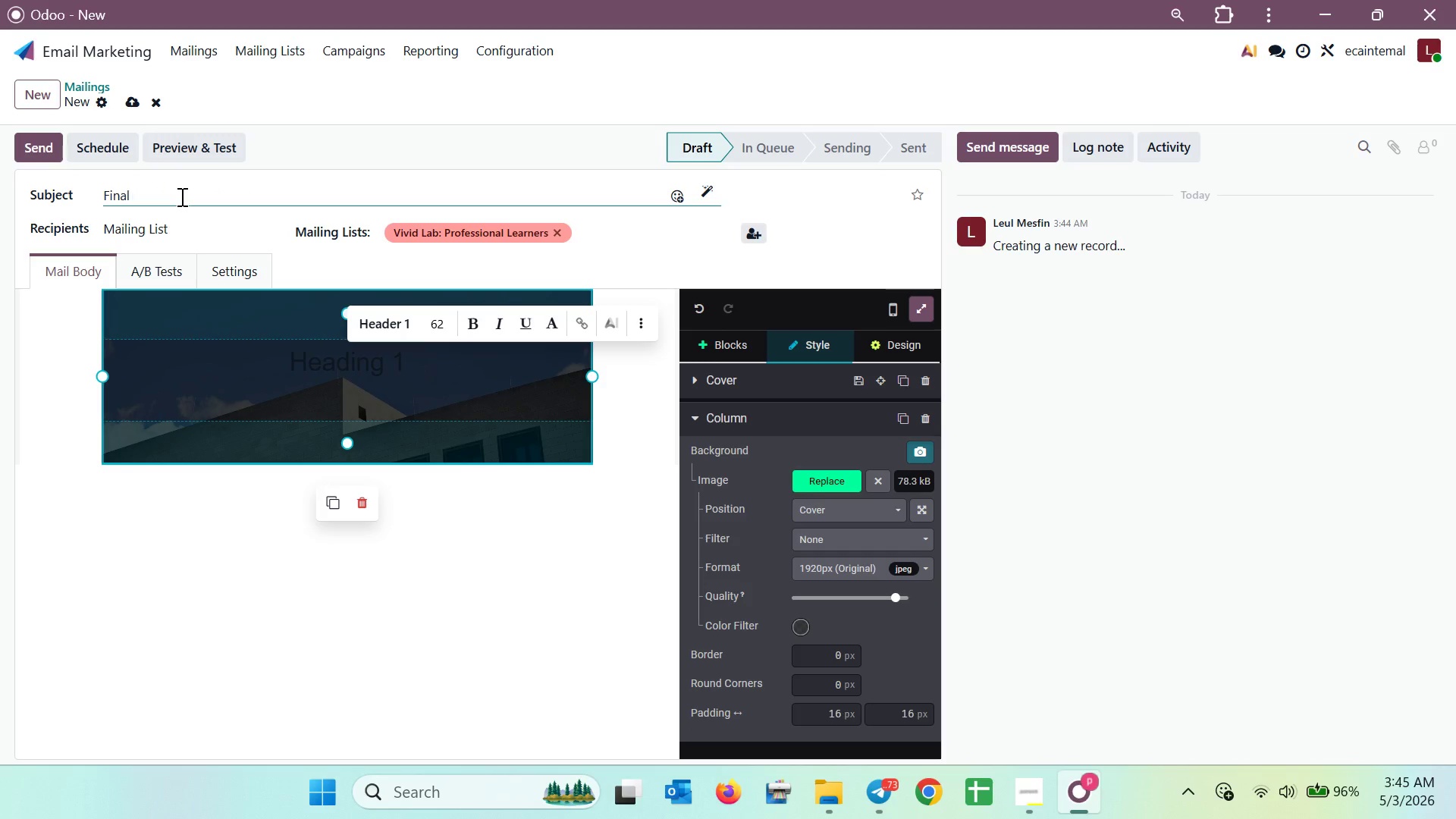 
wait(6.05)
 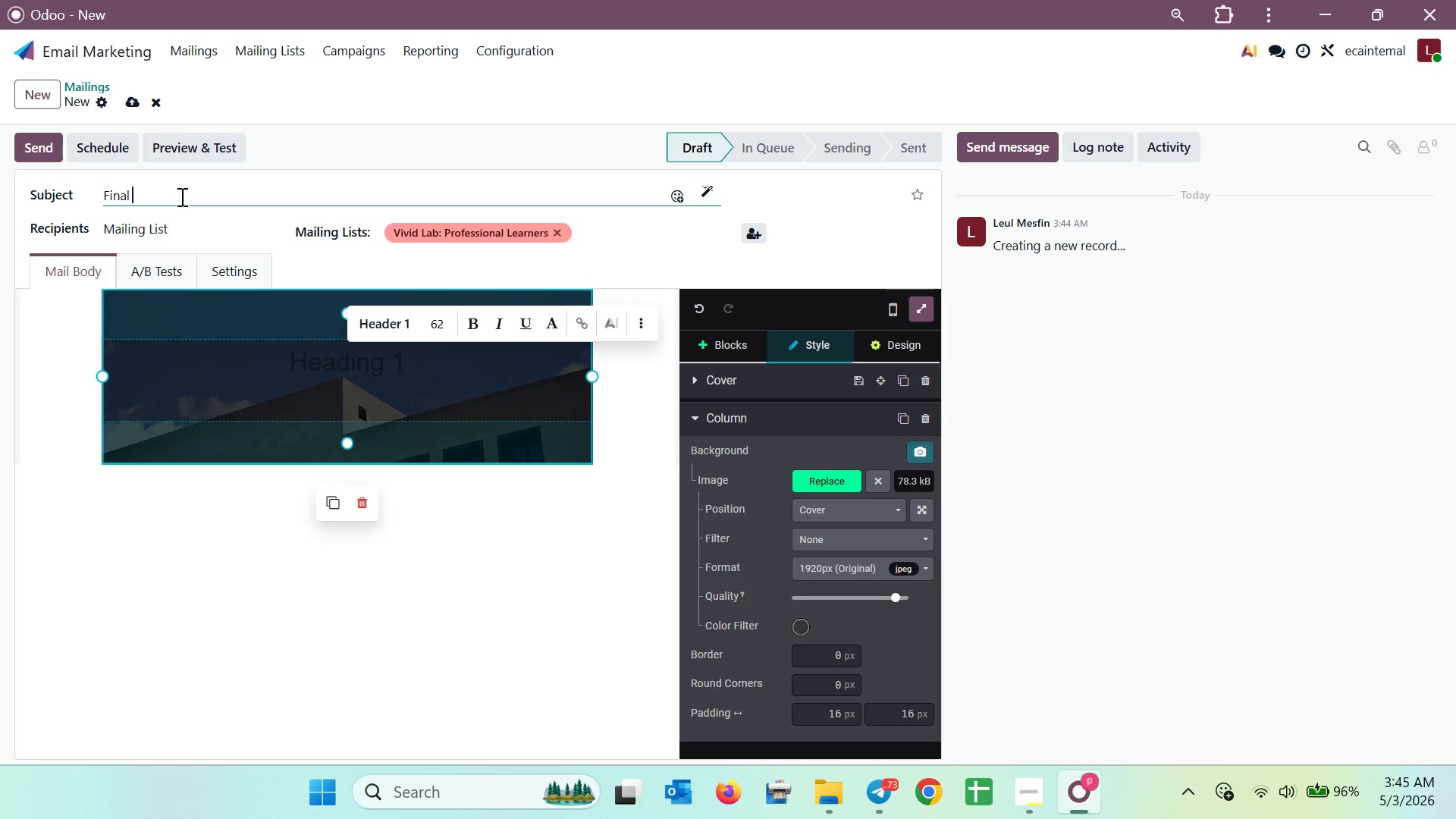 
type(Call)
 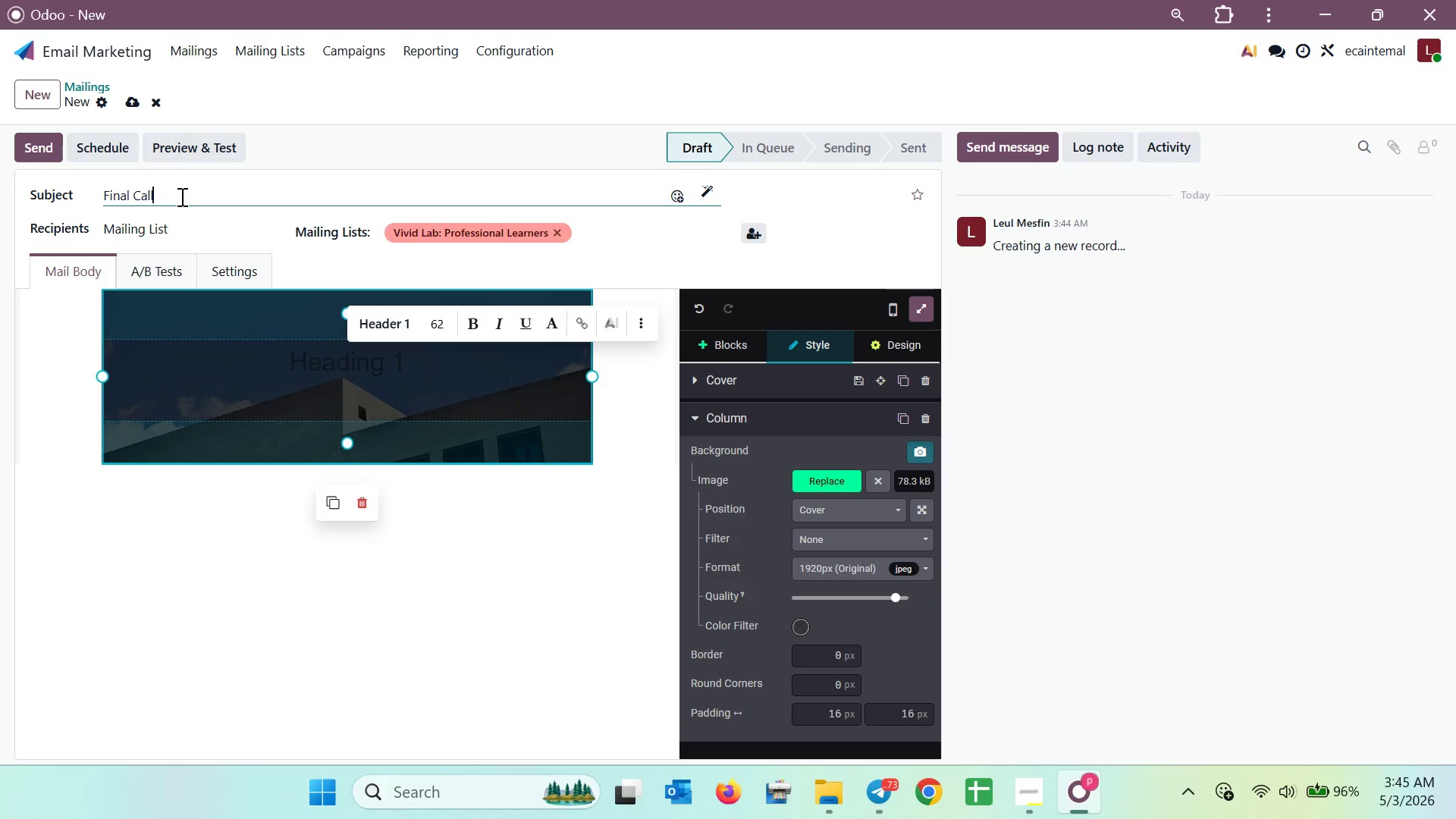 
type(: Secure your P)
 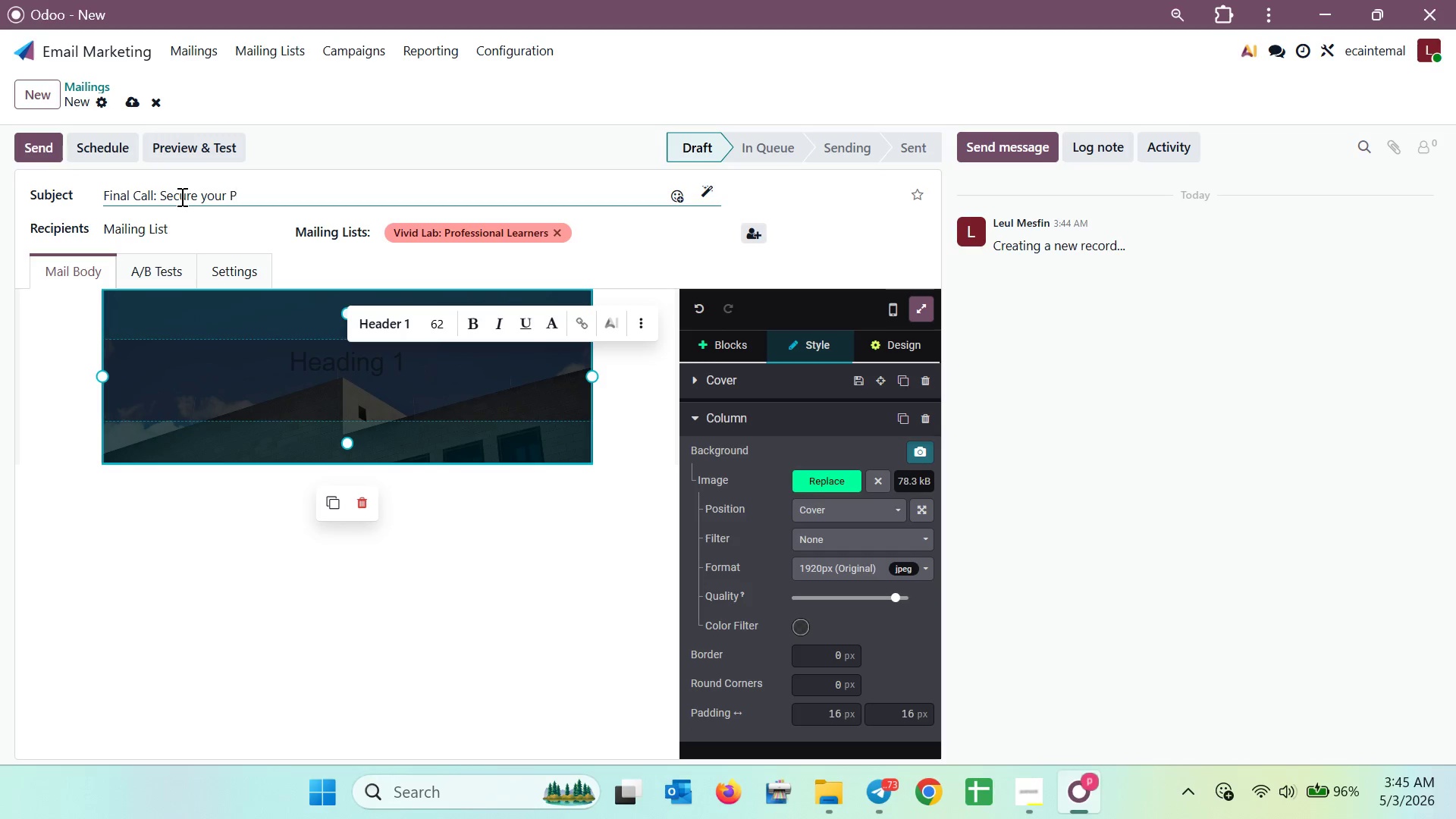 
key(Backspace)
type(professional edge )
 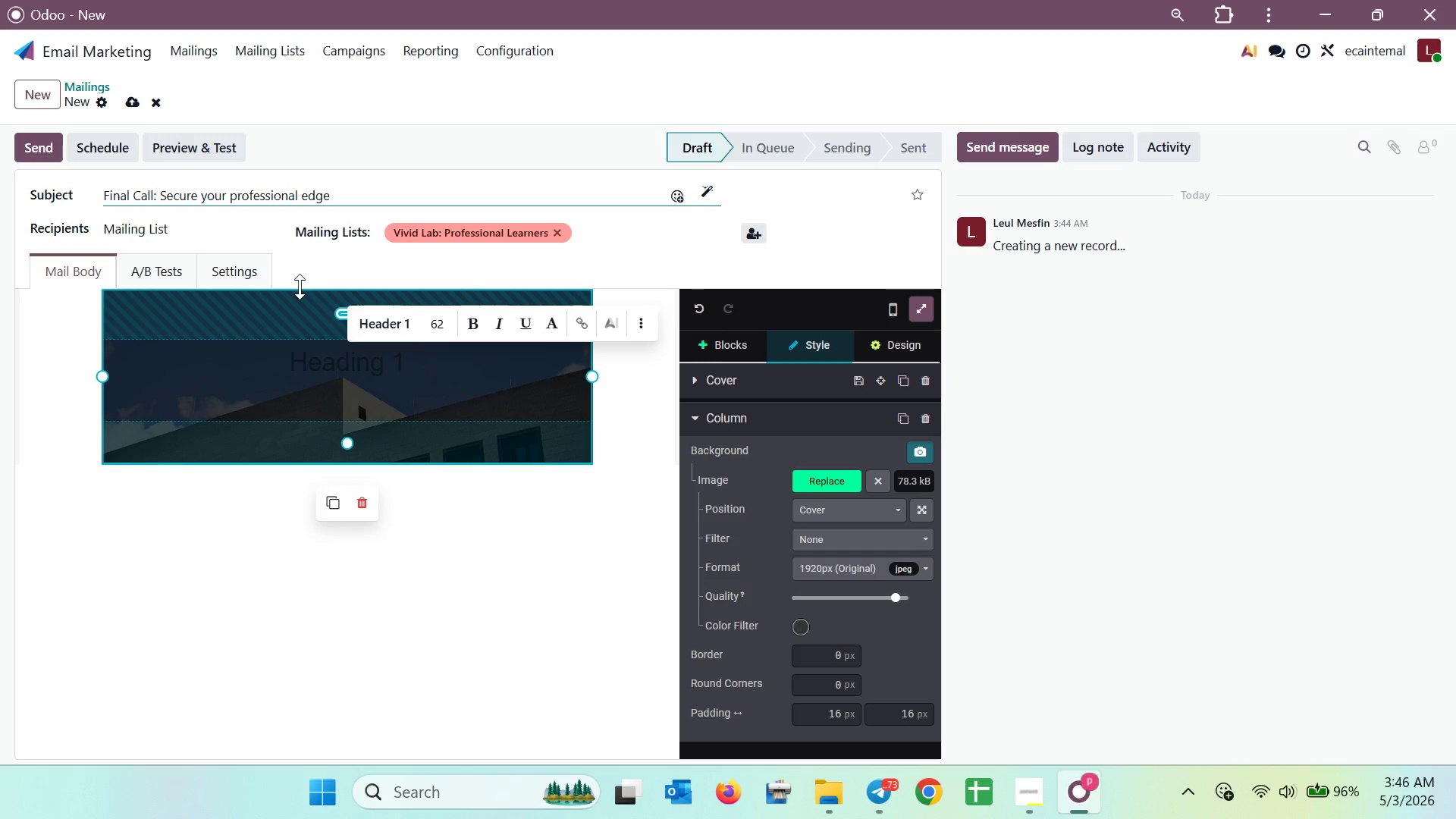 
key(Meta+Semicolon)
 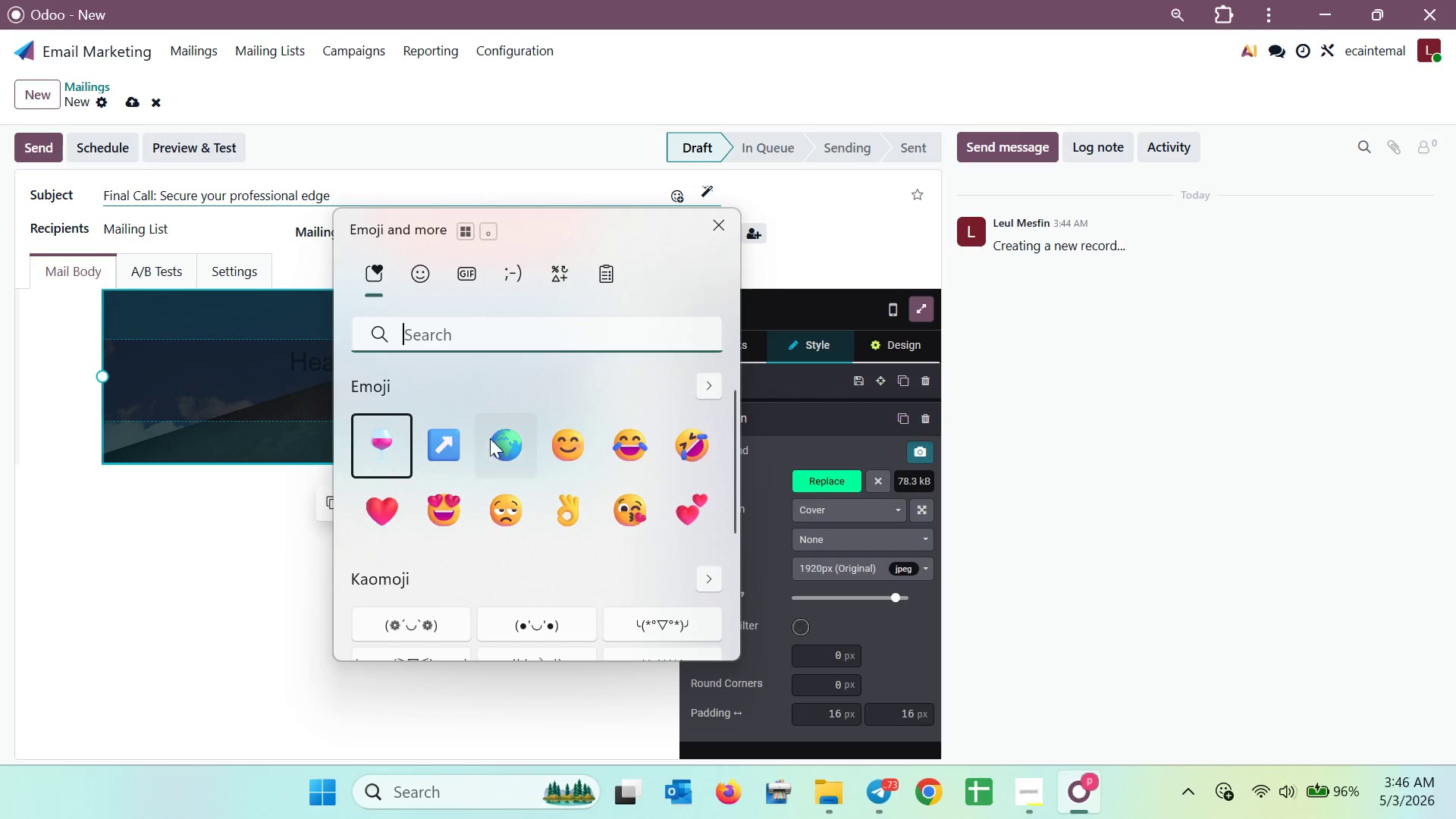 
left_click([447, 456])
 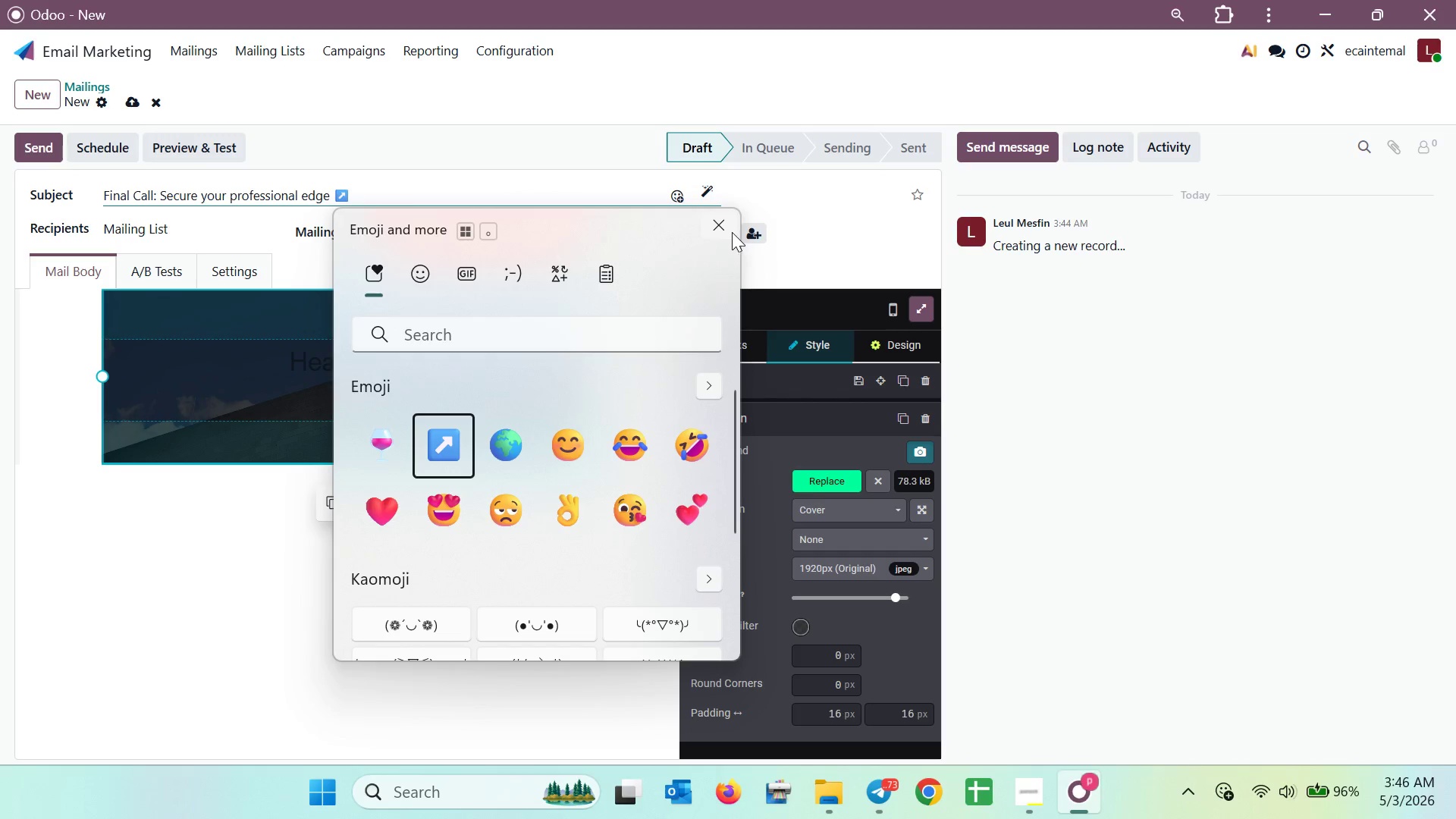 
left_click([723, 219])
 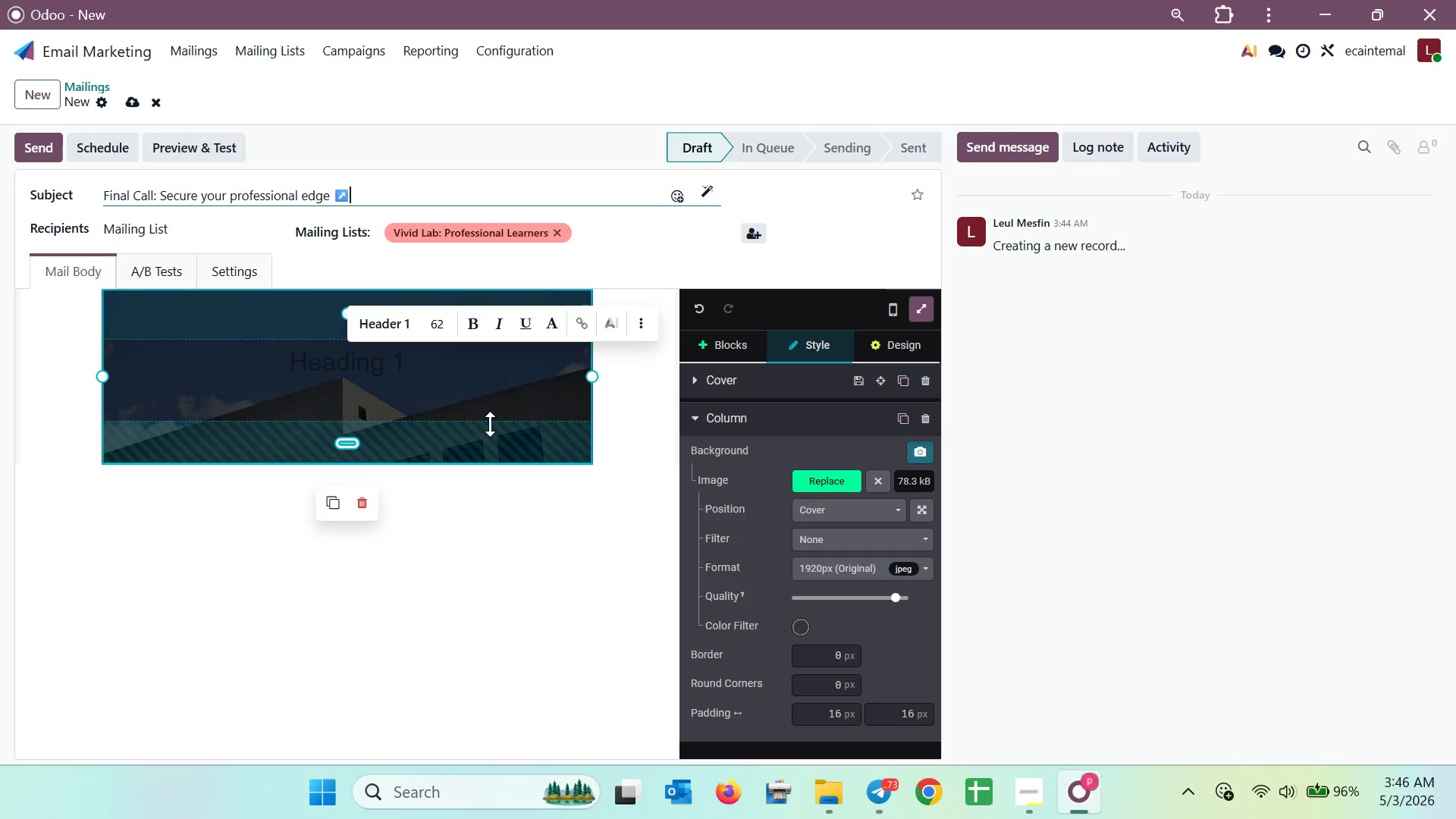 
wait(9.48)
 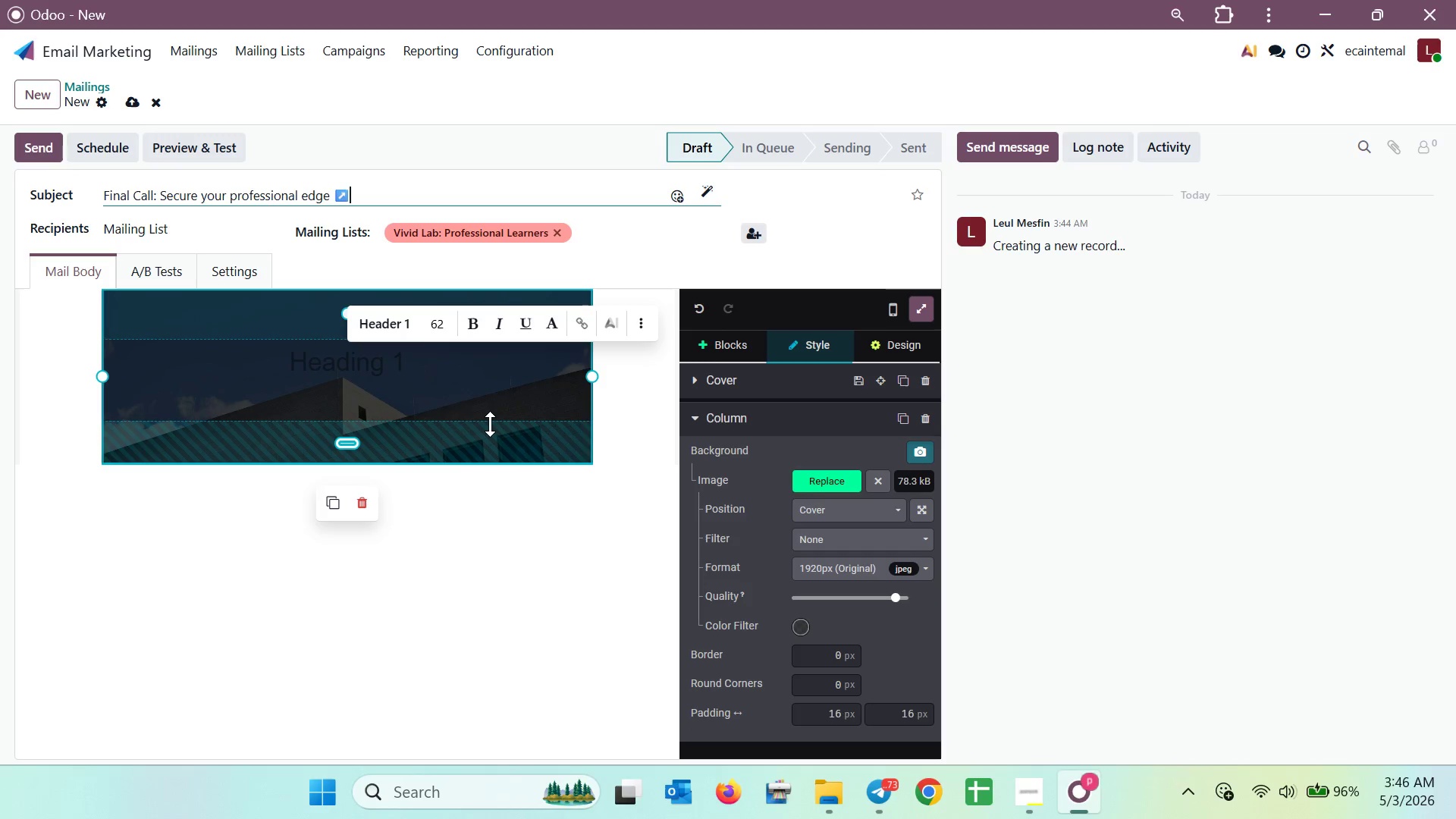 
left_click([809, 475])
 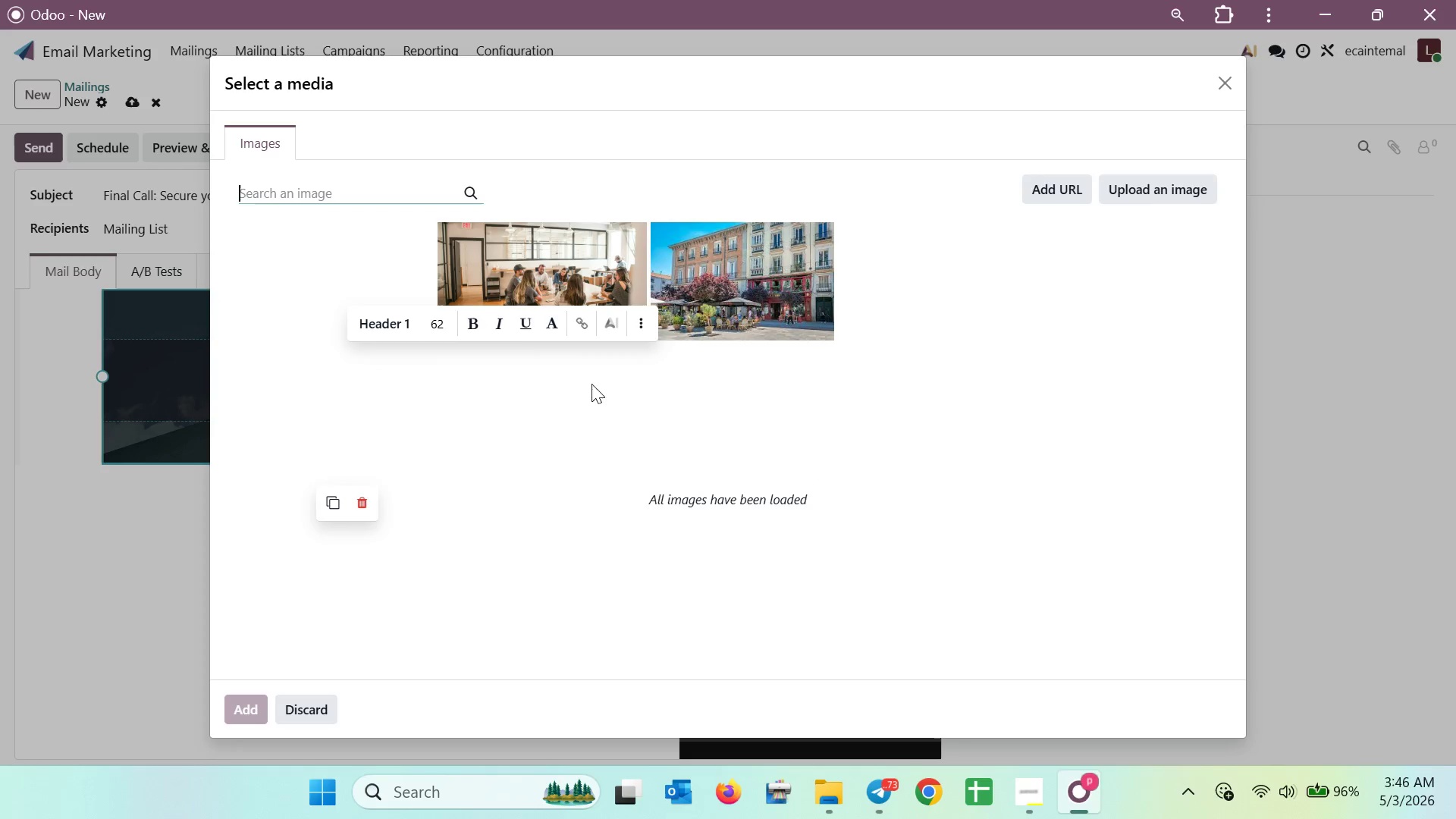 
left_click([287, 193])
 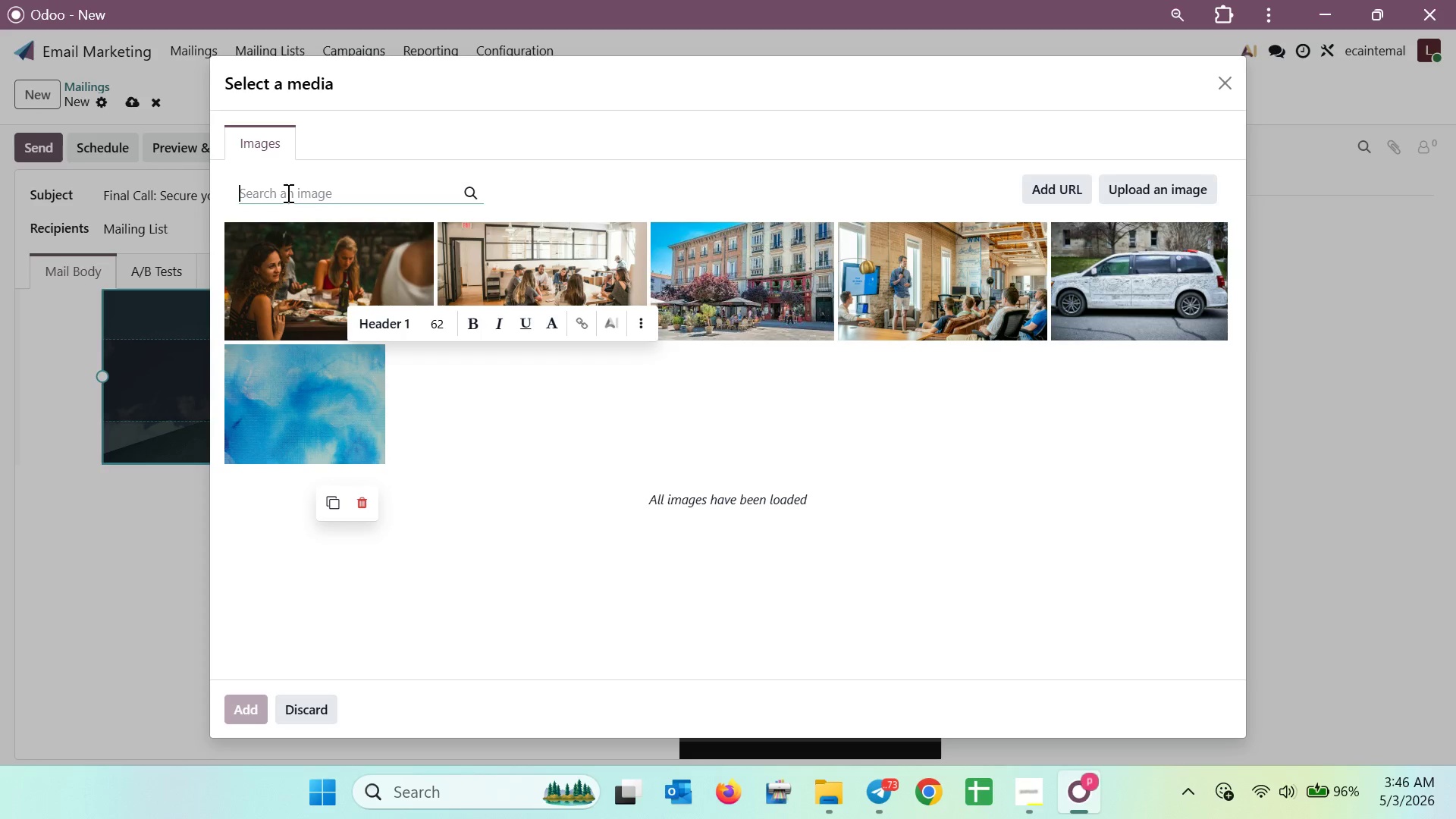 
type(some oconfident man giving presentation )
 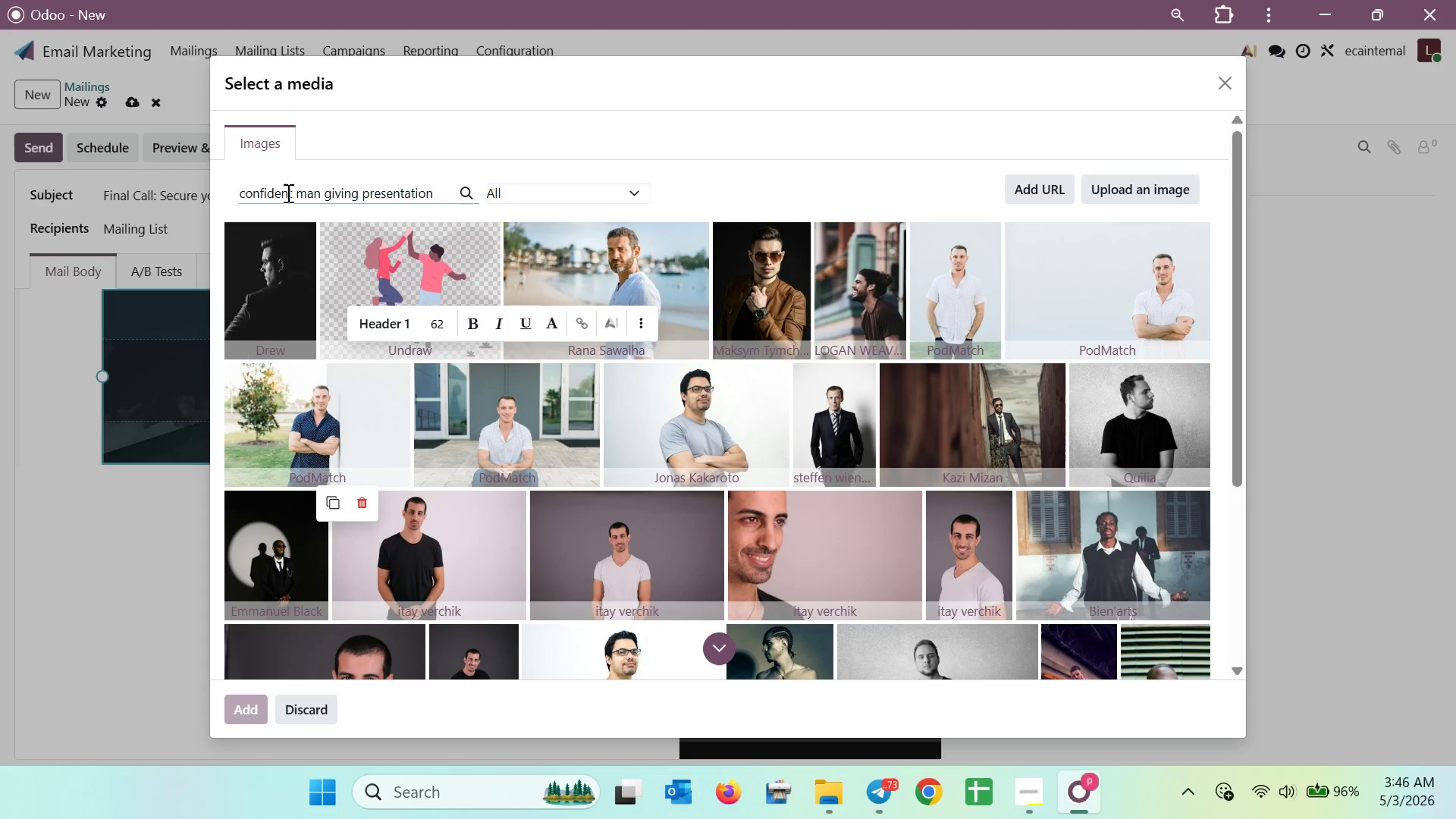 
hold_key(key=Backspace, duration=0.8)
 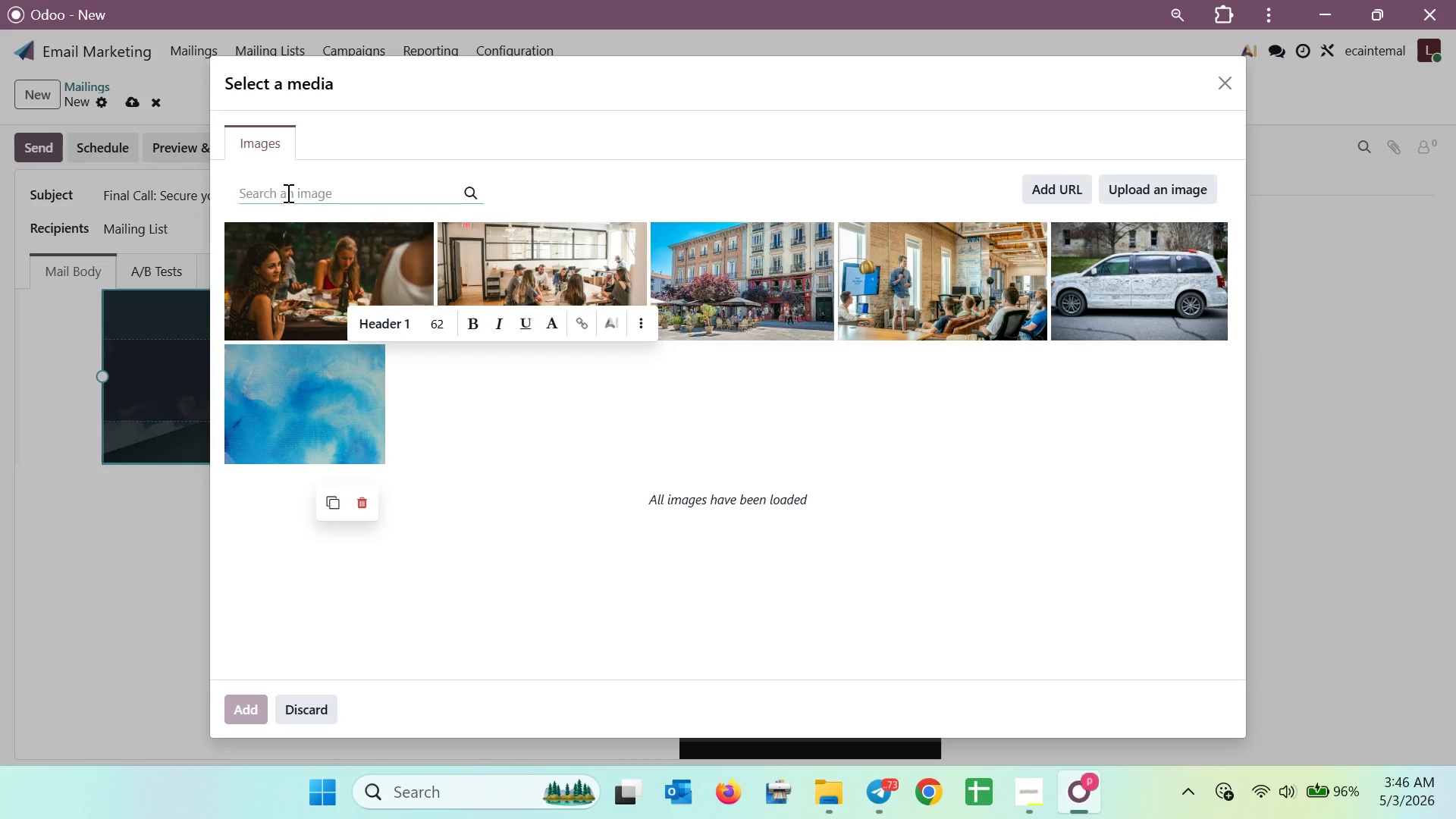 
wait(8.22)
 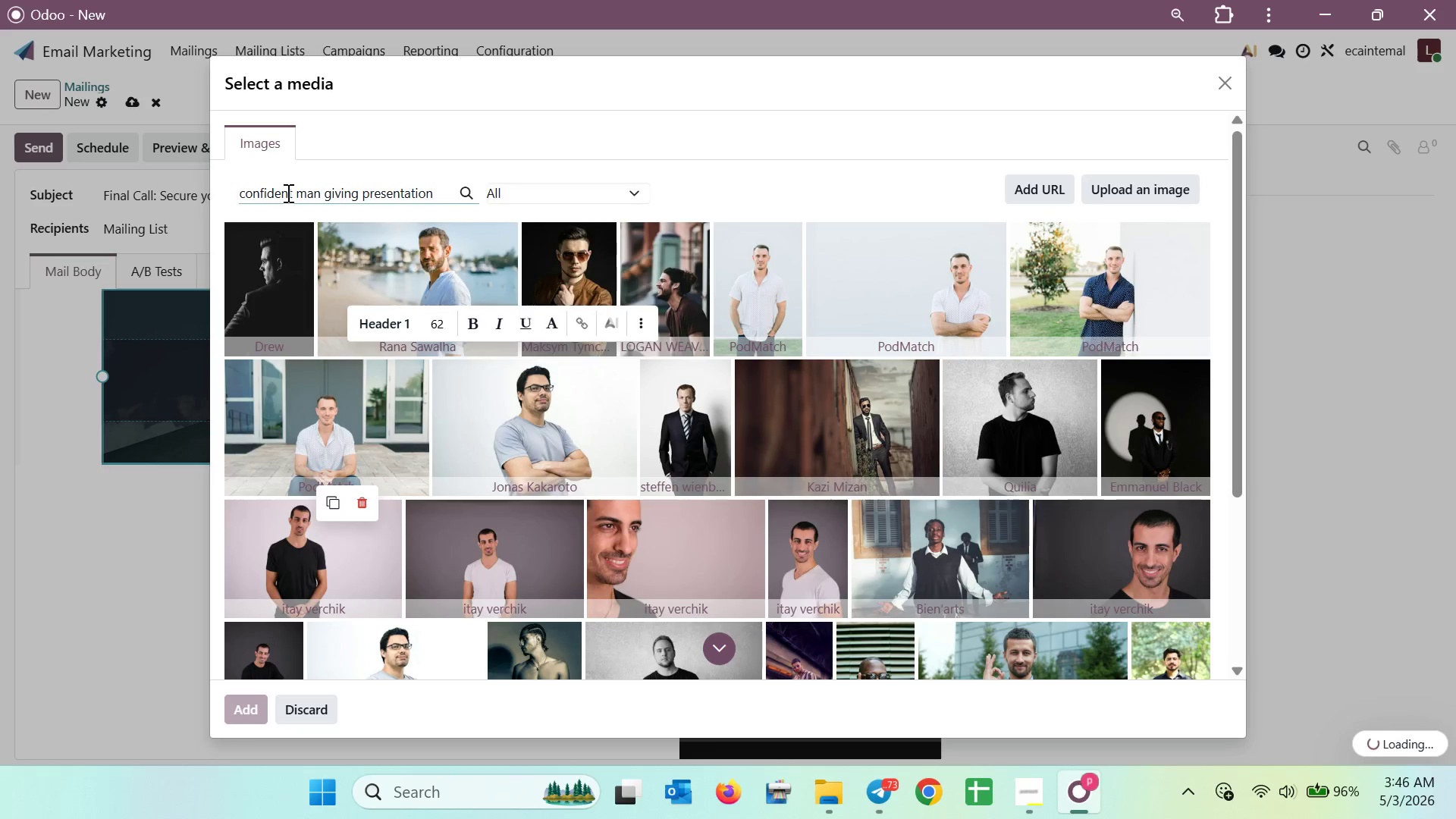 
left_click([681, 280])
 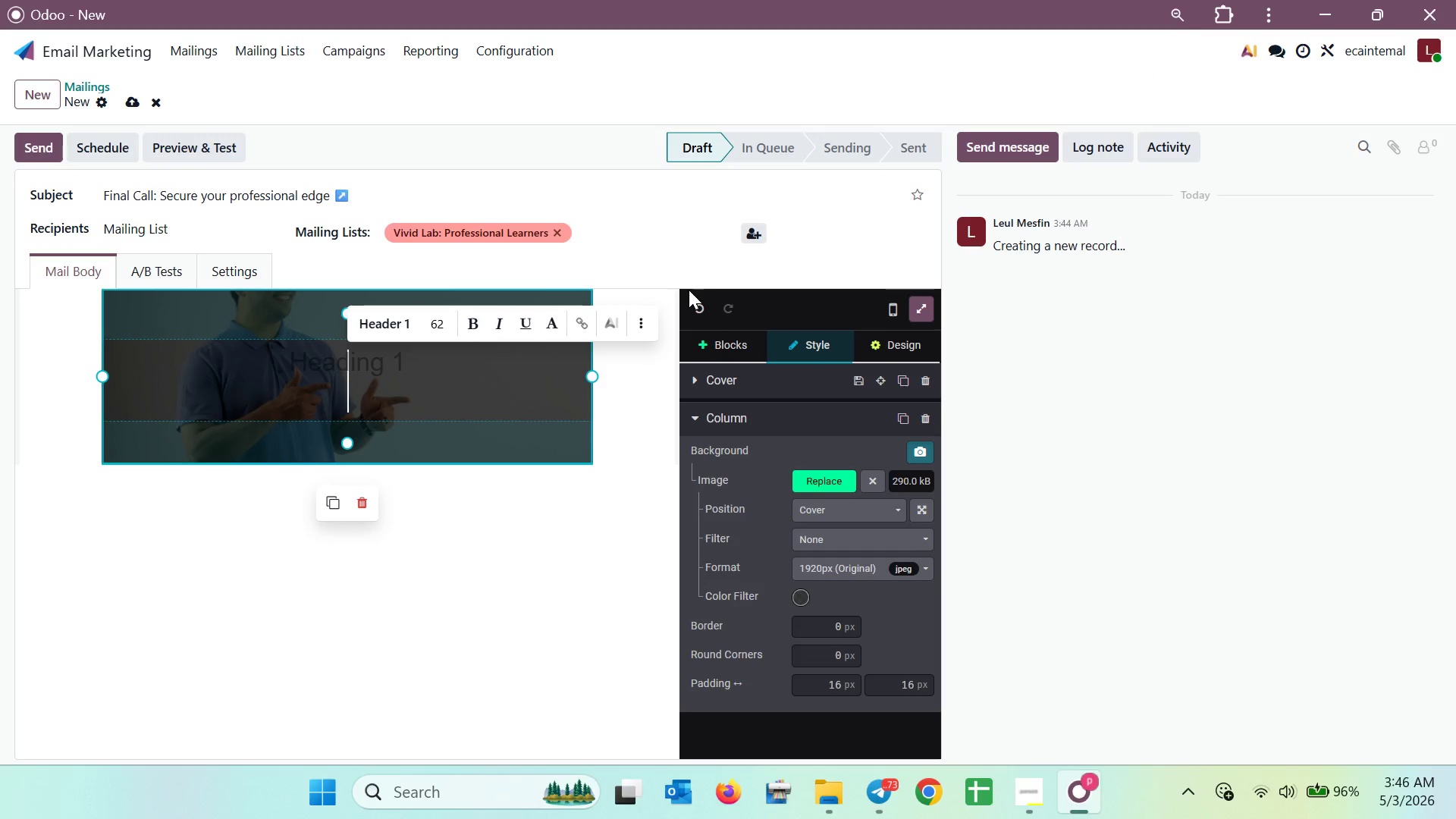 
wait(6.36)
 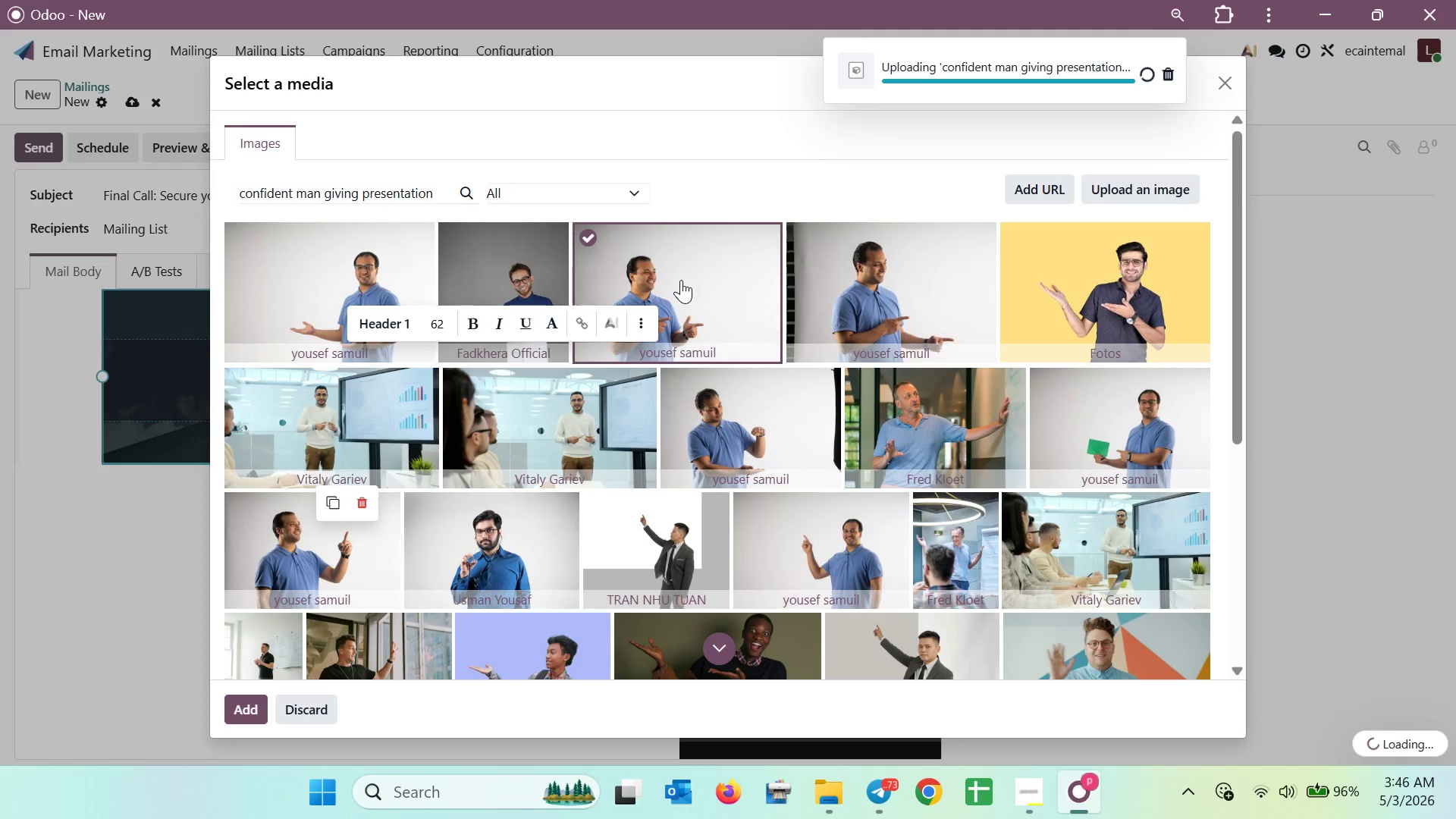 
left_click_drag(start_coordinate=[328, 317], to_coordinate=[313, 388])
 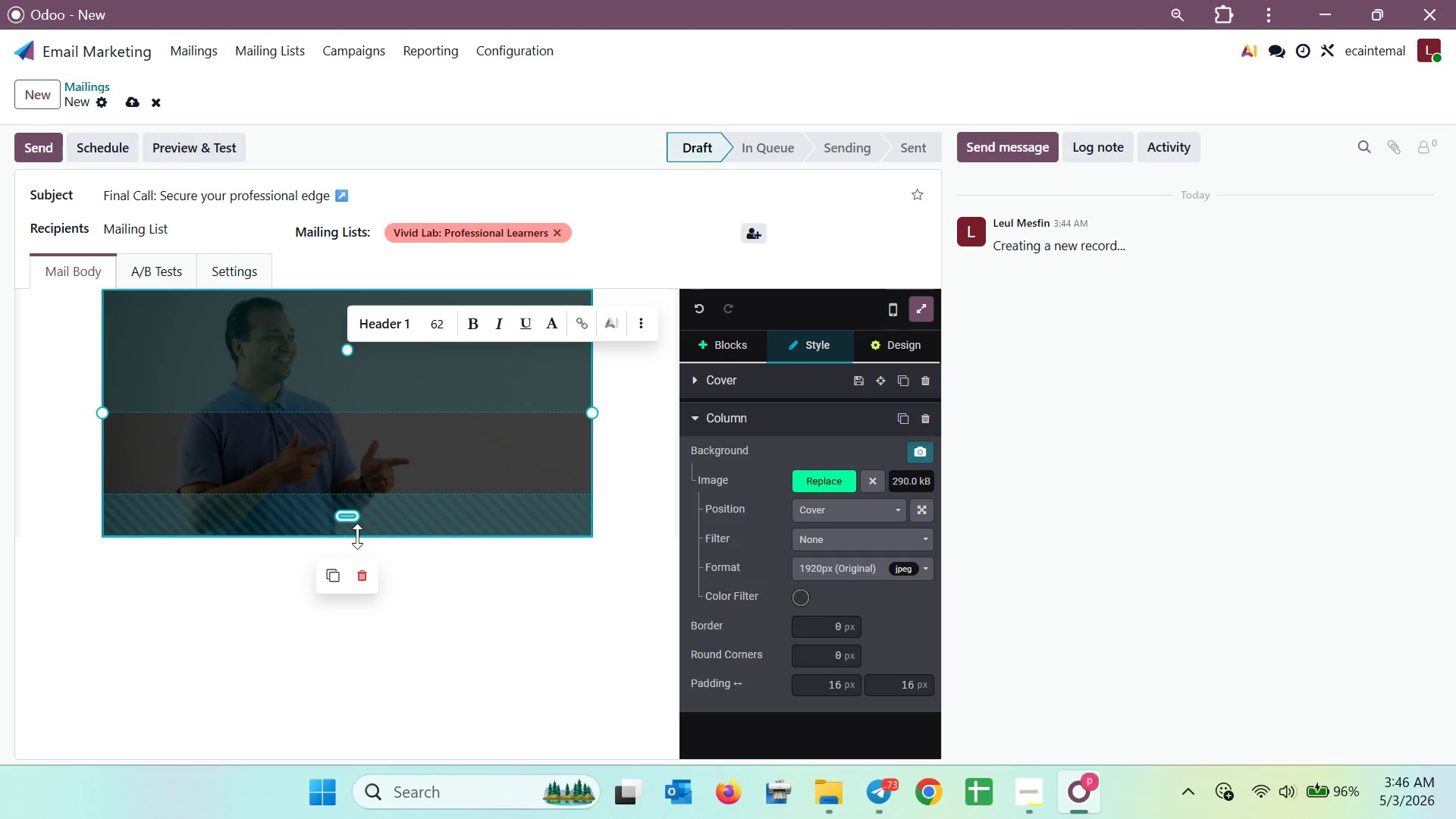 
left_click_drag(start_coordinate=[357, 536], to_coordinate=[357, 550])
 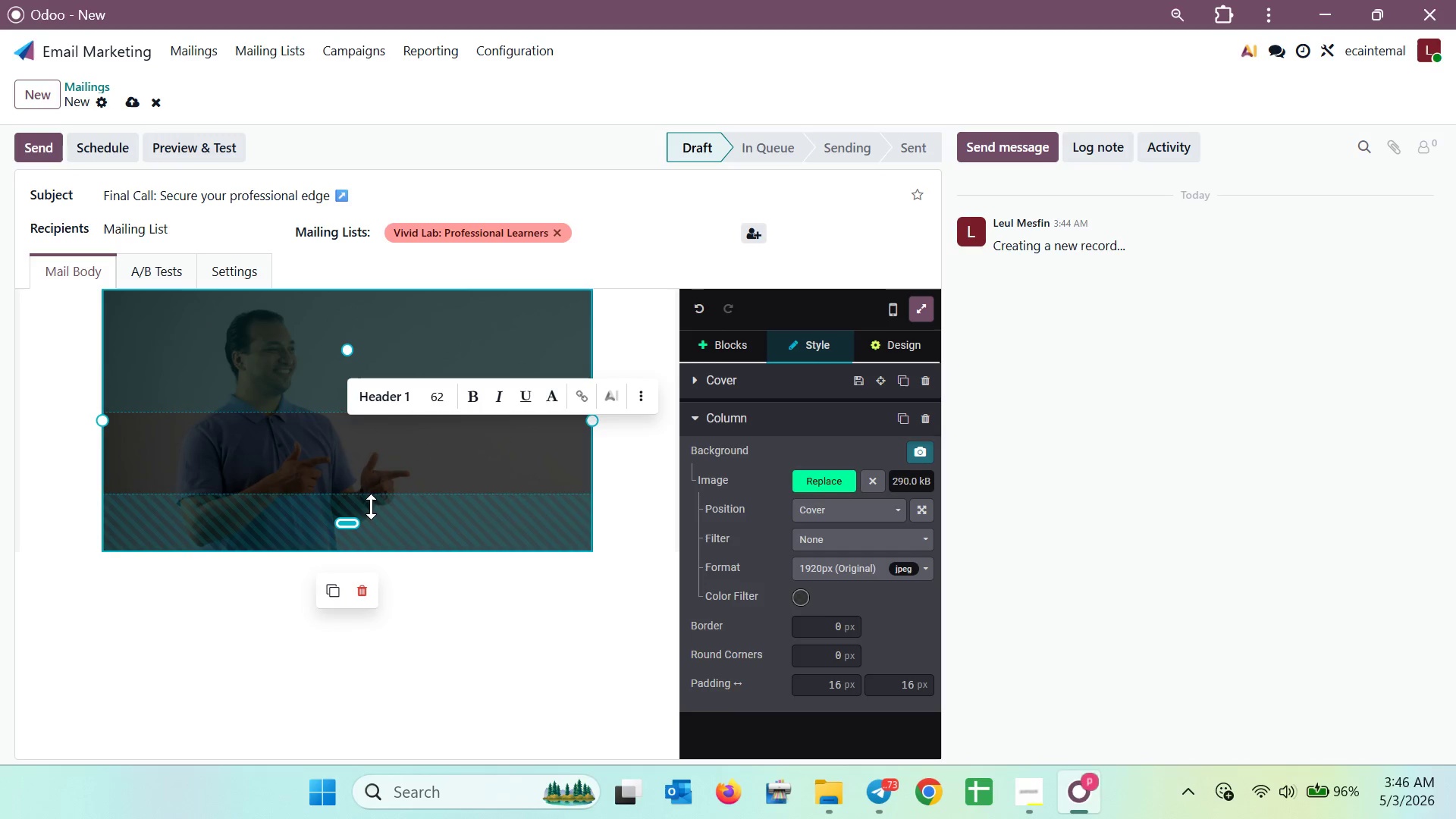 
type(y)
key(Backspace)
type(Your)
 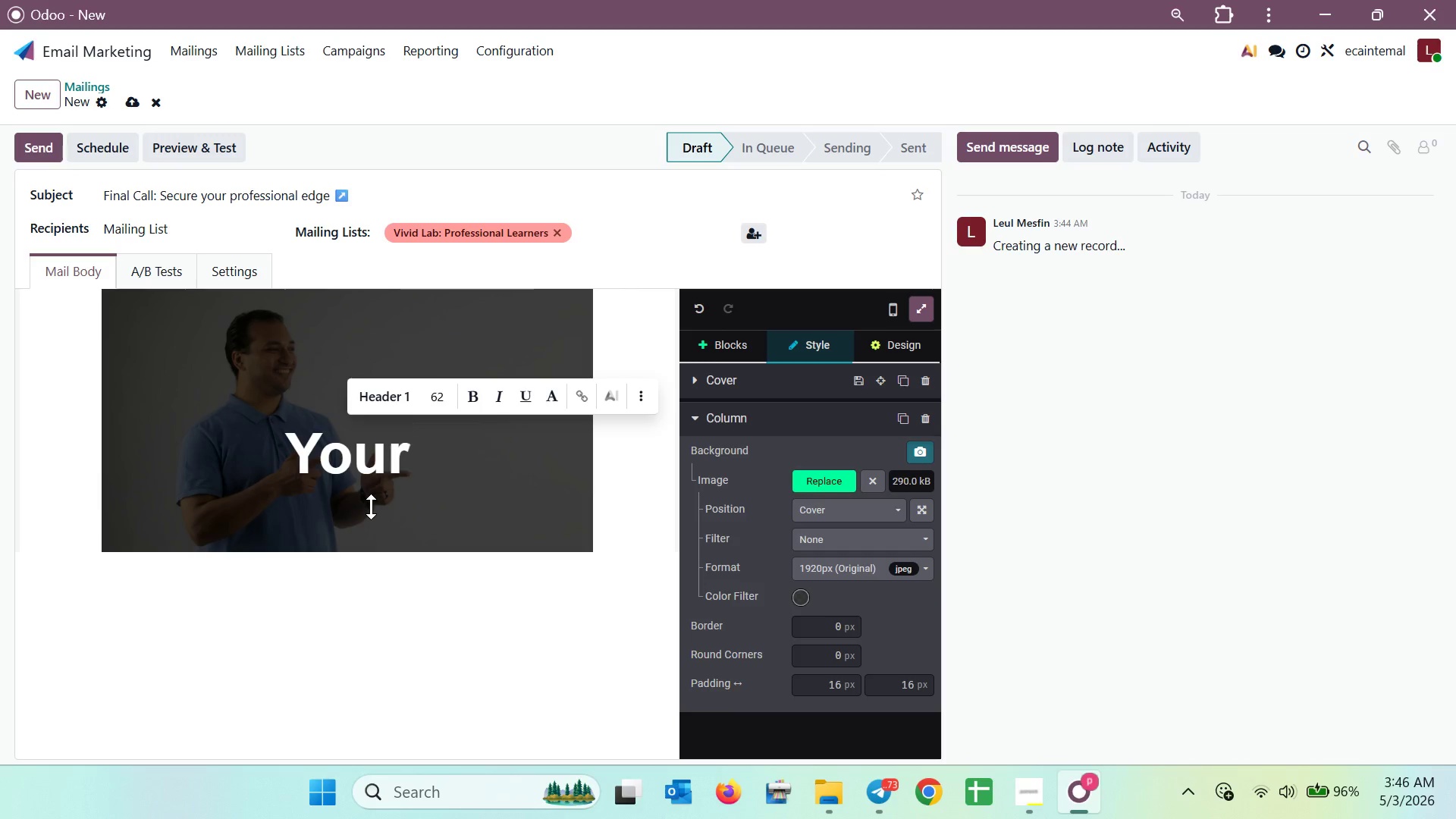 
left_click([432, 406])
 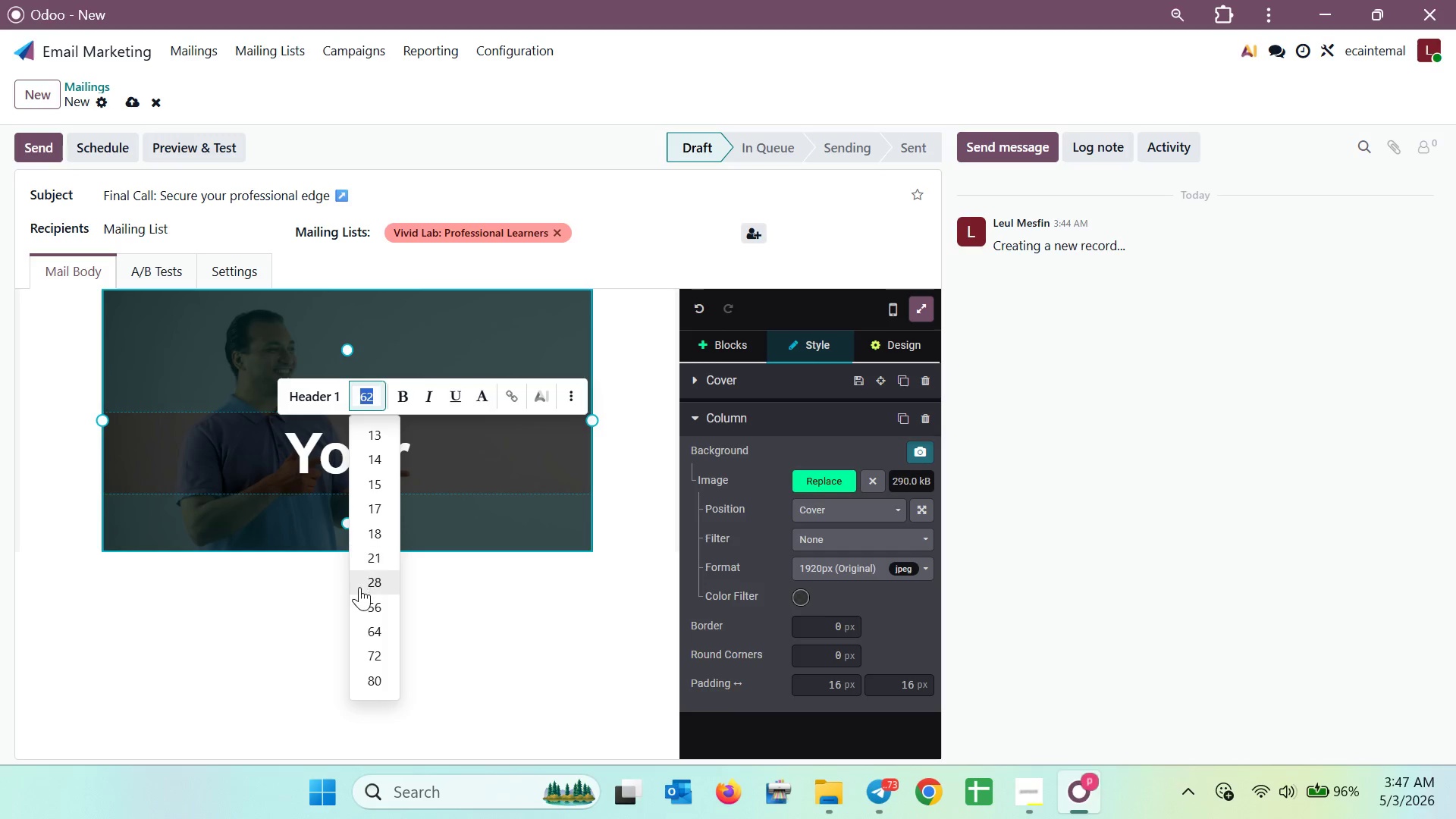 
left_click([360, 601])
 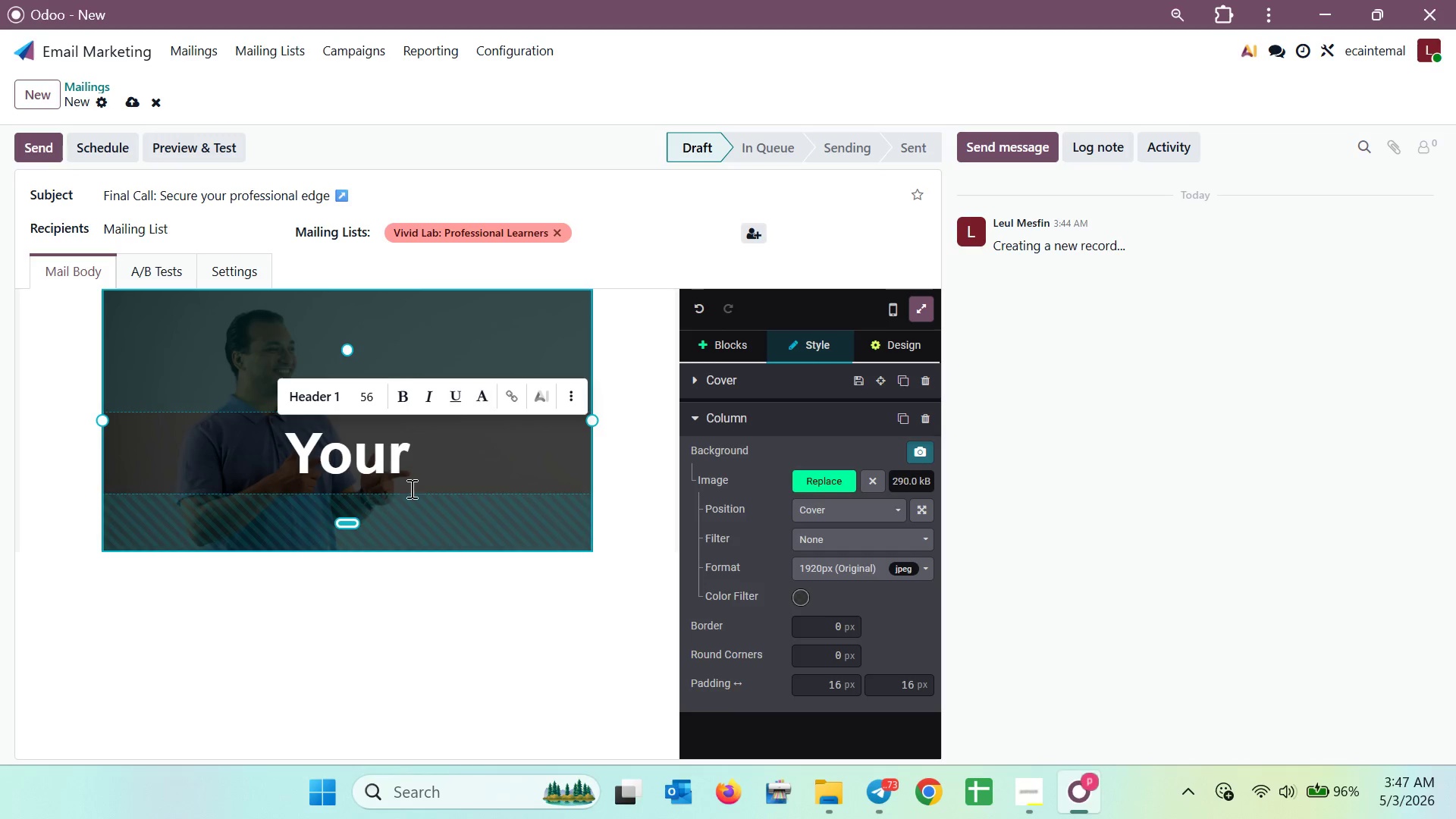 
left_click_drag(start_coordinate=[413, 469], to_coordinate=[272, 468])
 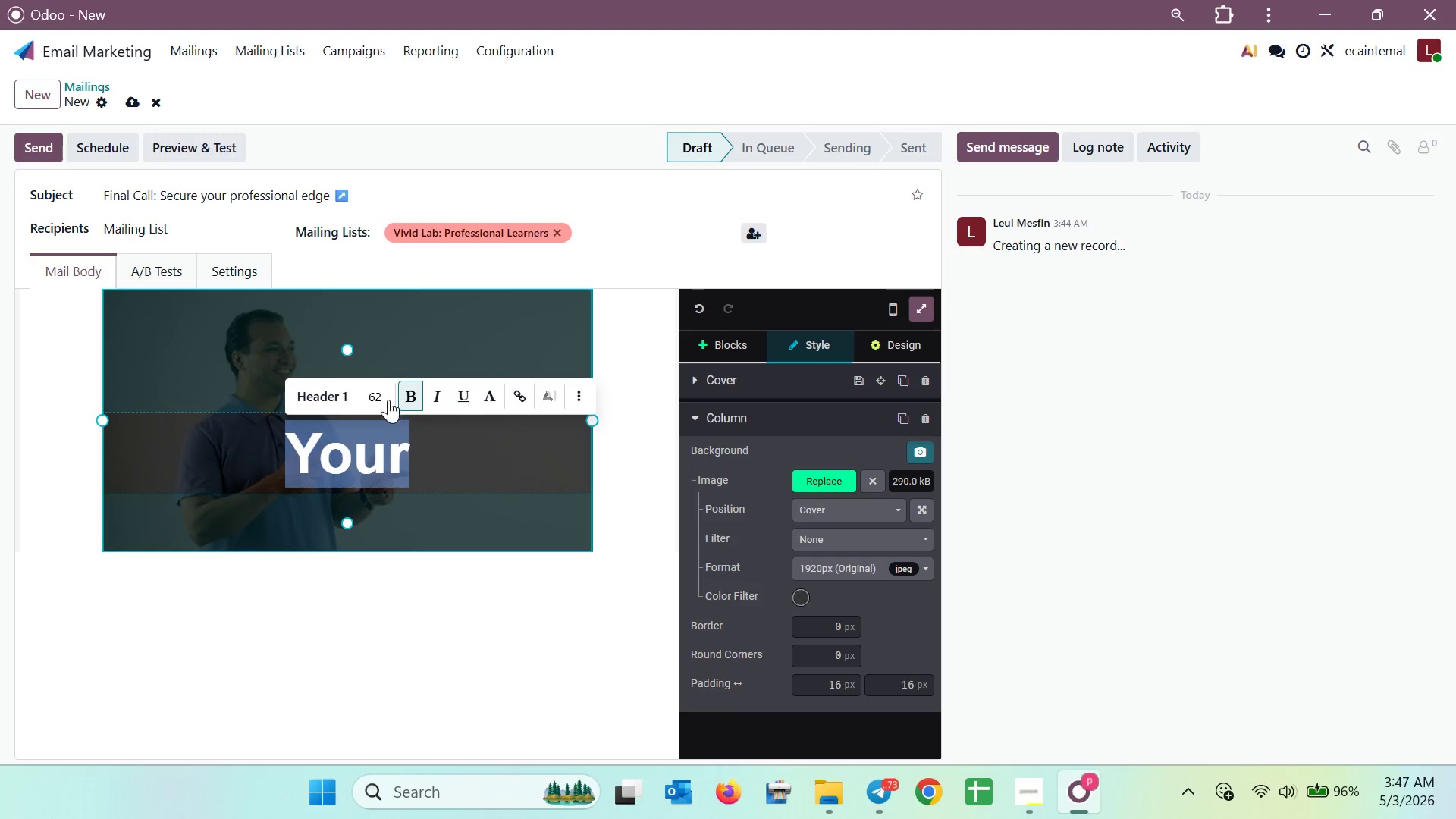 
left_click([384, 400])
 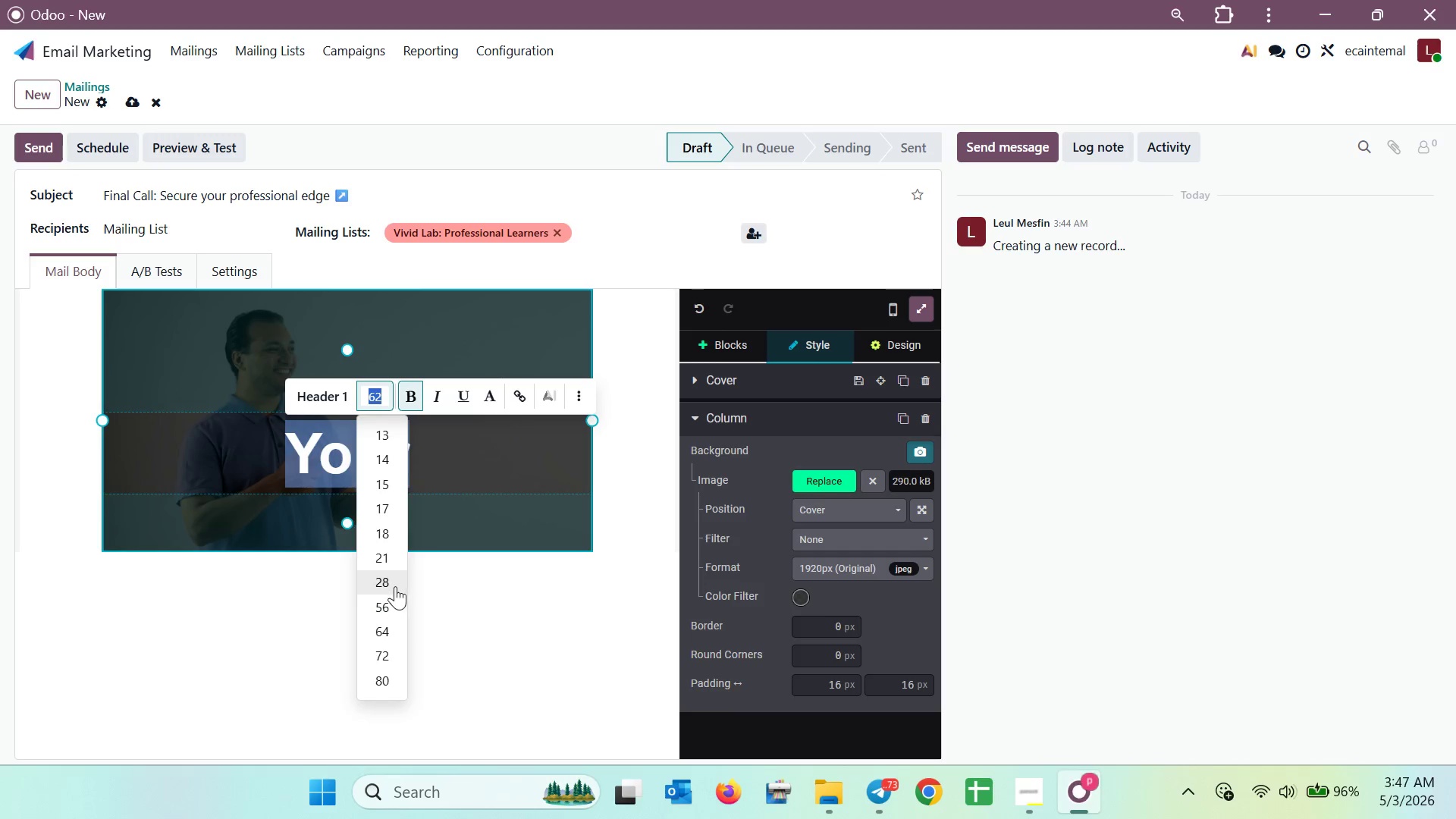 
left_click([392, 601])
 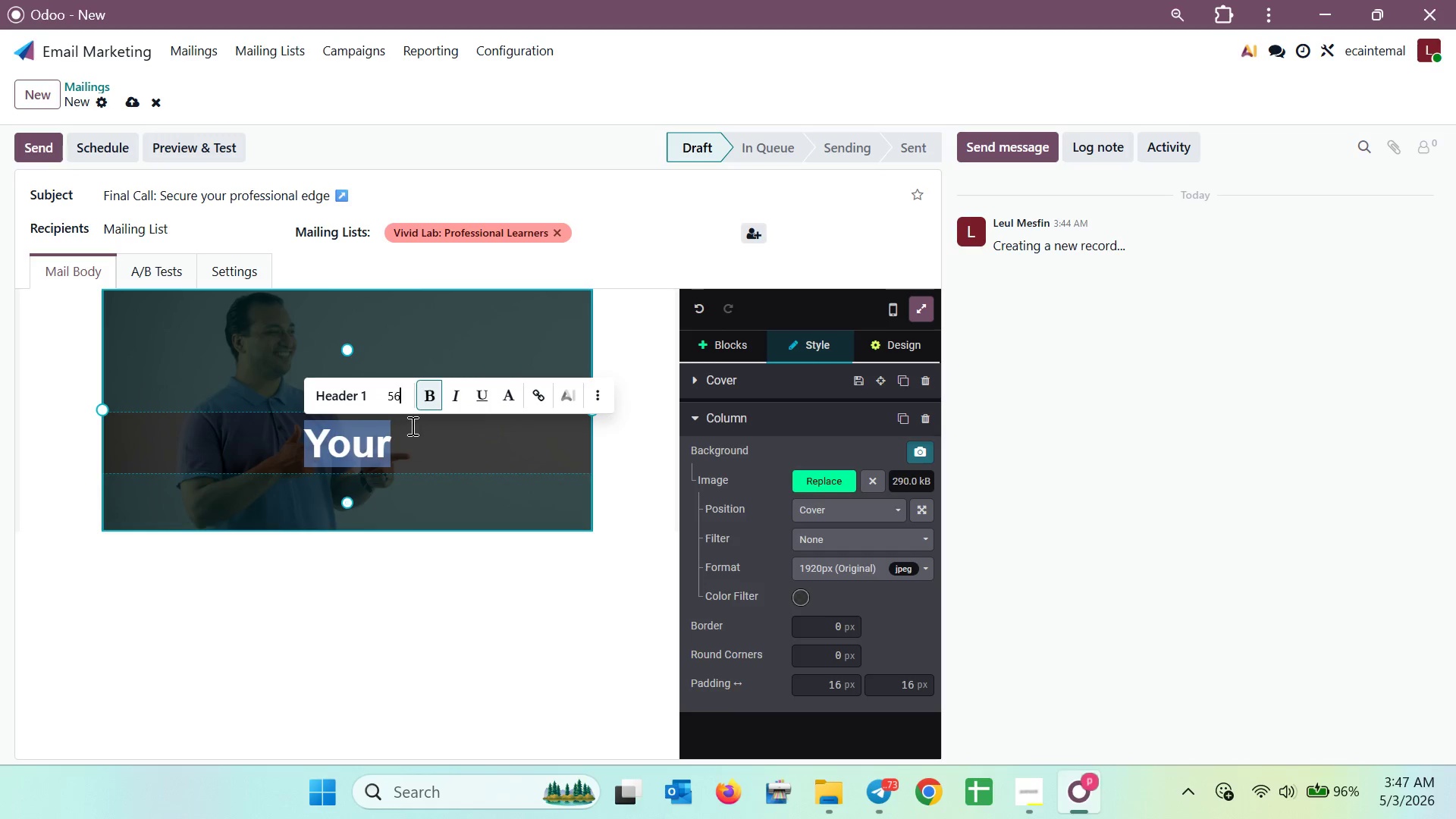 
left_click([411, 425])
 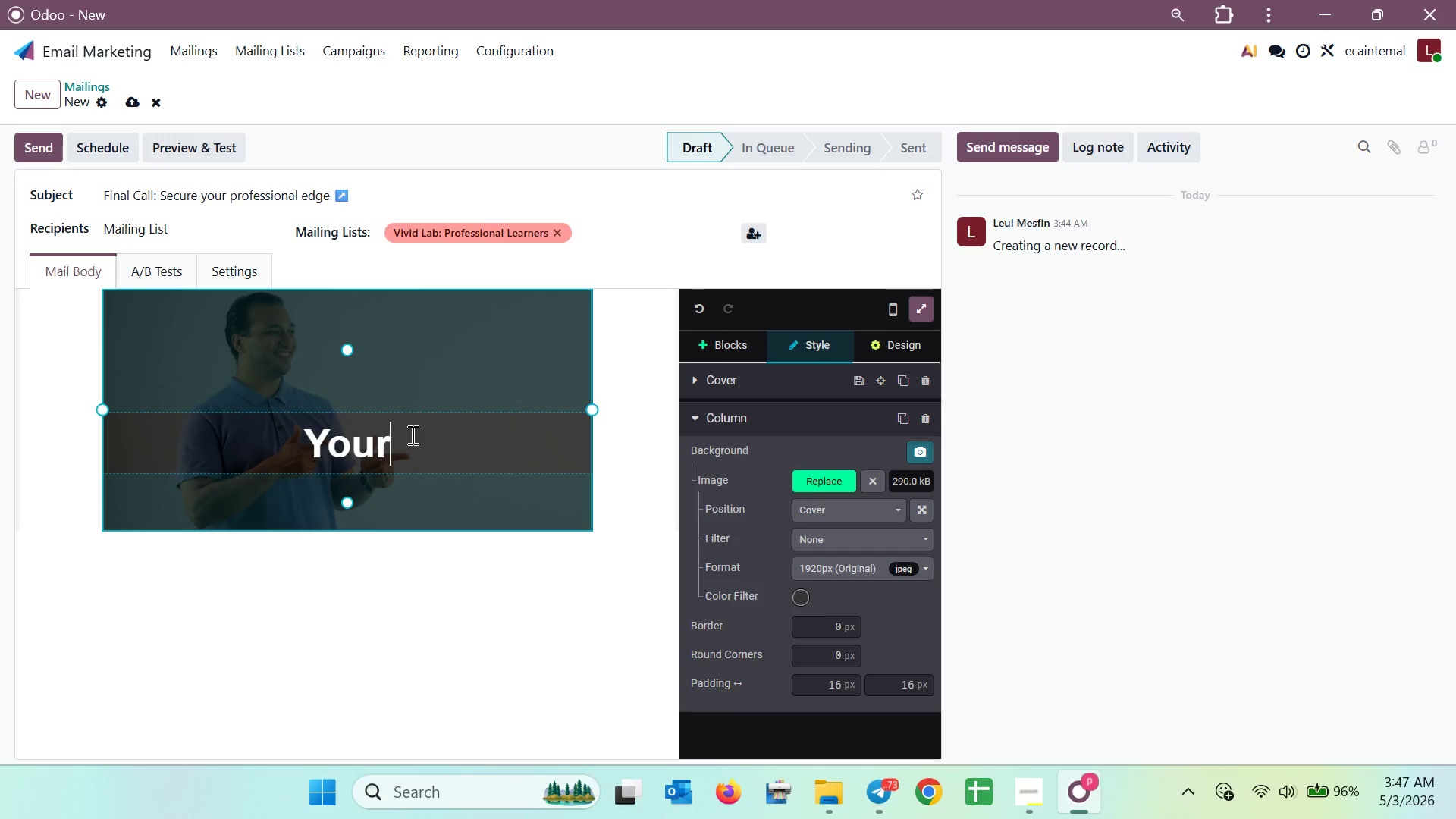 
type( C)
key(Backspace)
type(competit)
 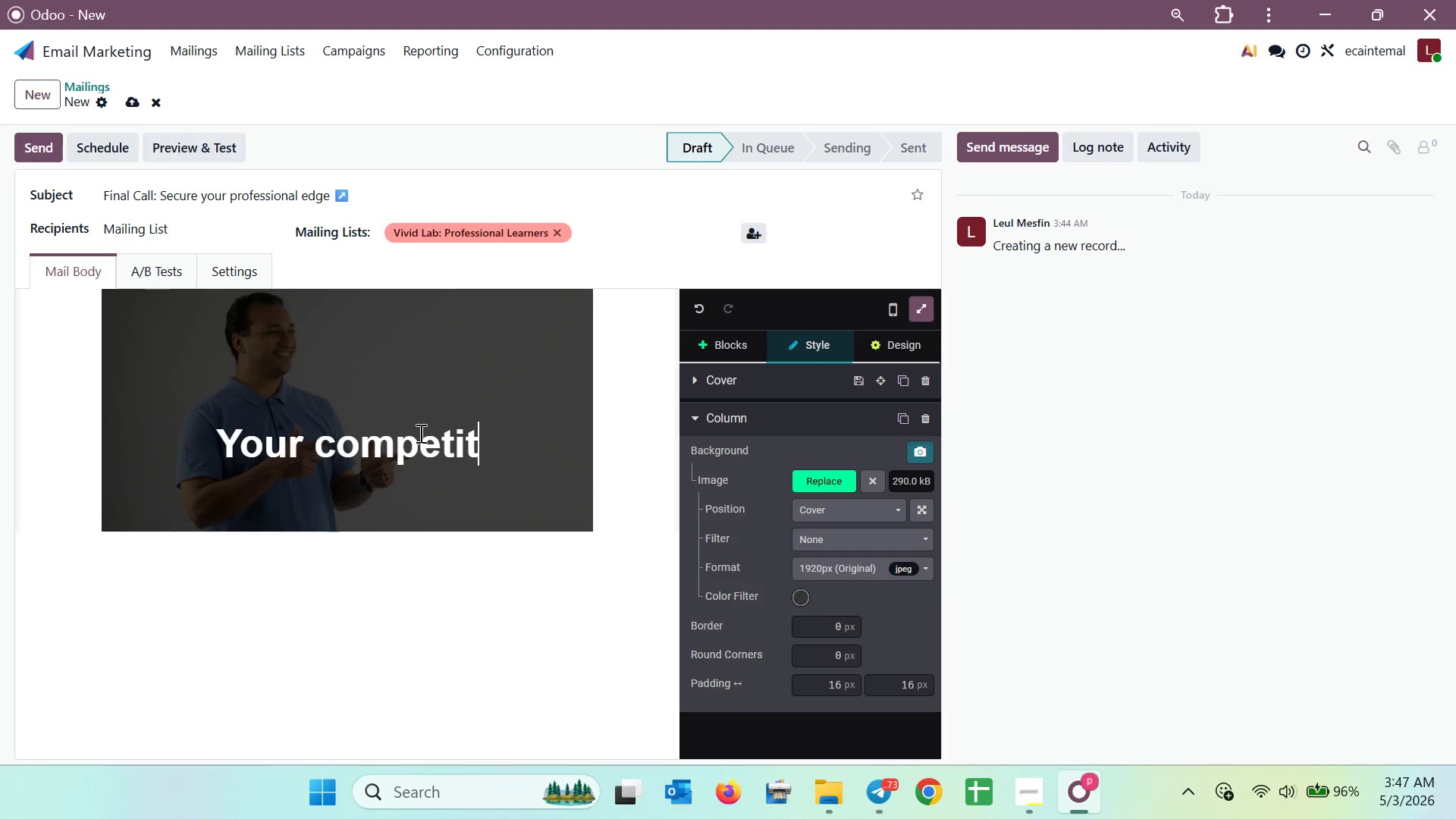 
type(ive as)
key(Backspace)
type(dvantagee )
key(Backspace)
key(Backspace)
type( is waitinh)
key(Backspace)
type(g )
 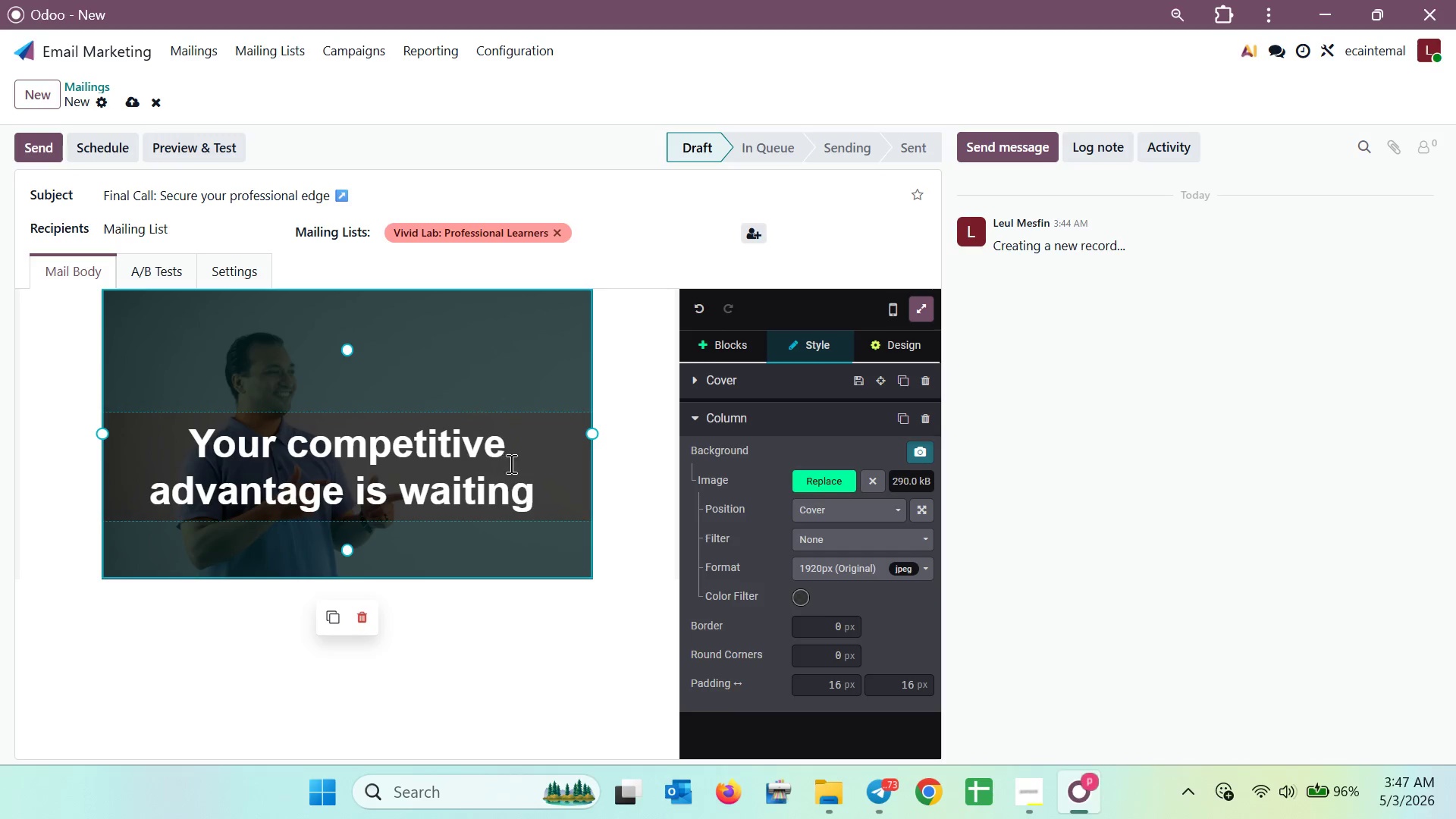 
left_click([723, 335])
 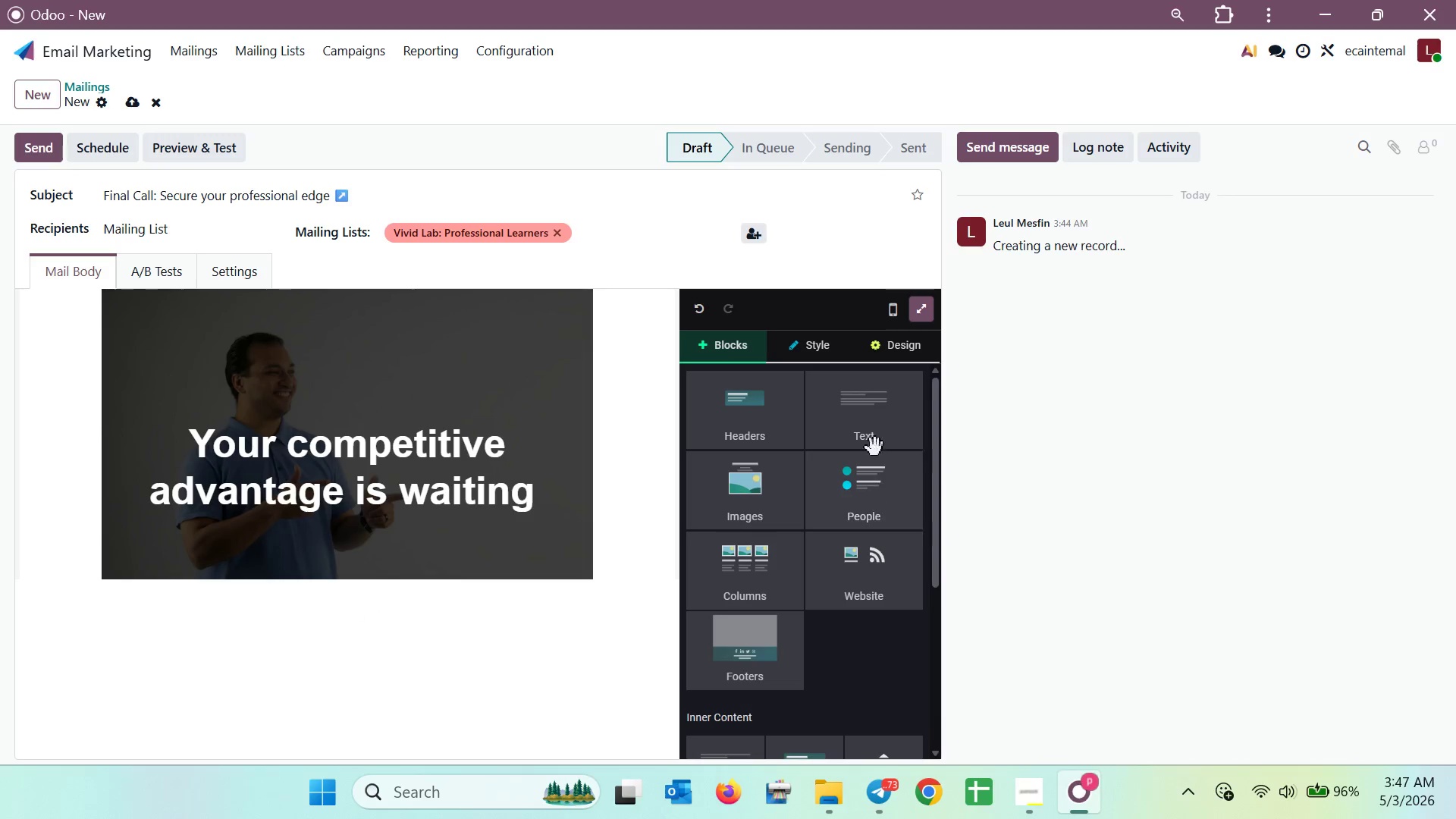 
left_click_drag(start_coordinate=[875, 435], to_coordinate=[431, 683])
 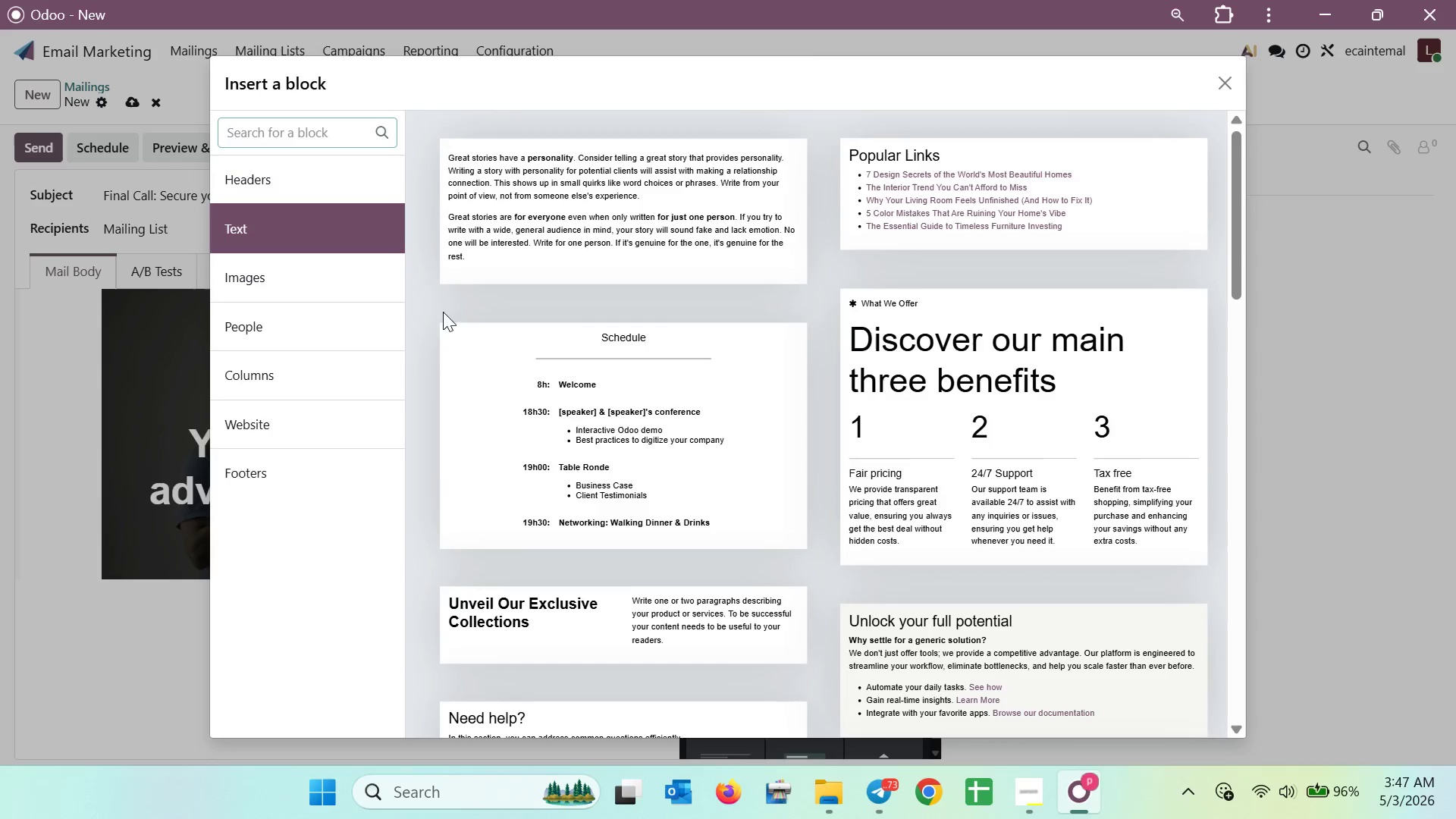 
left_click([588, 222])
 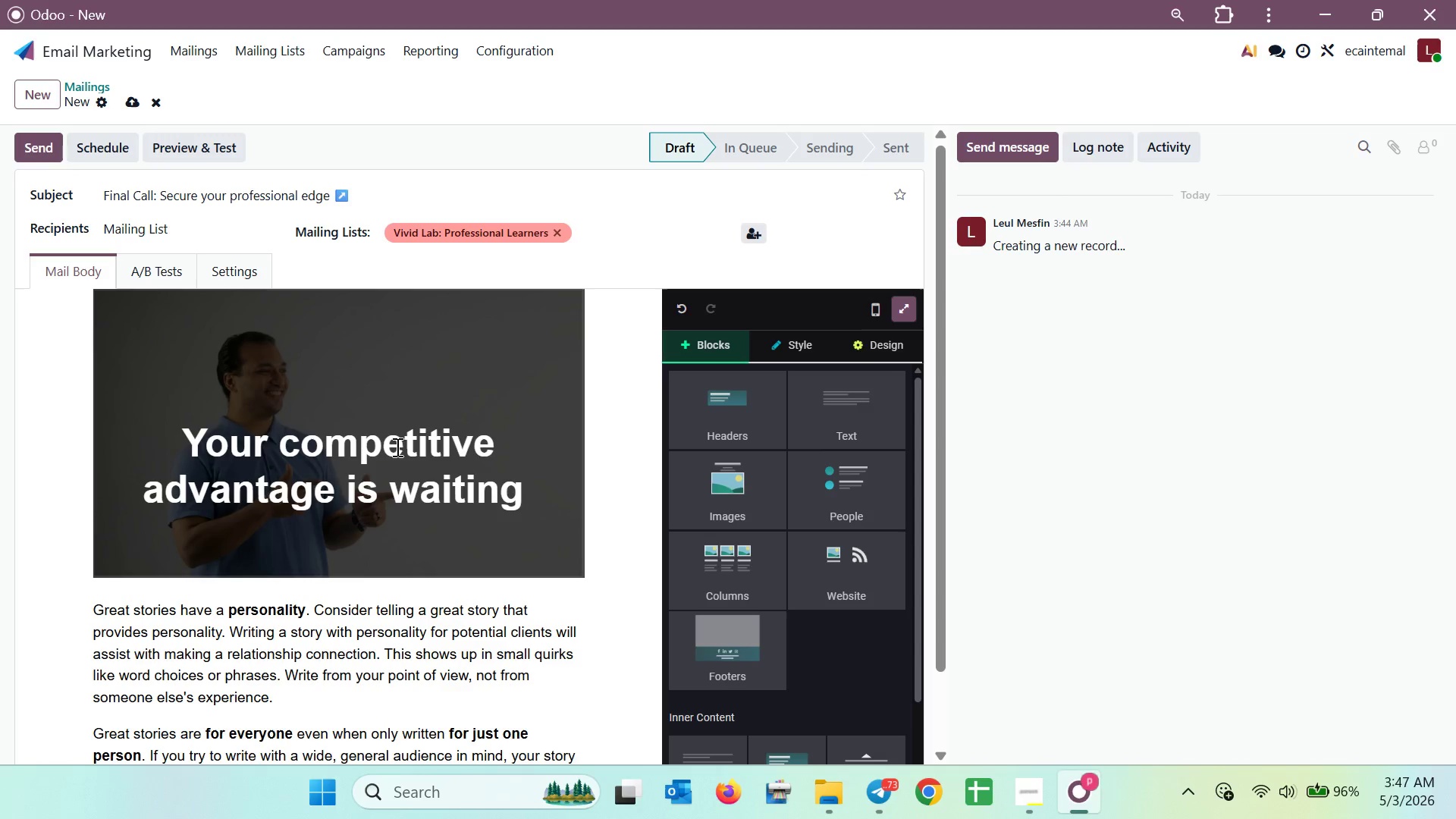 
scroll: coordinate [441, 456], scroll_direction: down, amount: 2.0
 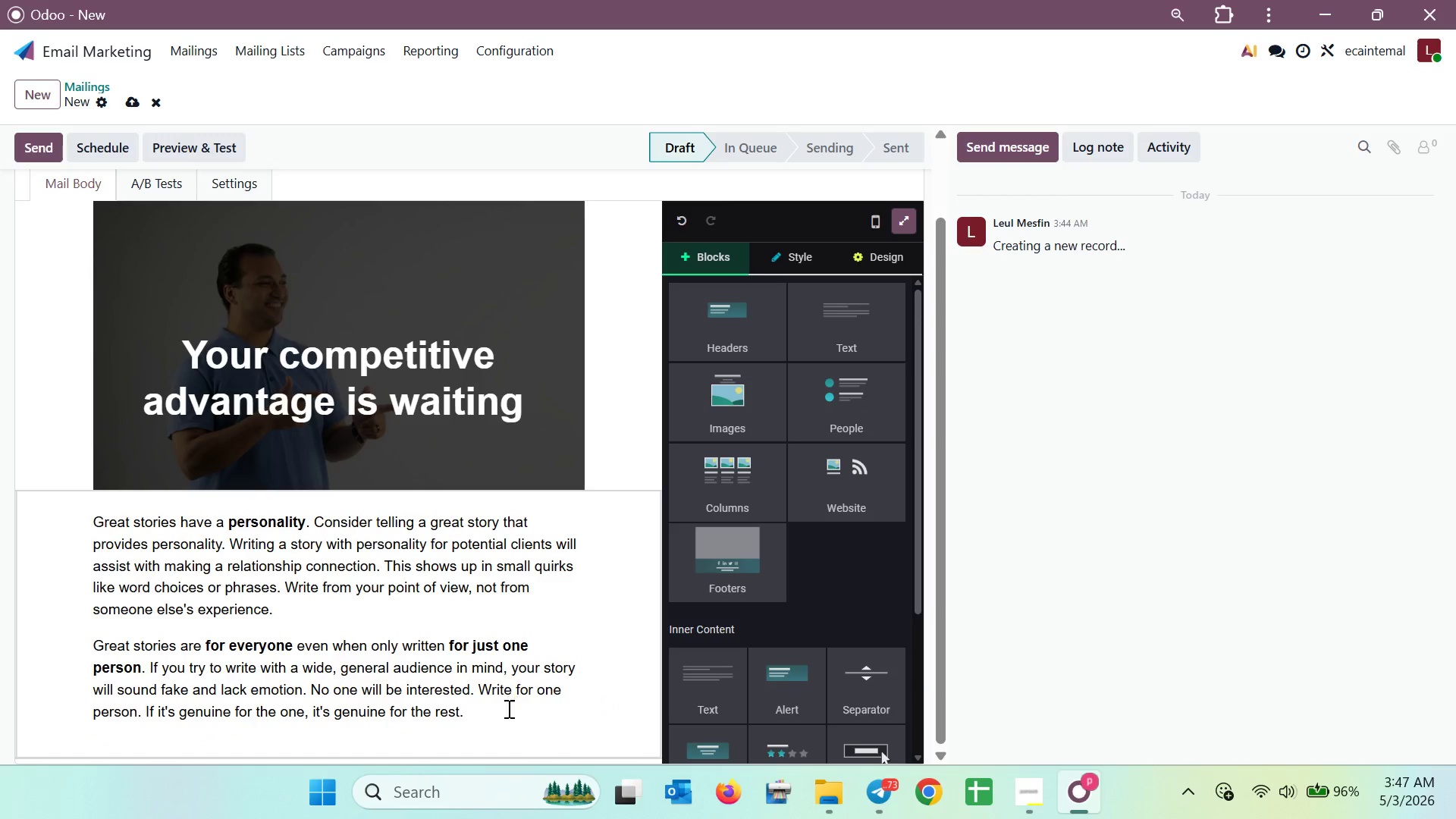 
left_click_drag(start_coordinate=[471, 726], to_coordinate=[212, 621])
 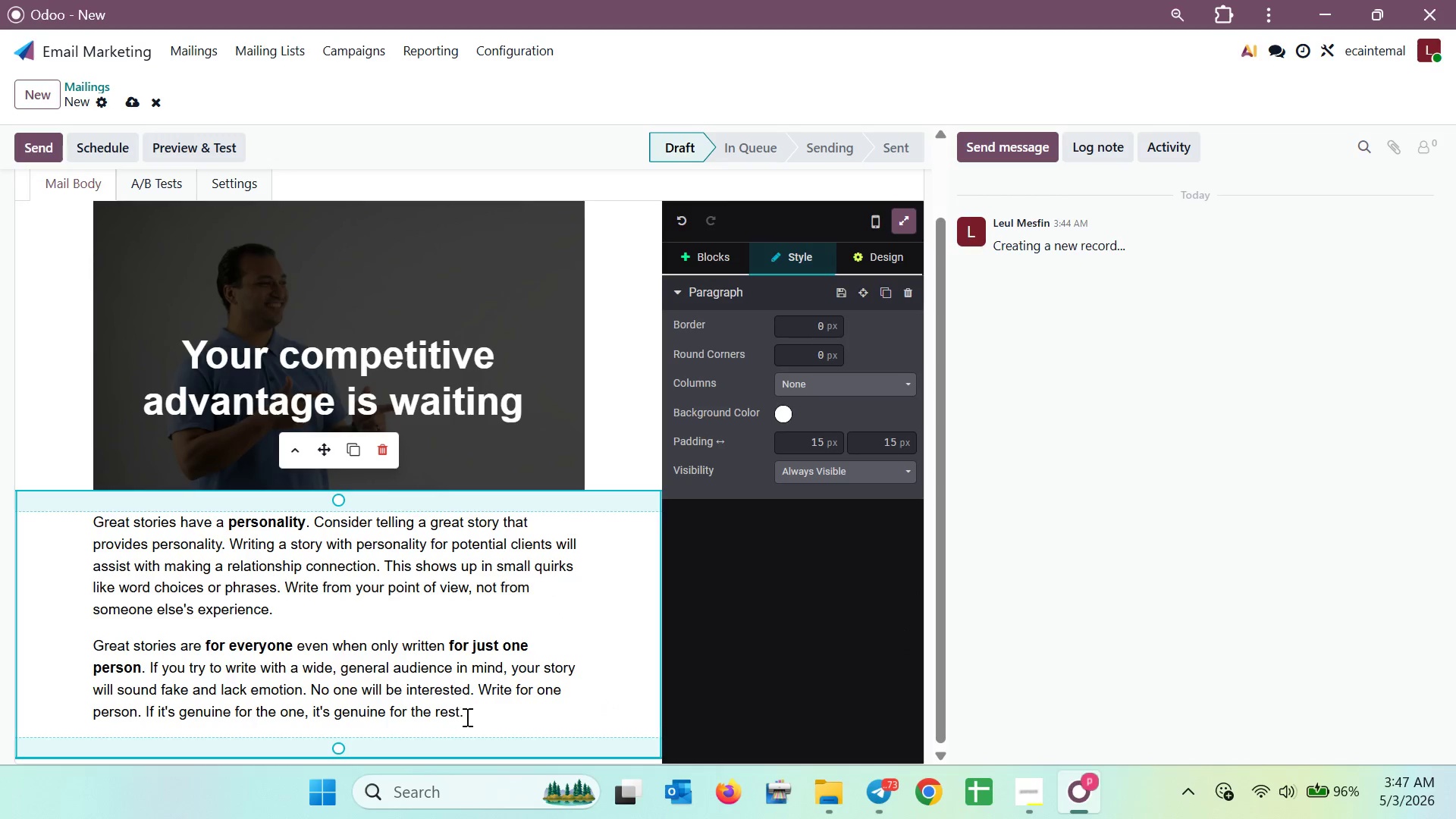 
left_click_drag(start_coordinate=[480, 717], to_coordinate=[61, 528])
 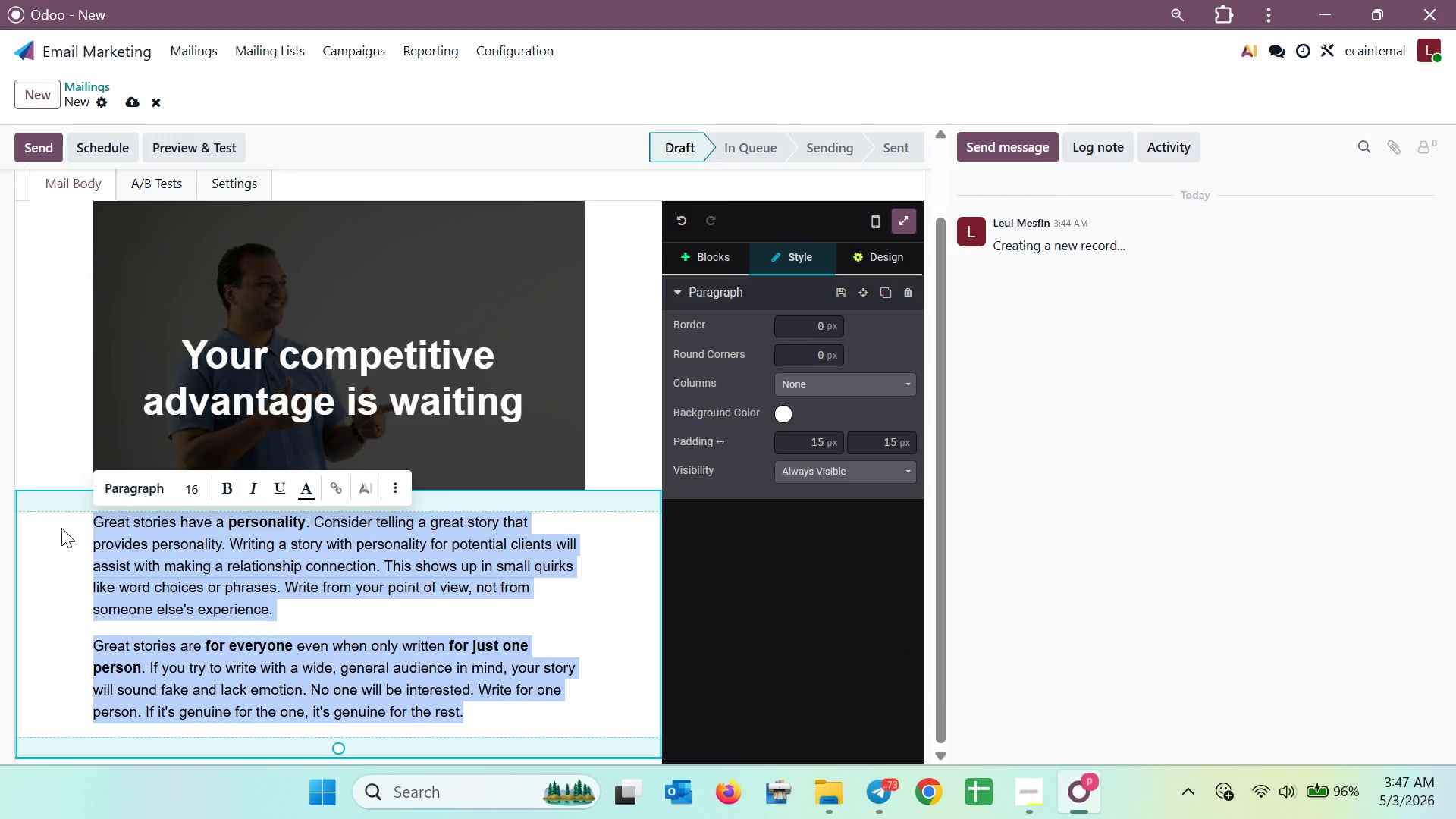 
key(Backspace)
 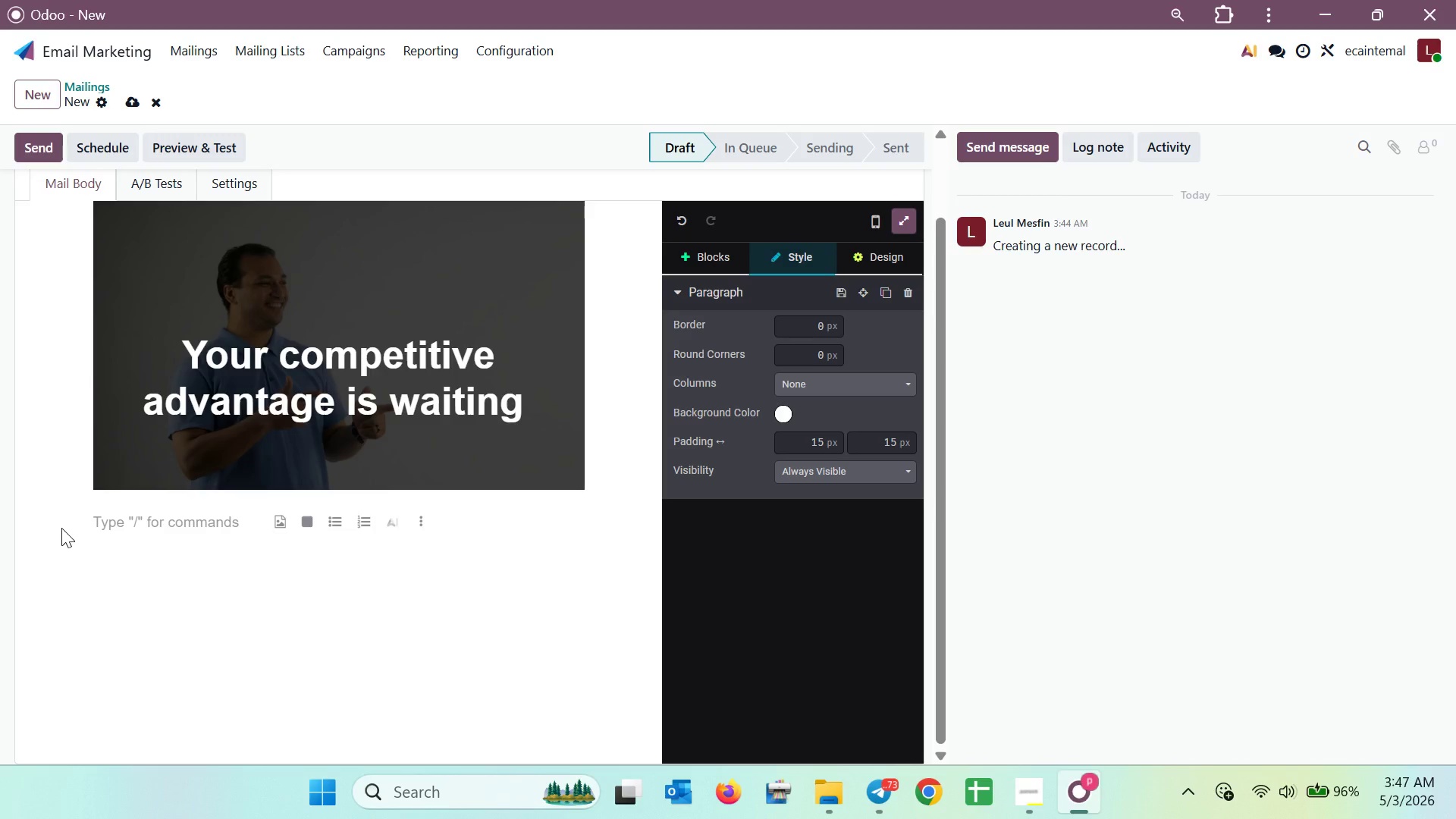 
wait(9.94)
 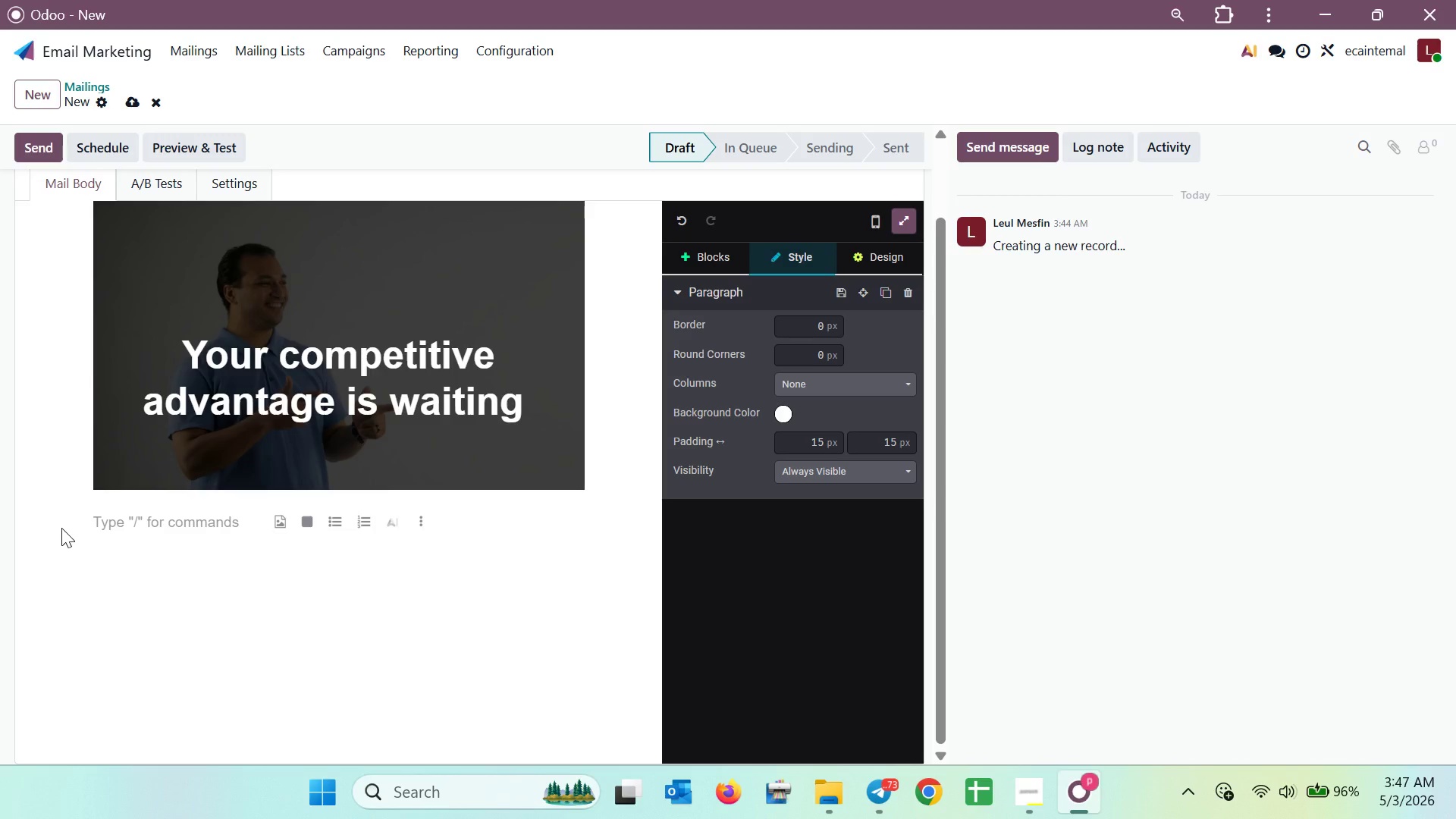 
type(Hey /)
 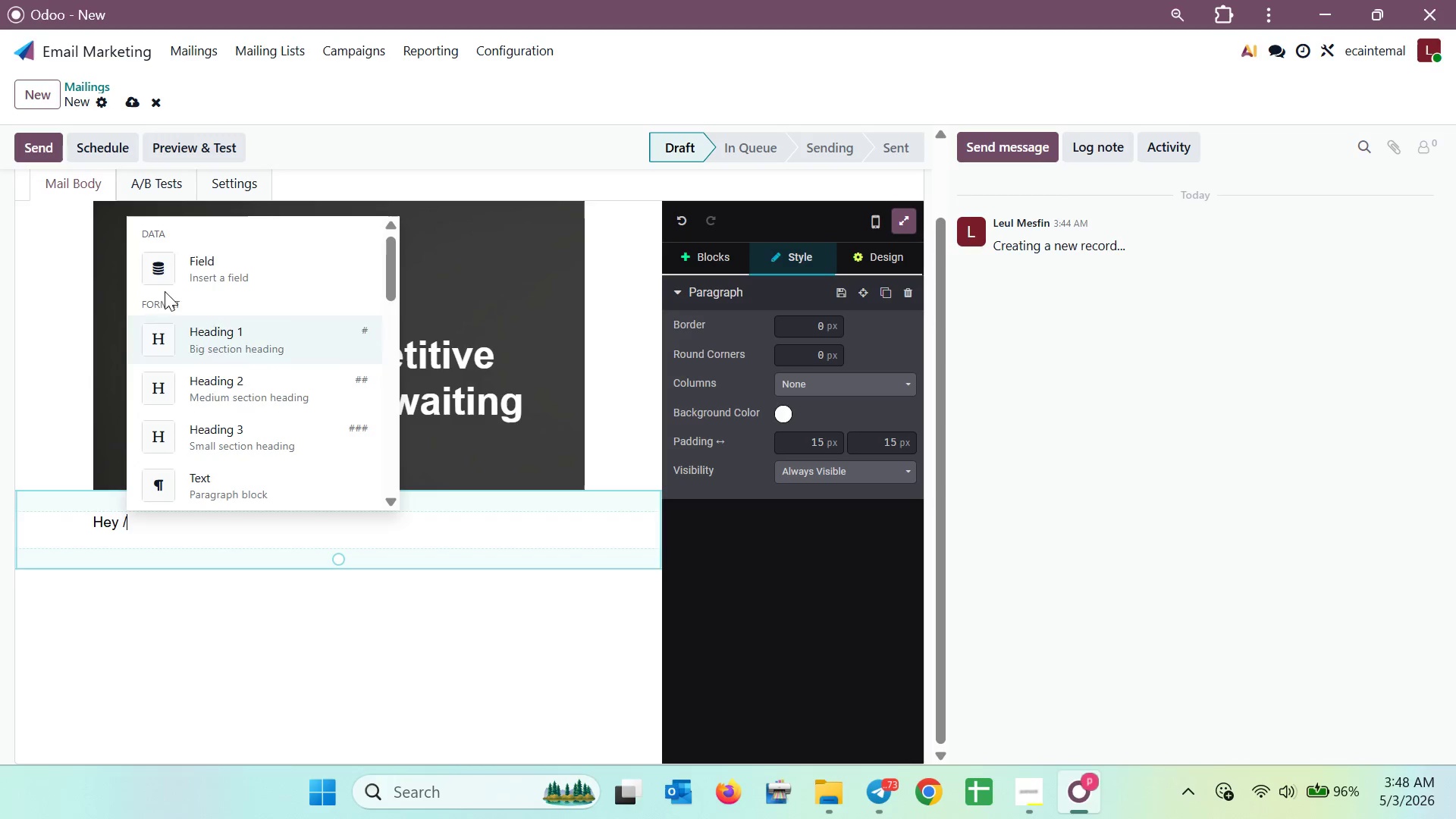 
left_click([180, 254])
 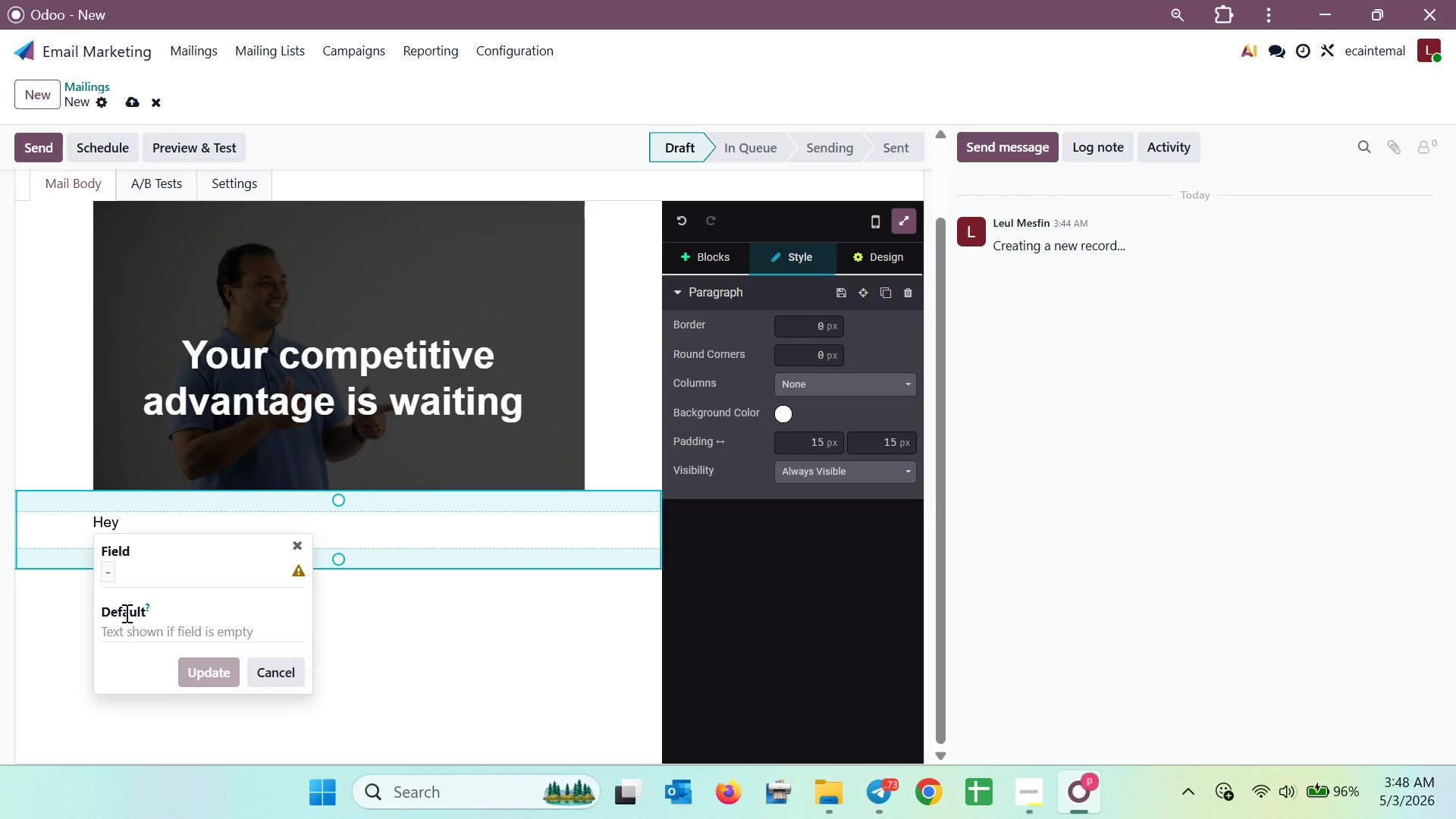 
left_click([106, 569])
 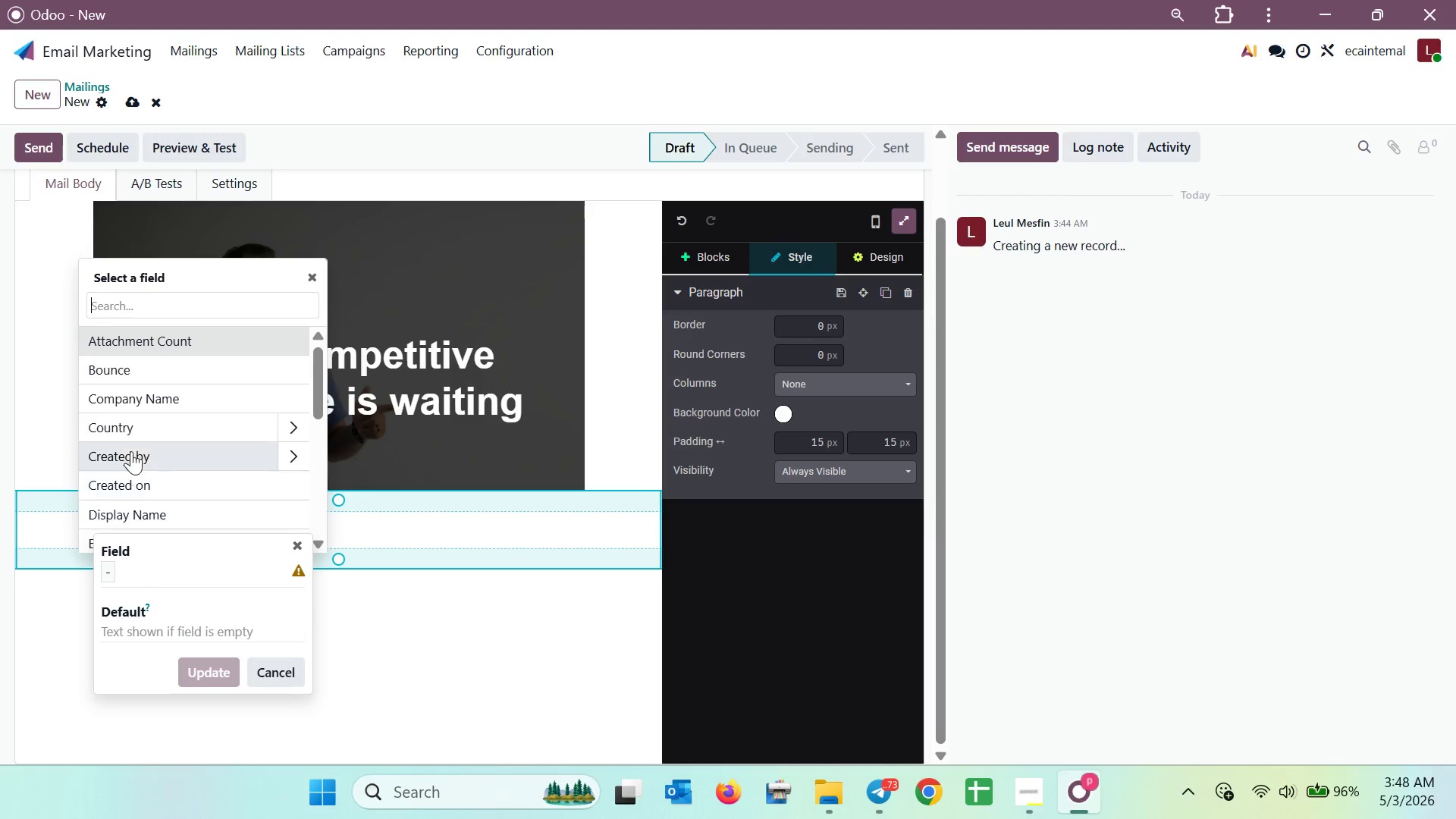 
scroll: coordinate [133, 455], scroll_direction: down, amount: 2.0
 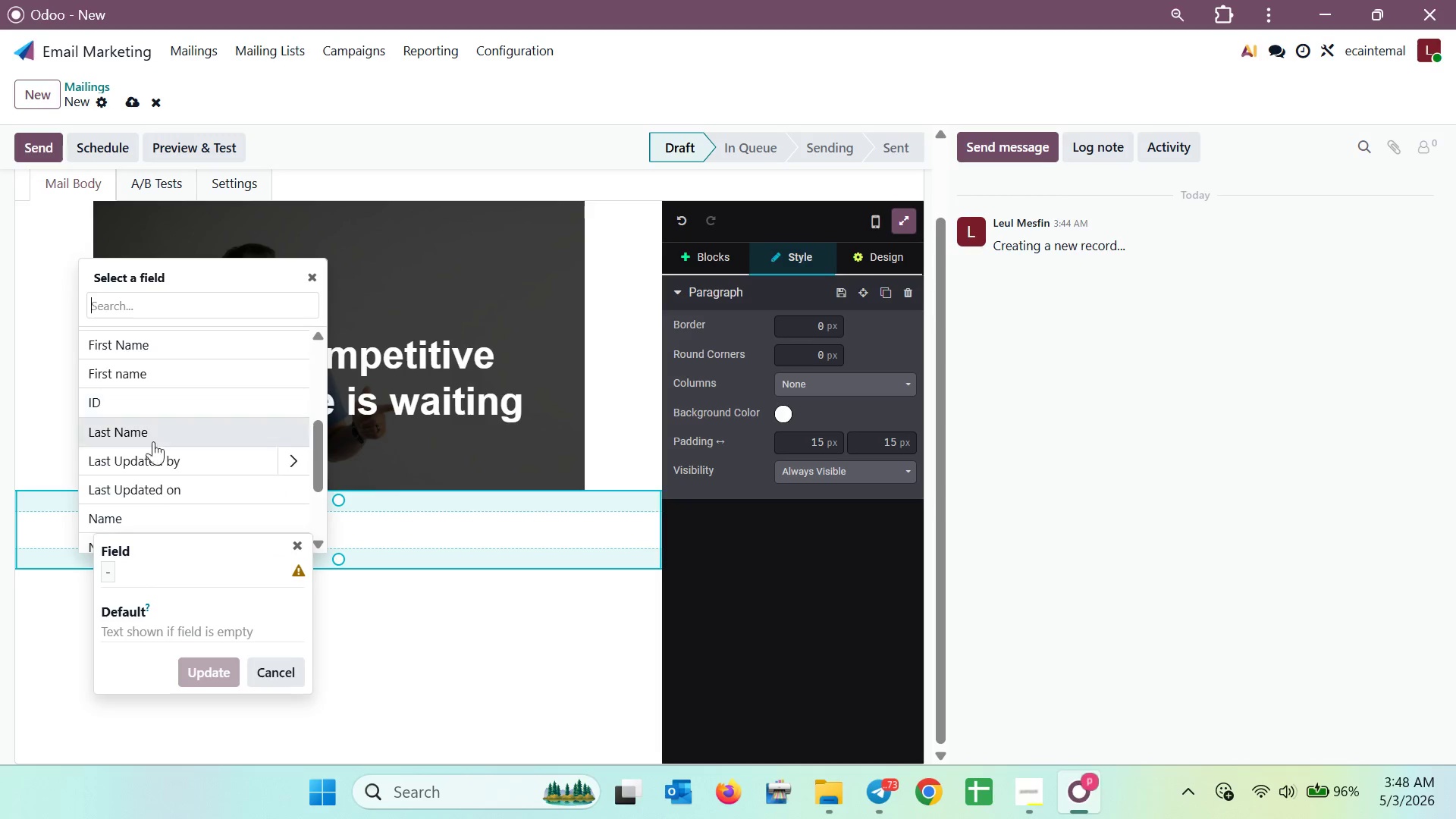 
left_click([173, 519])
 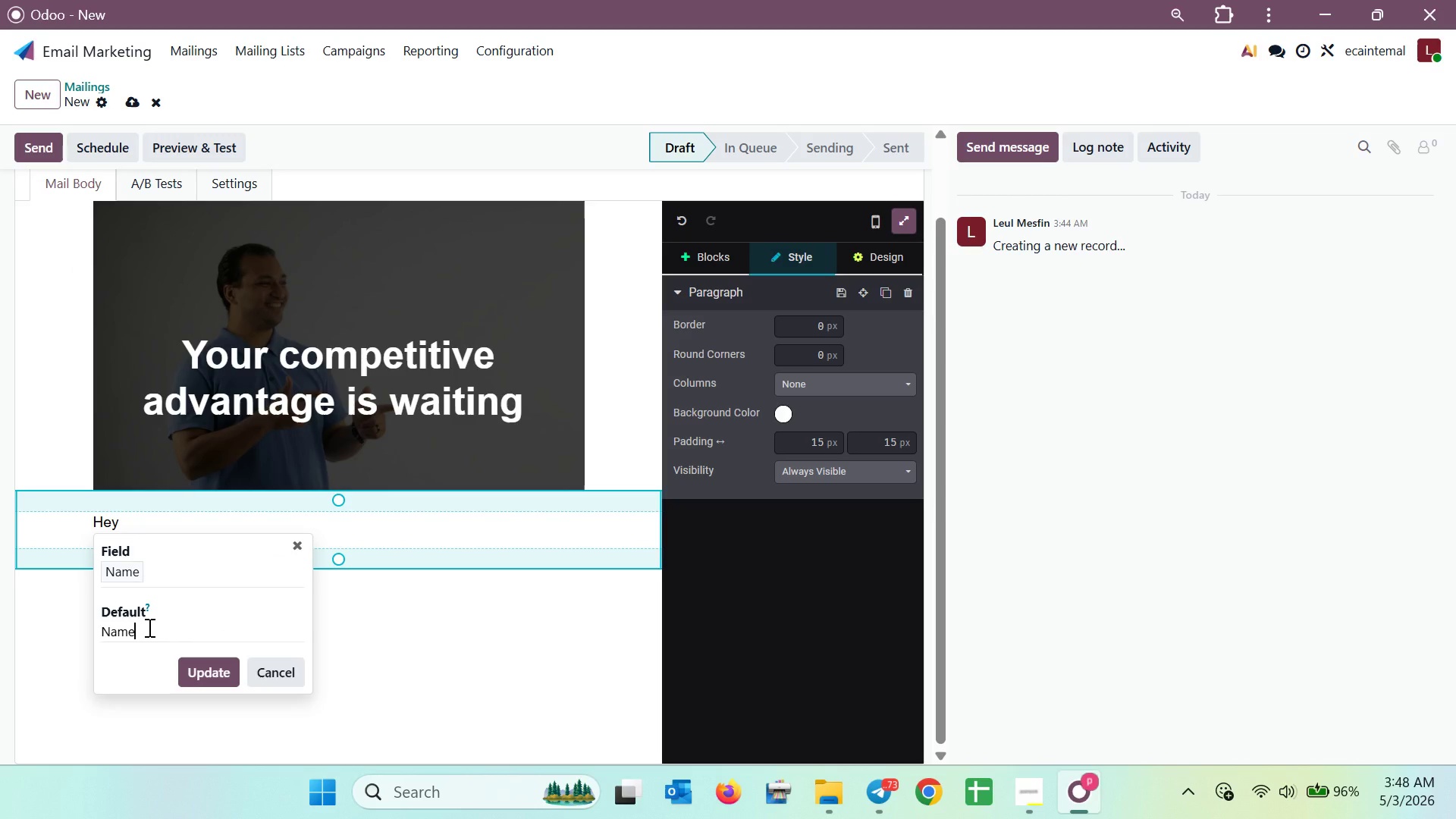 
double_click([148, 627])
 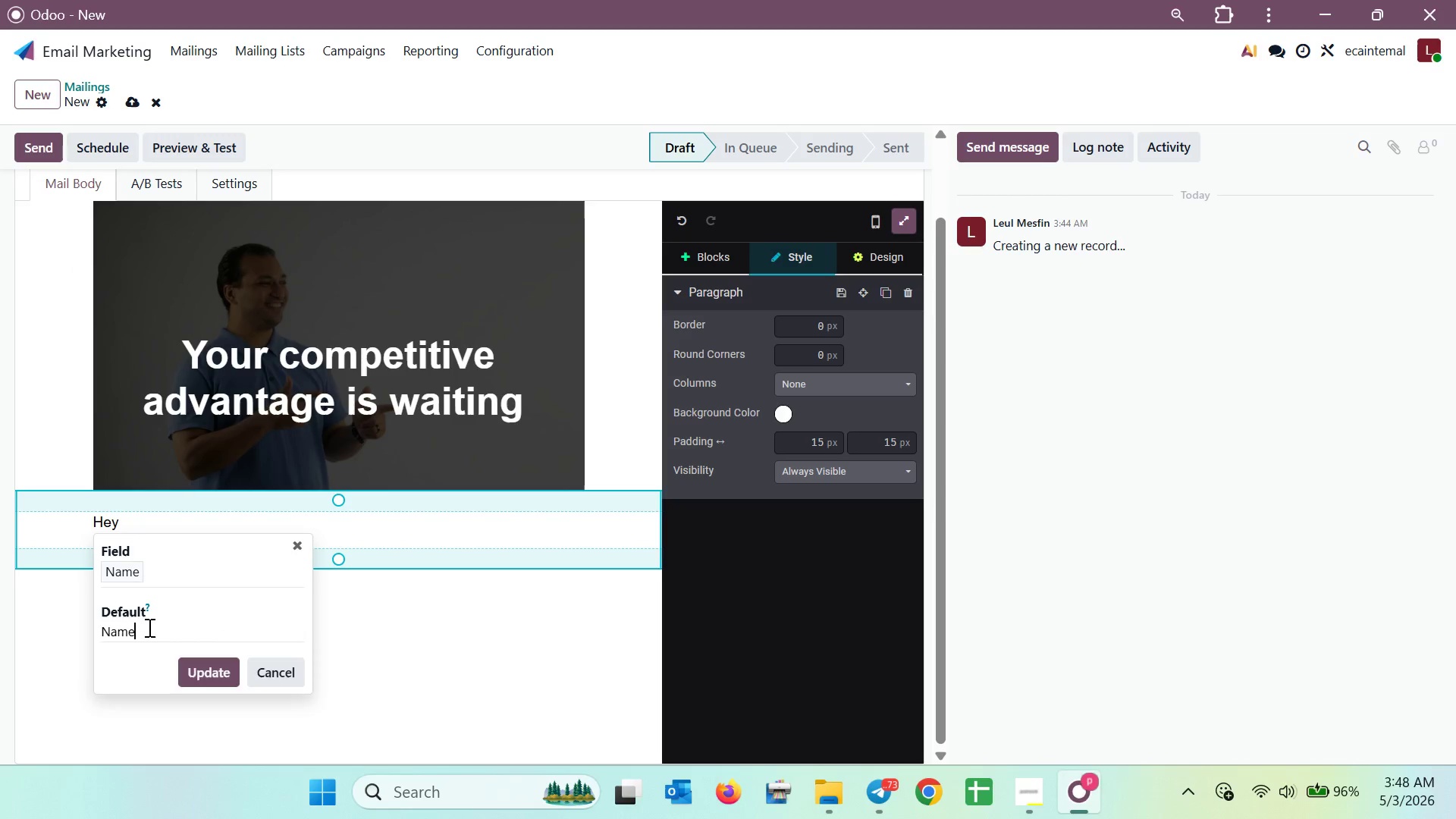 
hold_key(key=Backspace, duration=0.81)
 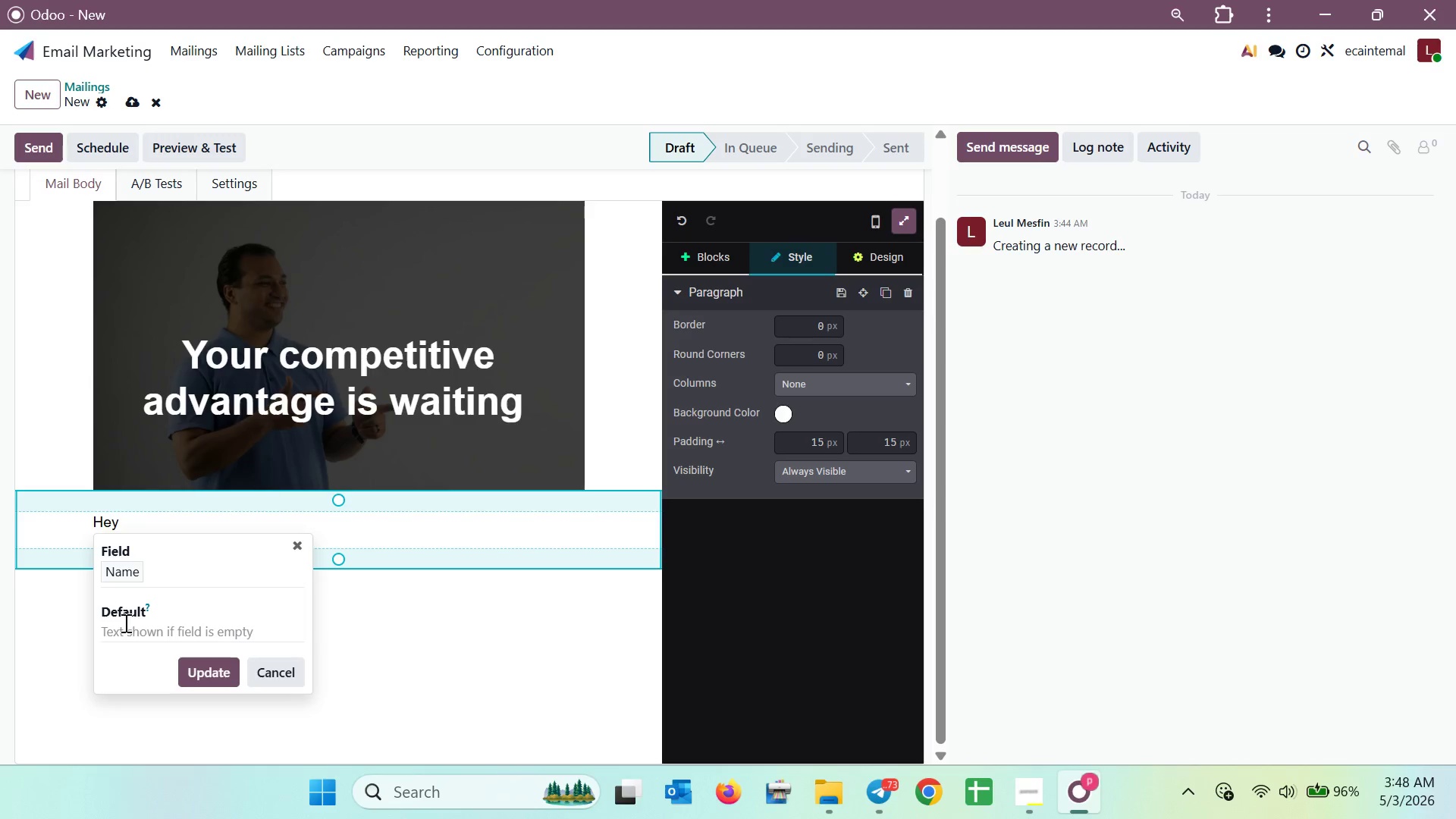 
left_click([124, 623])
 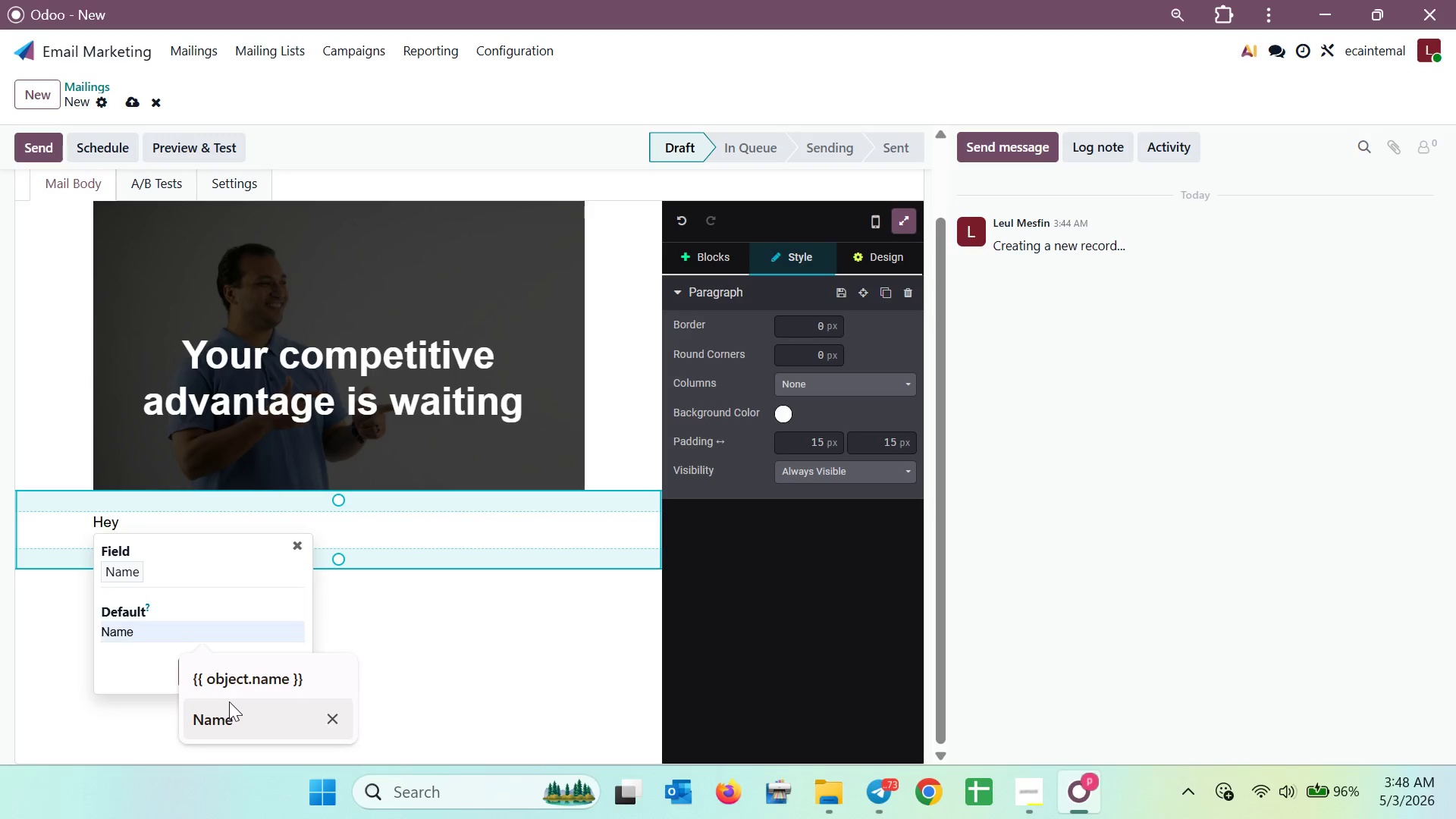 
left_click([229, 682])
 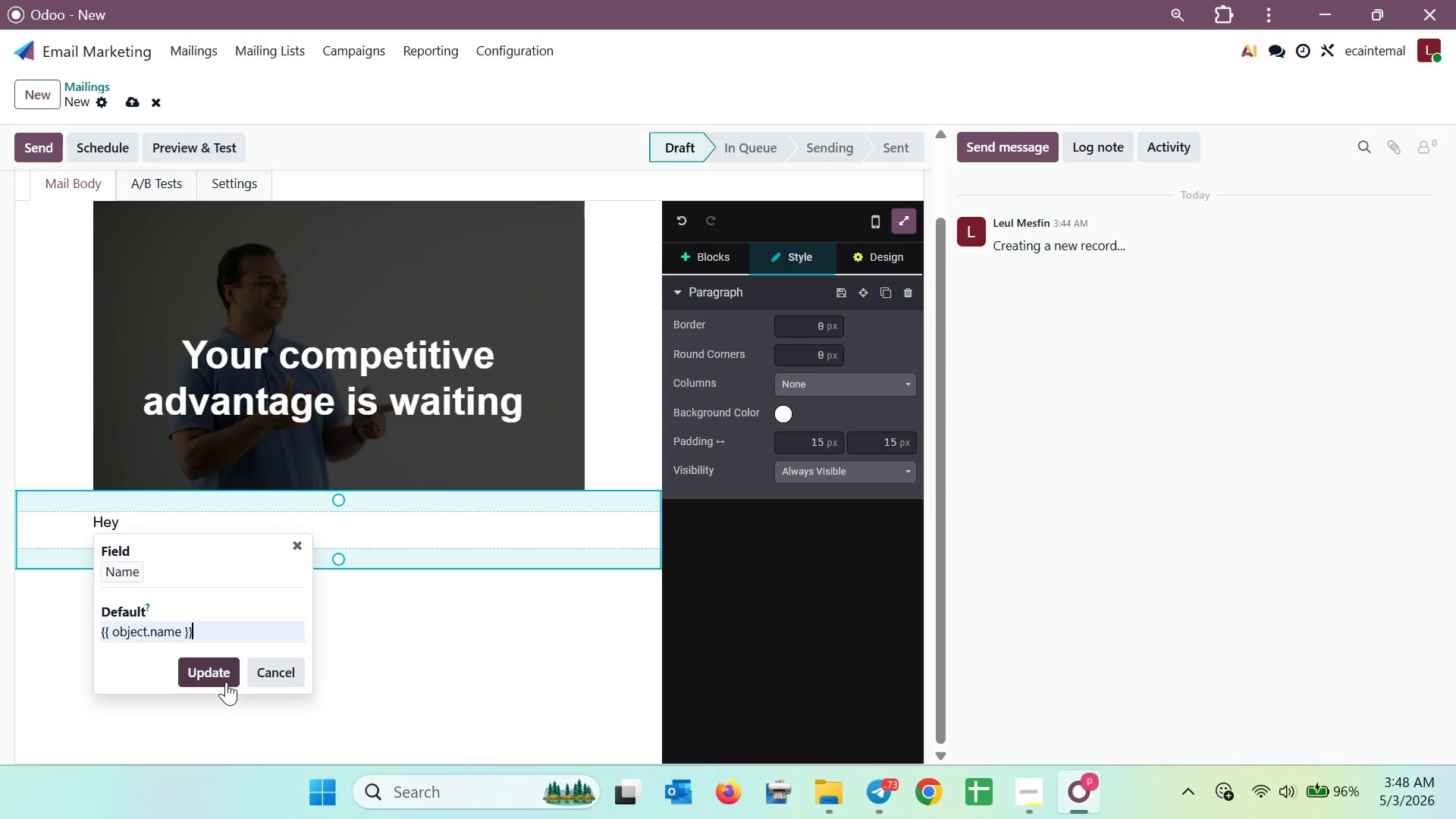 
left_click([226, 682])
 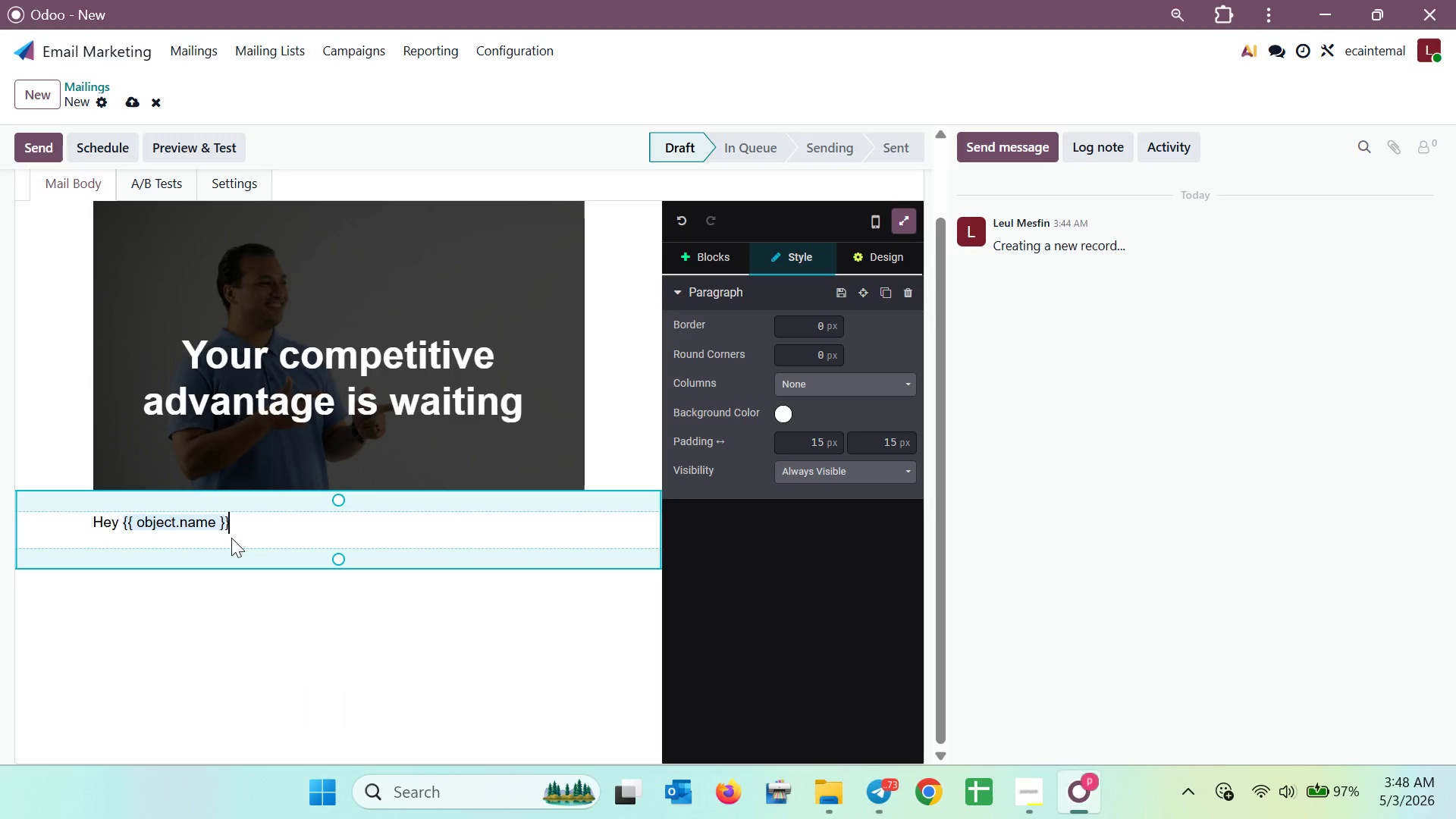 
key(Enter)
 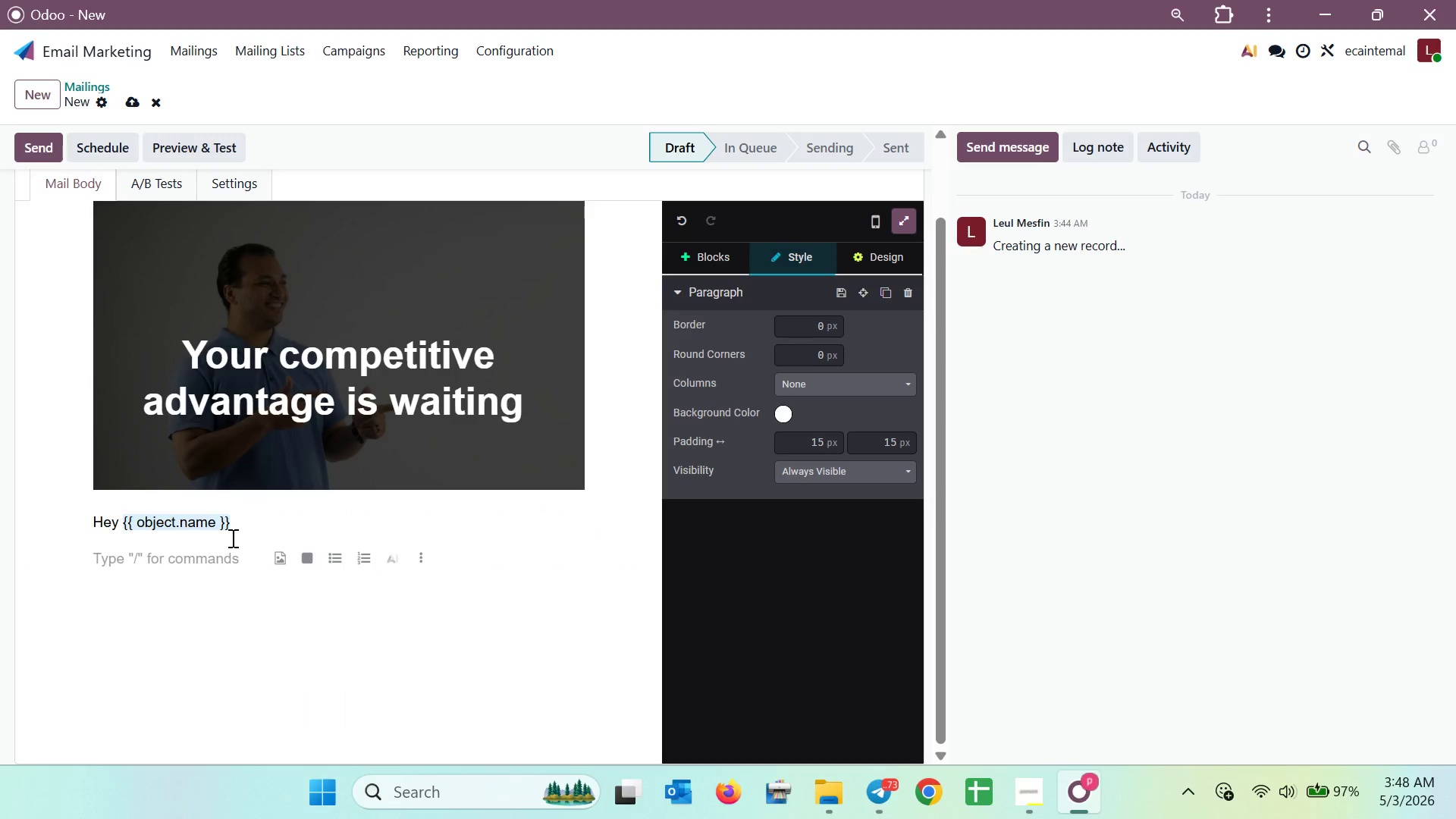 
wait(5.38)
 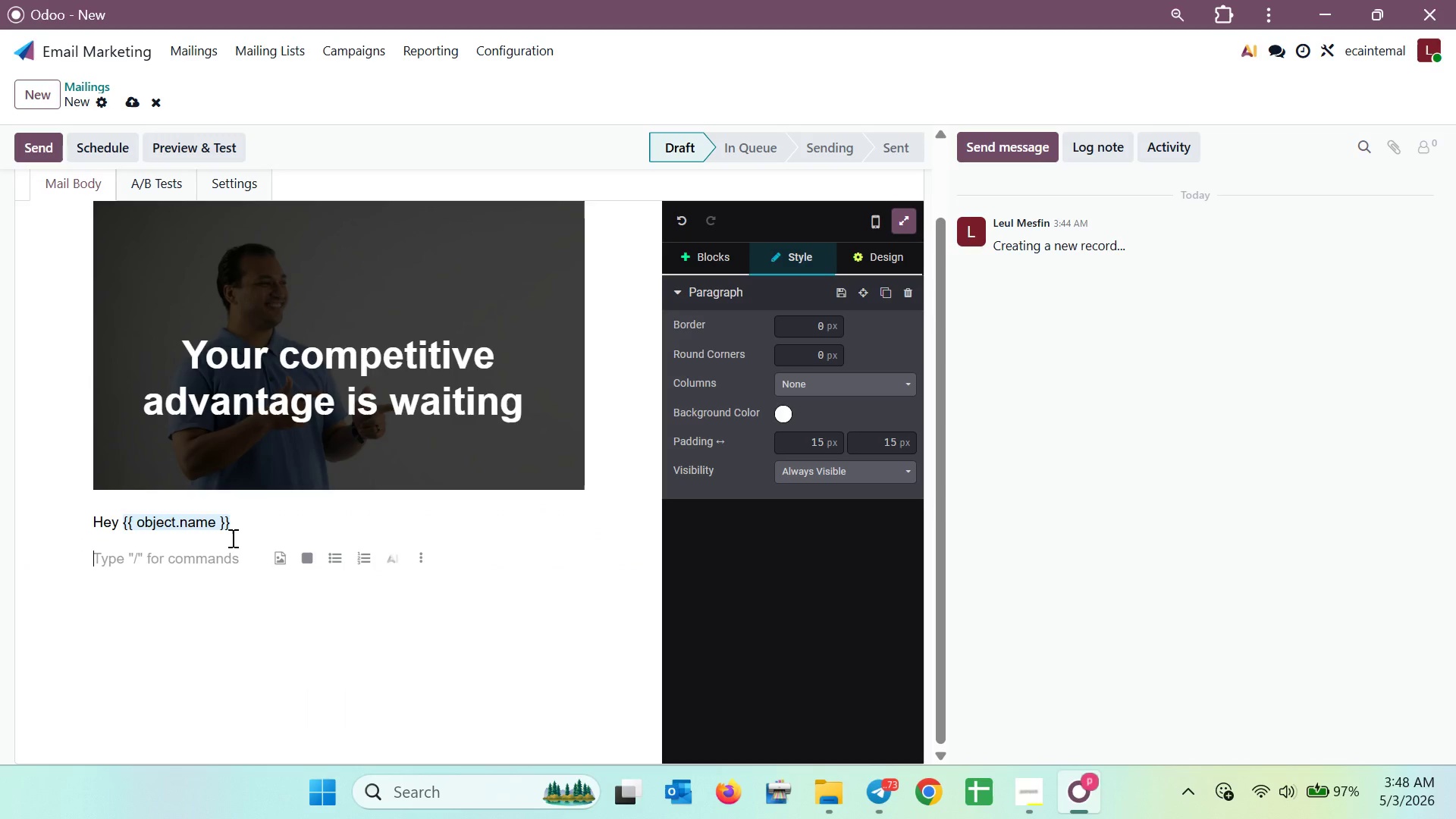 
type(The window is closing )
key(Backspace)
type(. you have 24 hours remaing )
key(Backspace)
key(Backspace)
key(Backspace)
key(Backspace)
key(Backspace)
type(aining to use )
 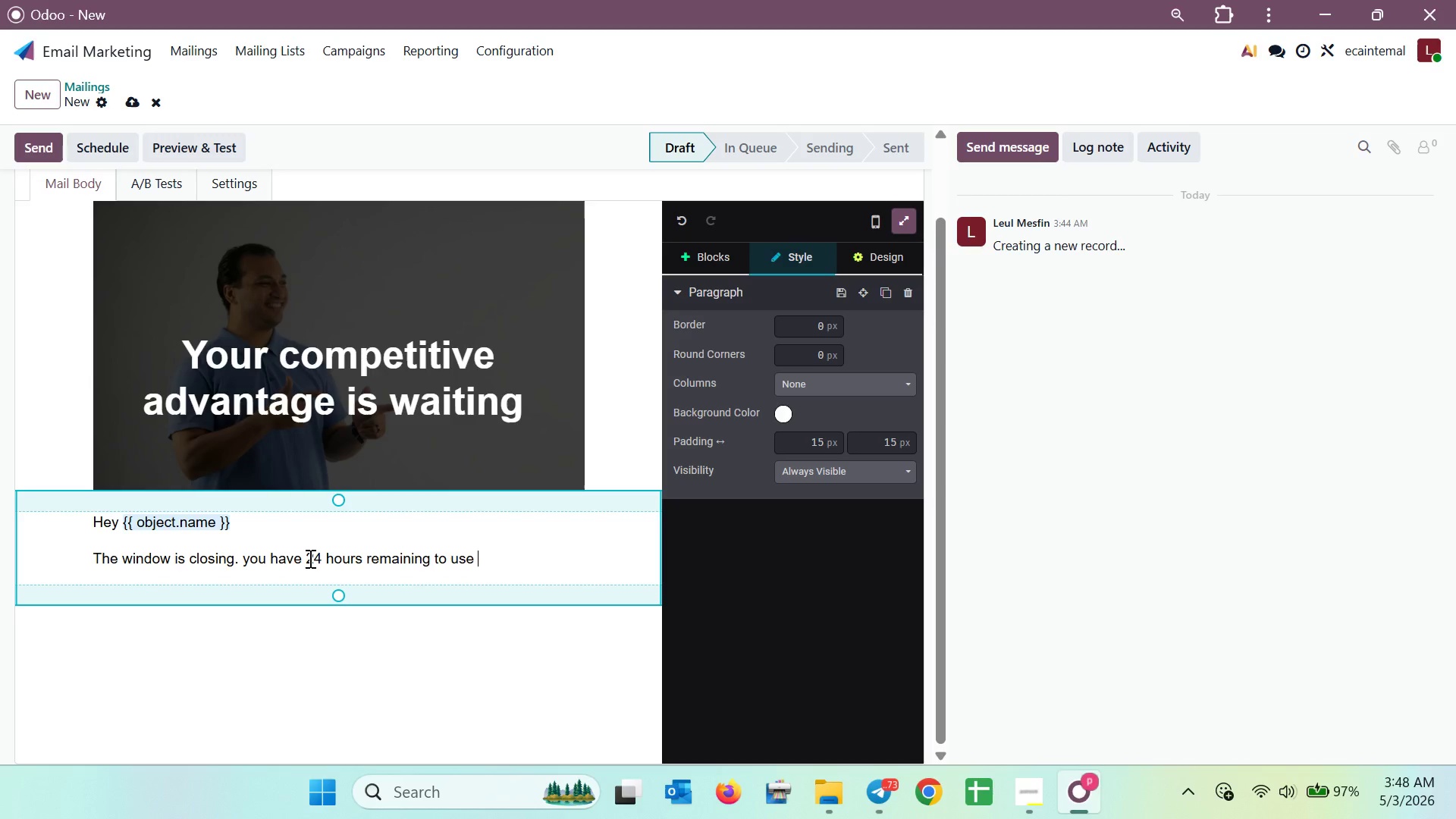 
left_click_drag(start_coordinate=[306, 560], to_coordinate=[428, 560])
 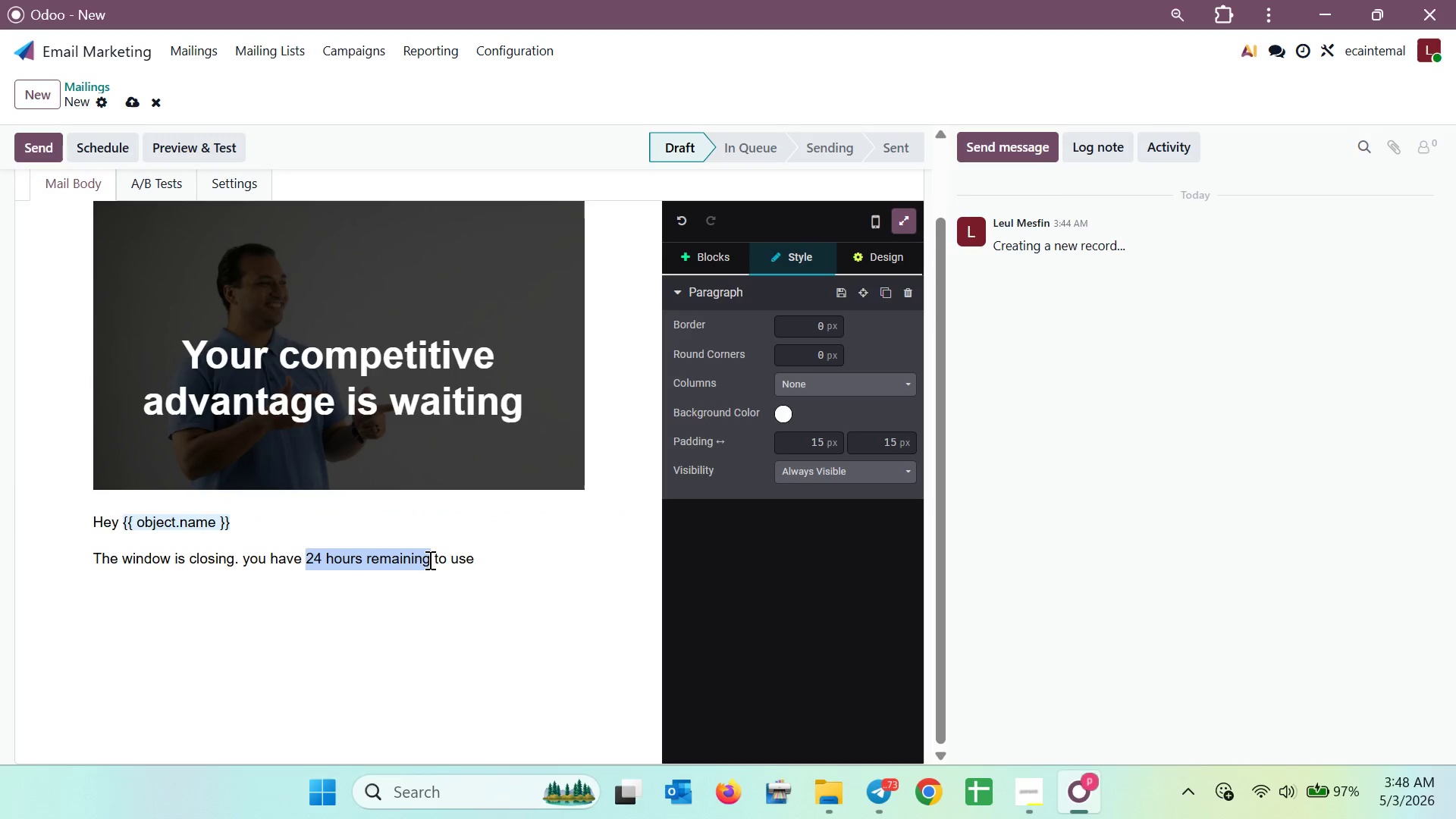 
key(Control+B)
 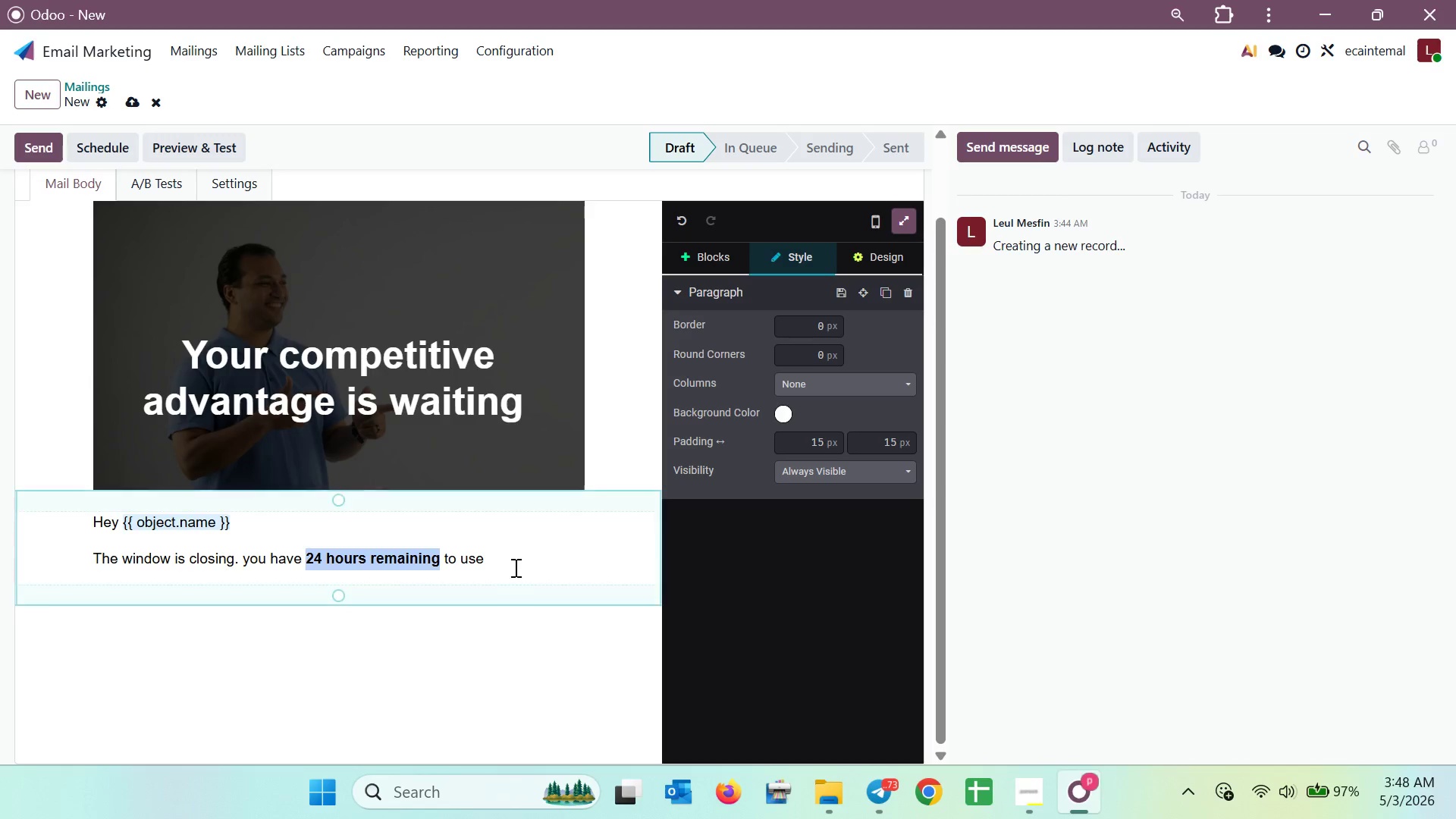 
left_click([519, 564])
 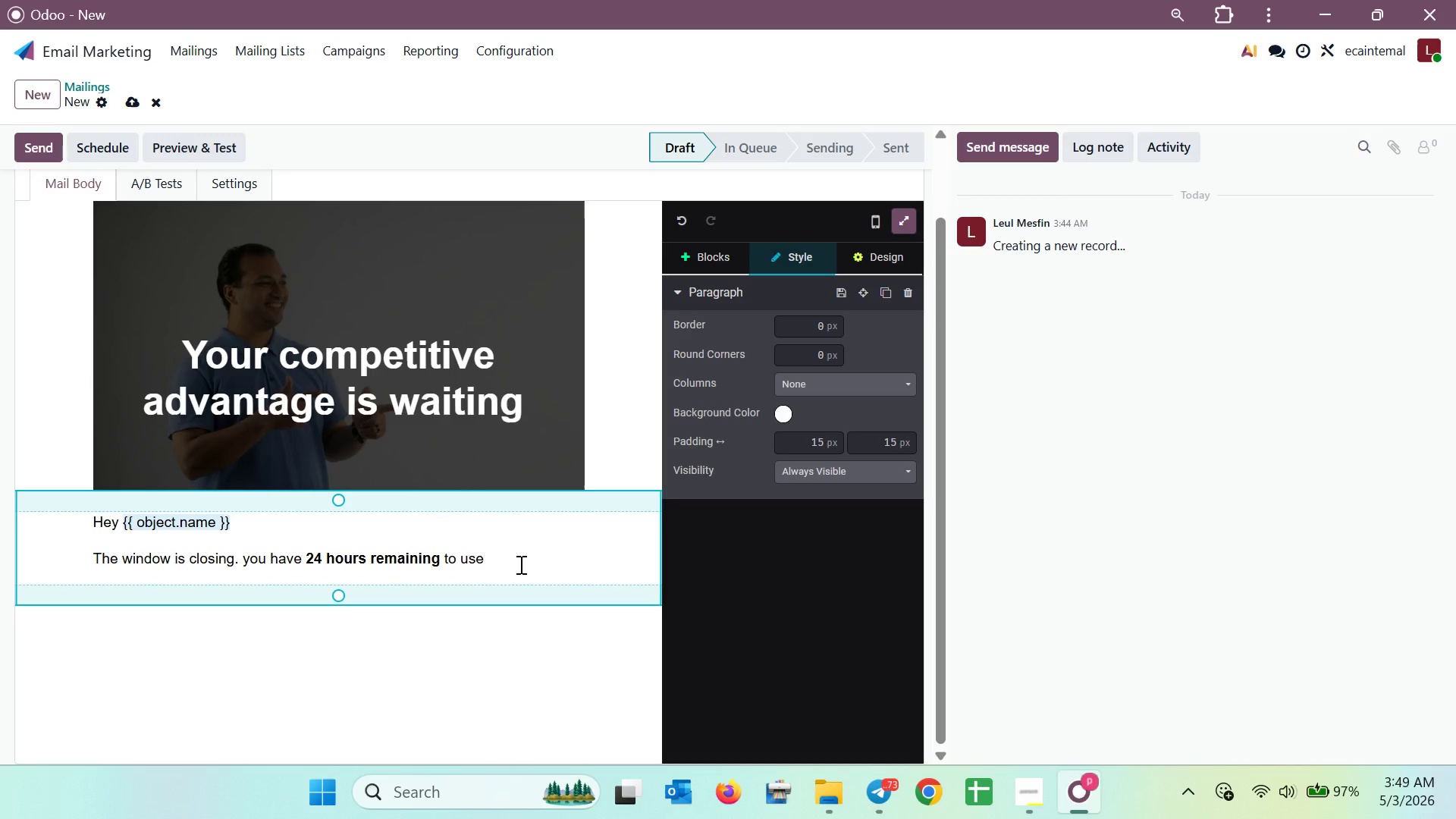 
wait(6.83)
 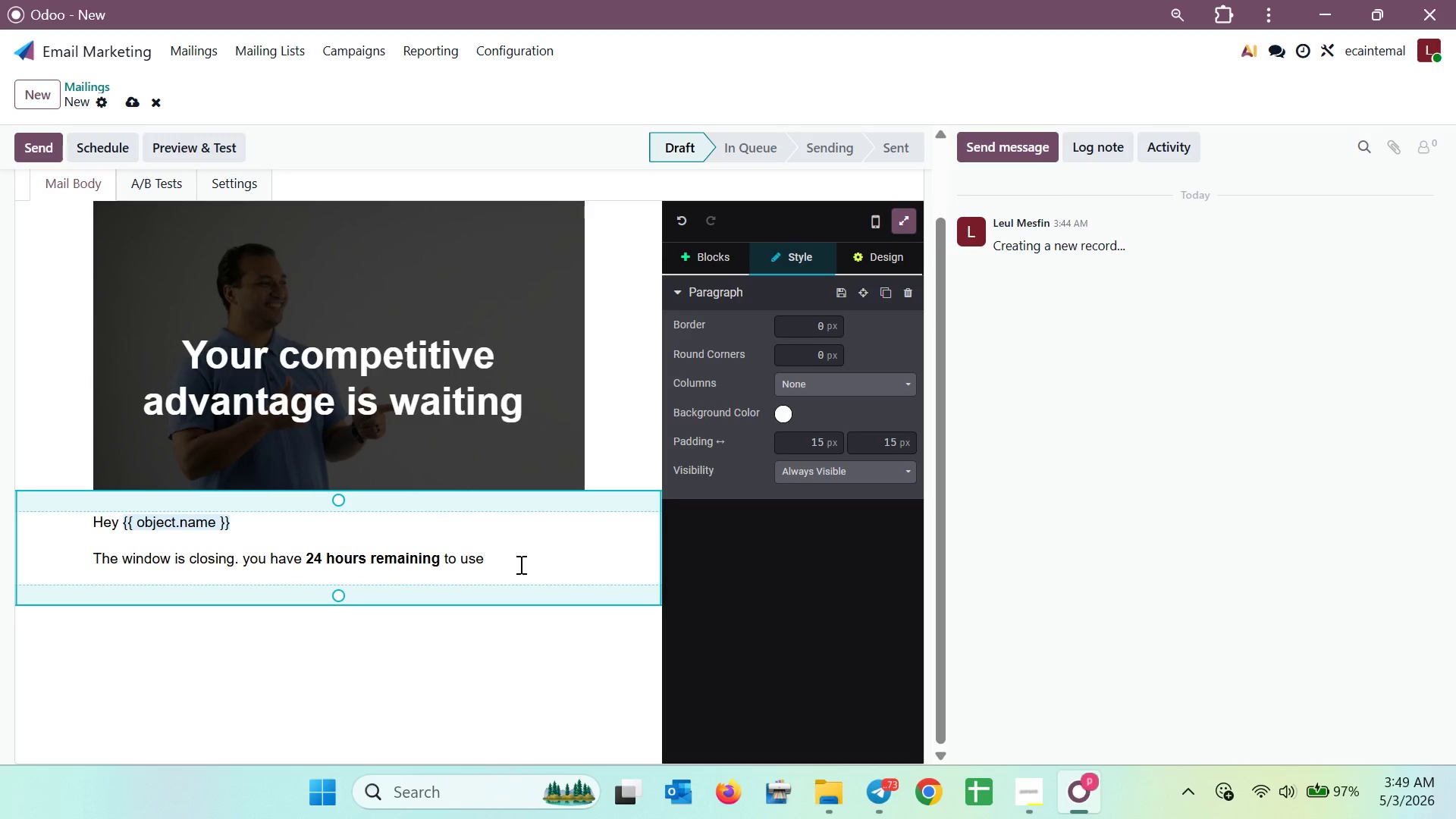 
type(your exclusio)
key(Backspace)
key(Backspace)
key(Backspace)
key(Backspace)
key(Backspace)
key(Backspace)
key(Backspace)
key(Backspace)
 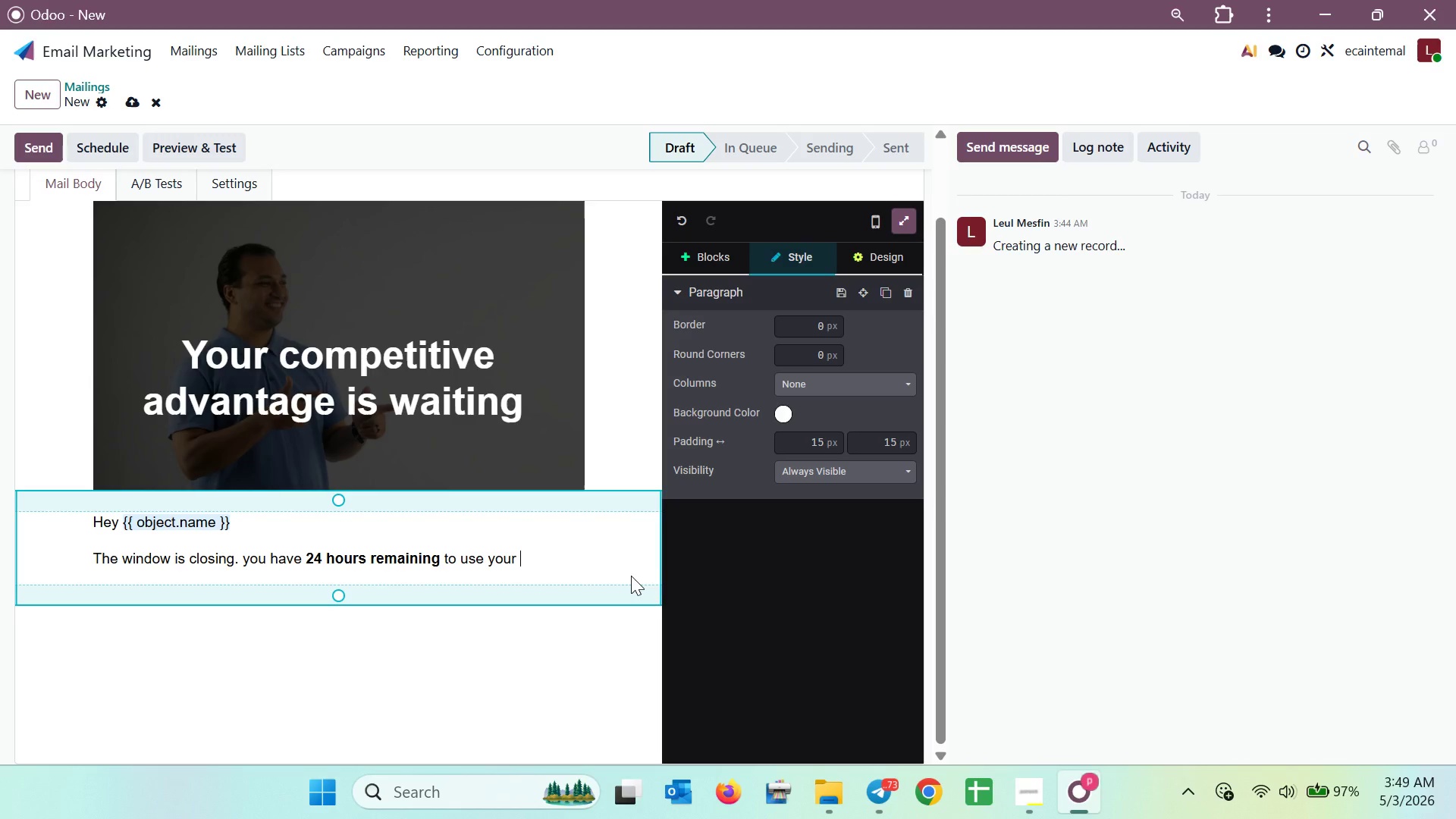 
type(exclusive alumi)
key(Backspace)
type(ni)
 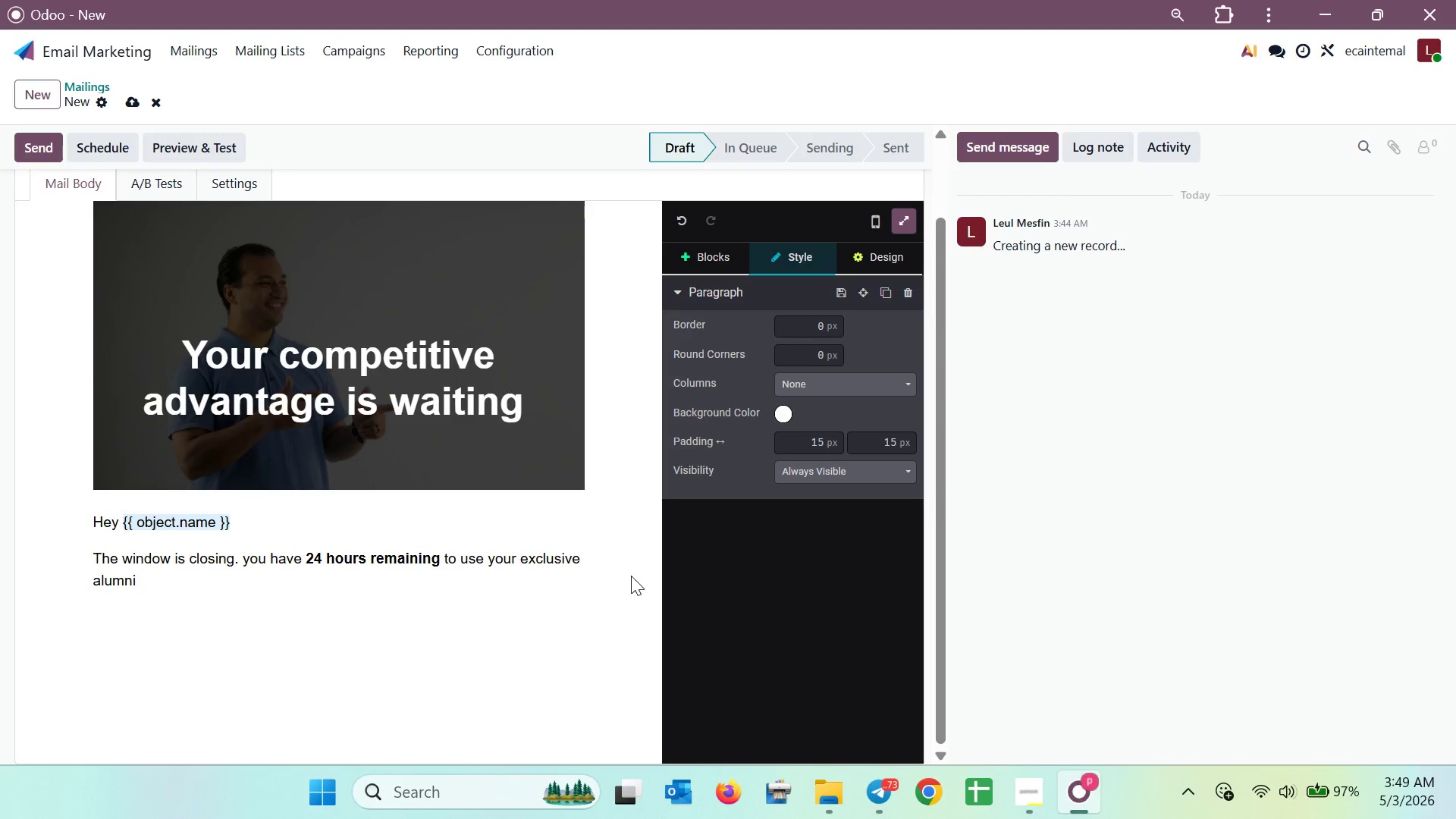 
type(discont for the summer Buss)
key(Backspace)
type(i)
 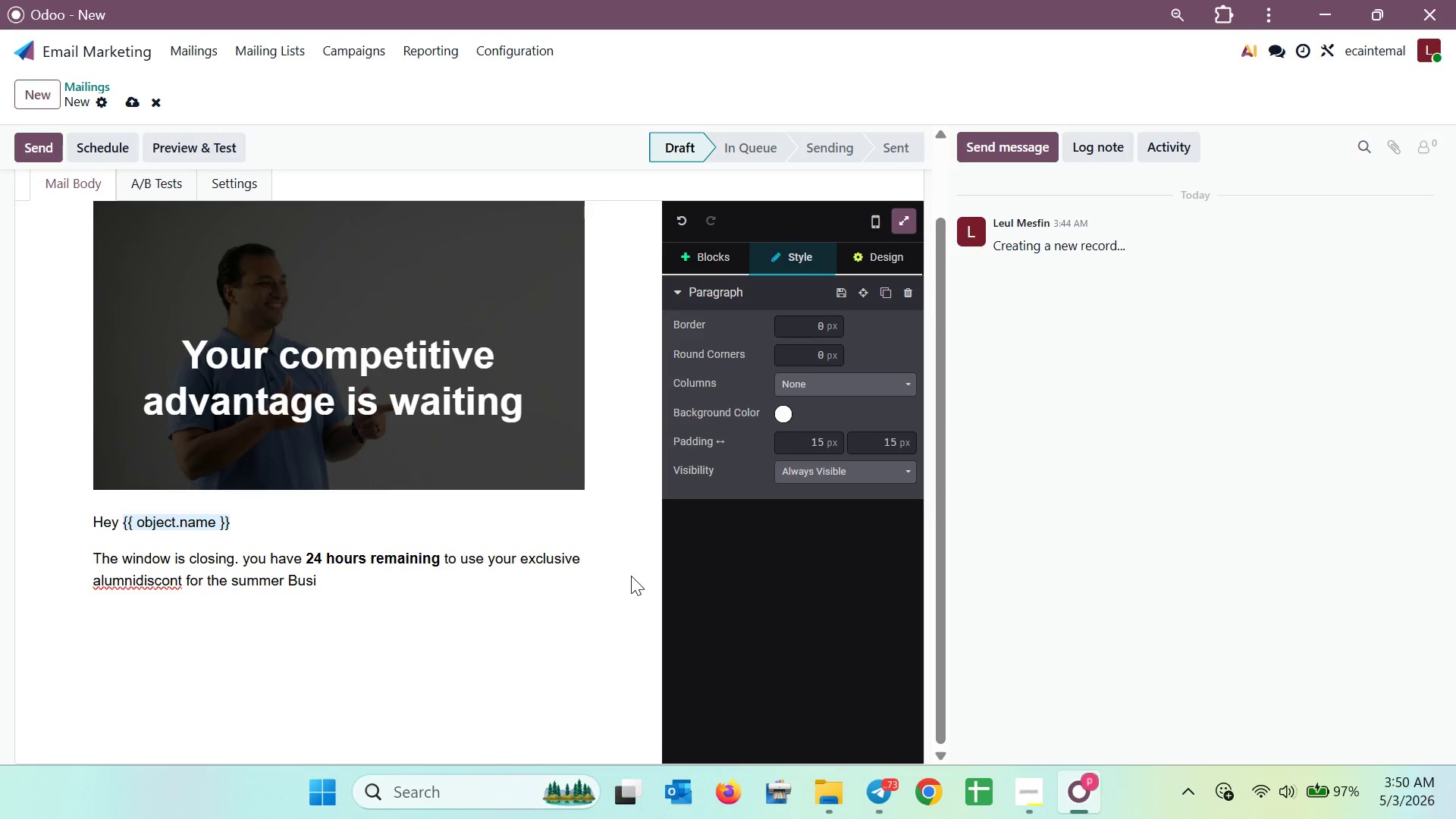 
left_click([136, 581])
 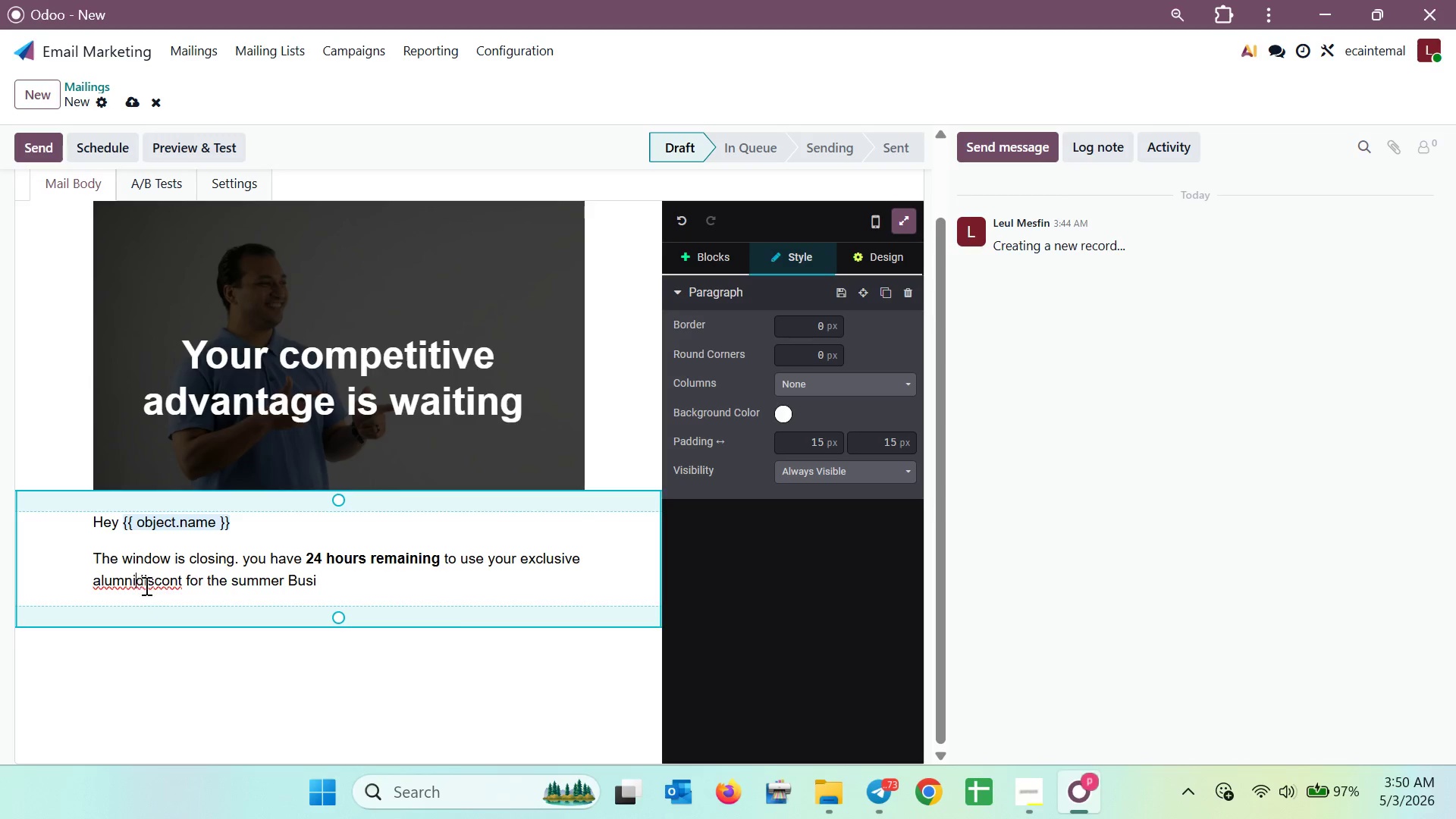 
key(Space)
 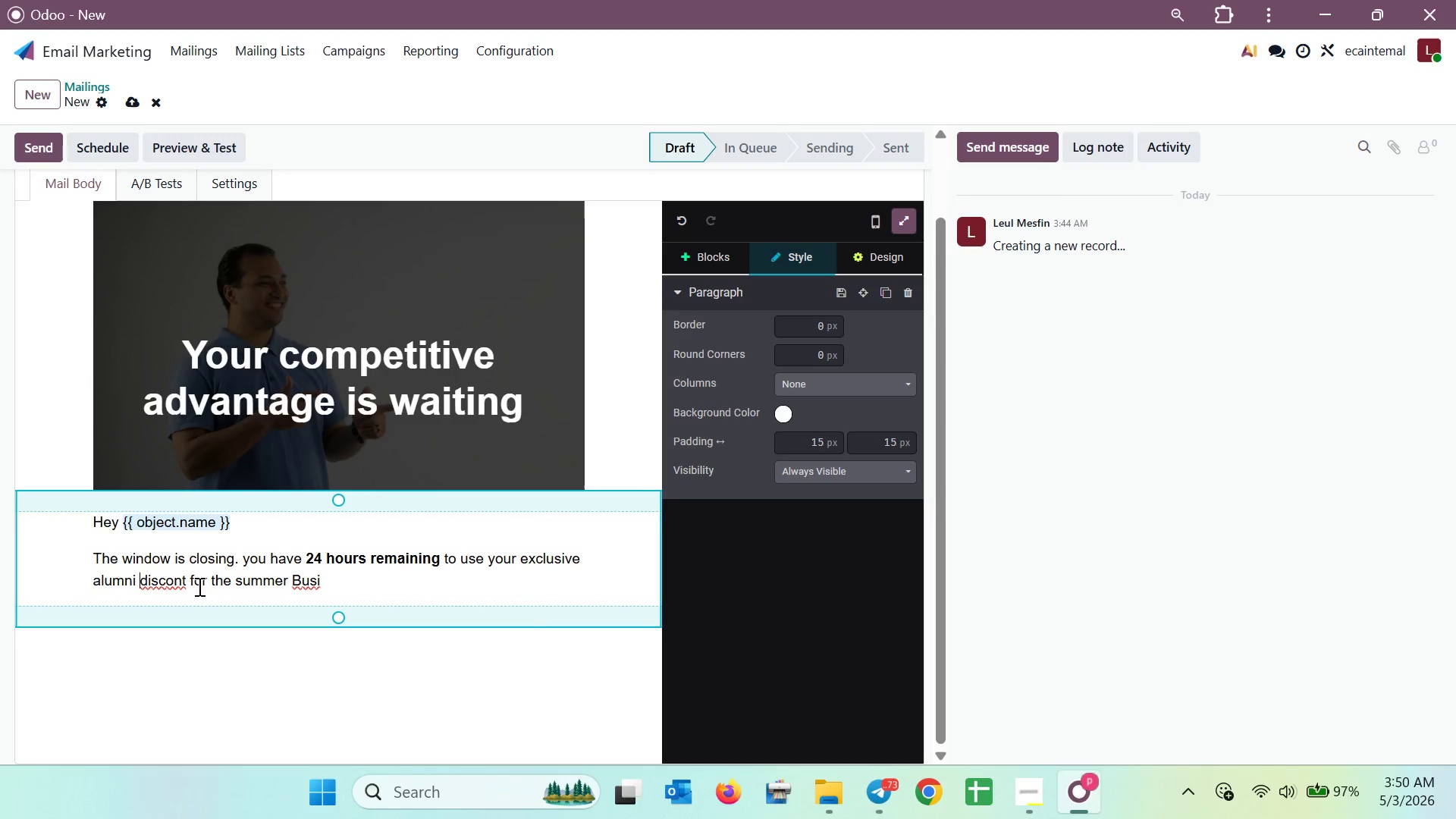 
left_click([187, 586])
 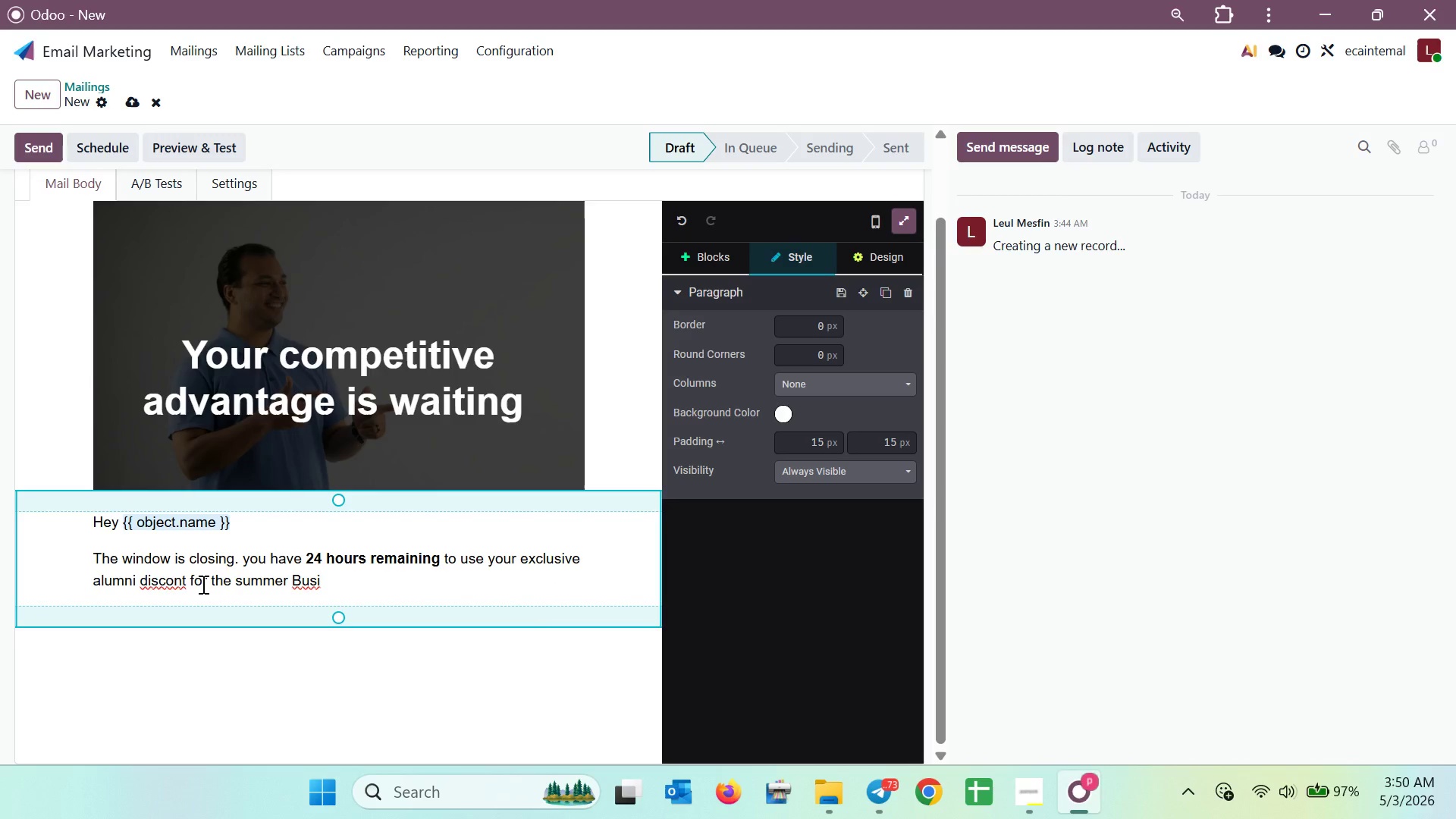 
wait(6.58)
 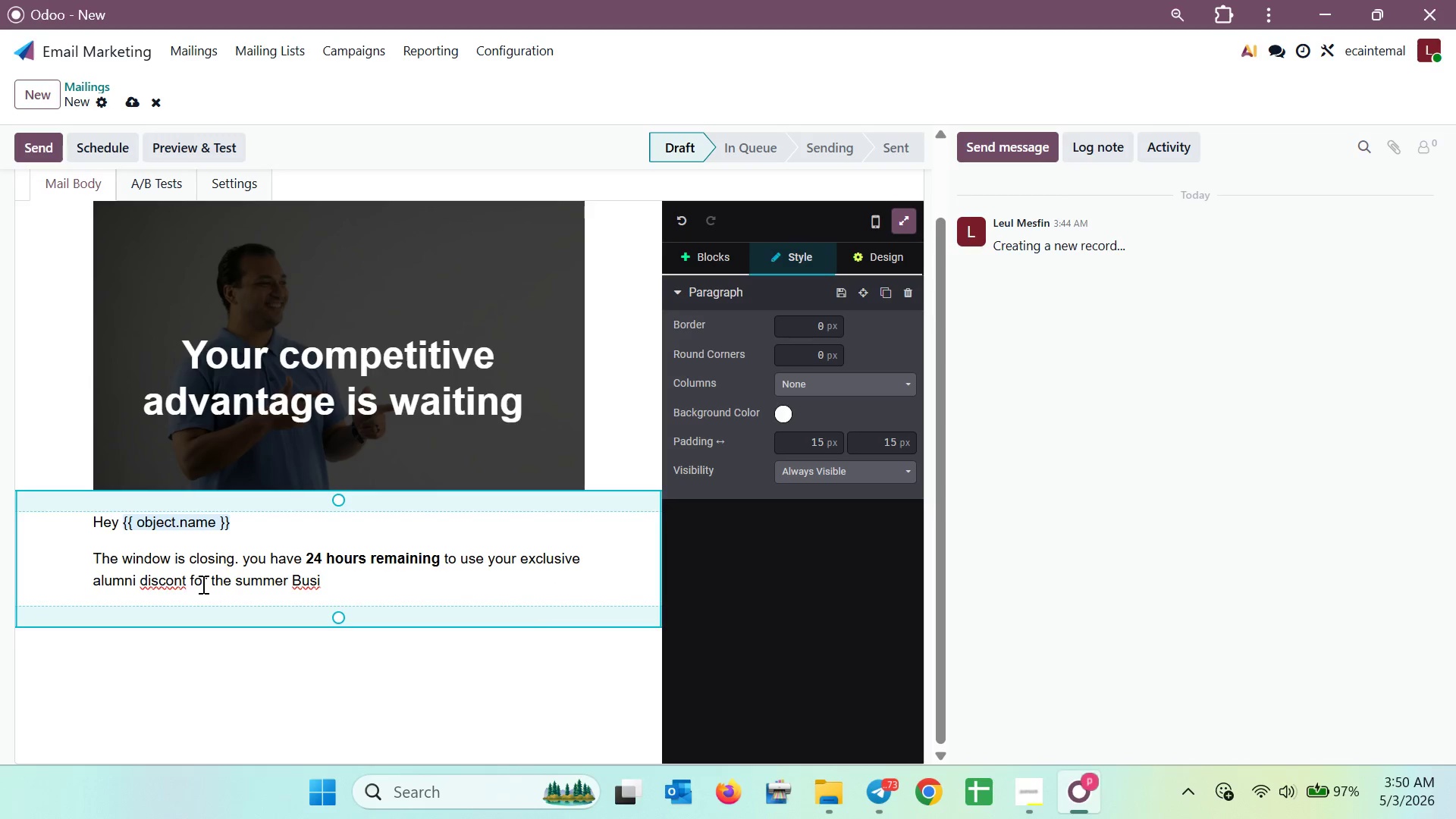 
key(Backspace)
key(Backspace)
key(Backspace)
key(Backspace)
key(Backspace)
type(scount)
 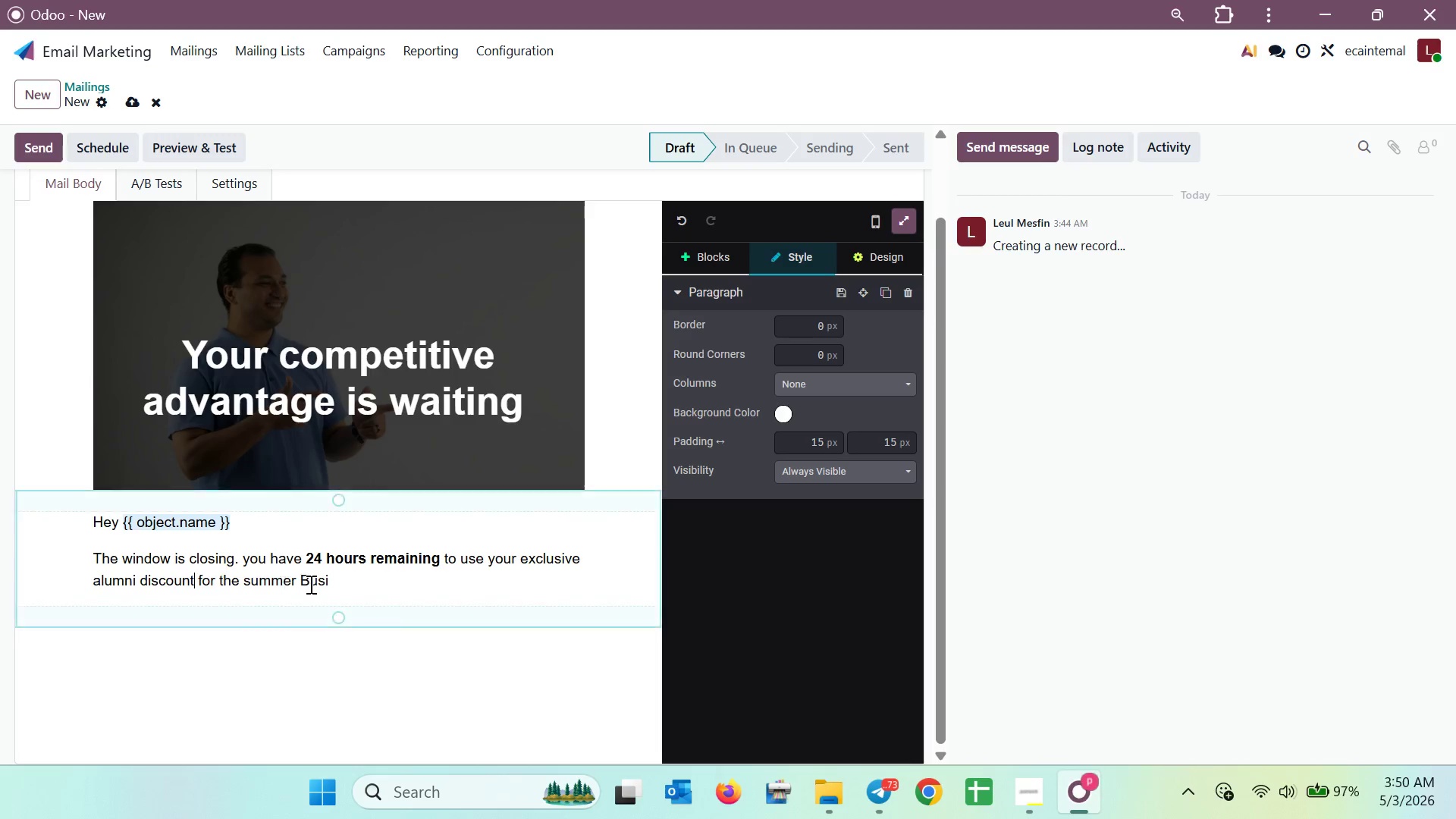 
left_click([337, 583])
 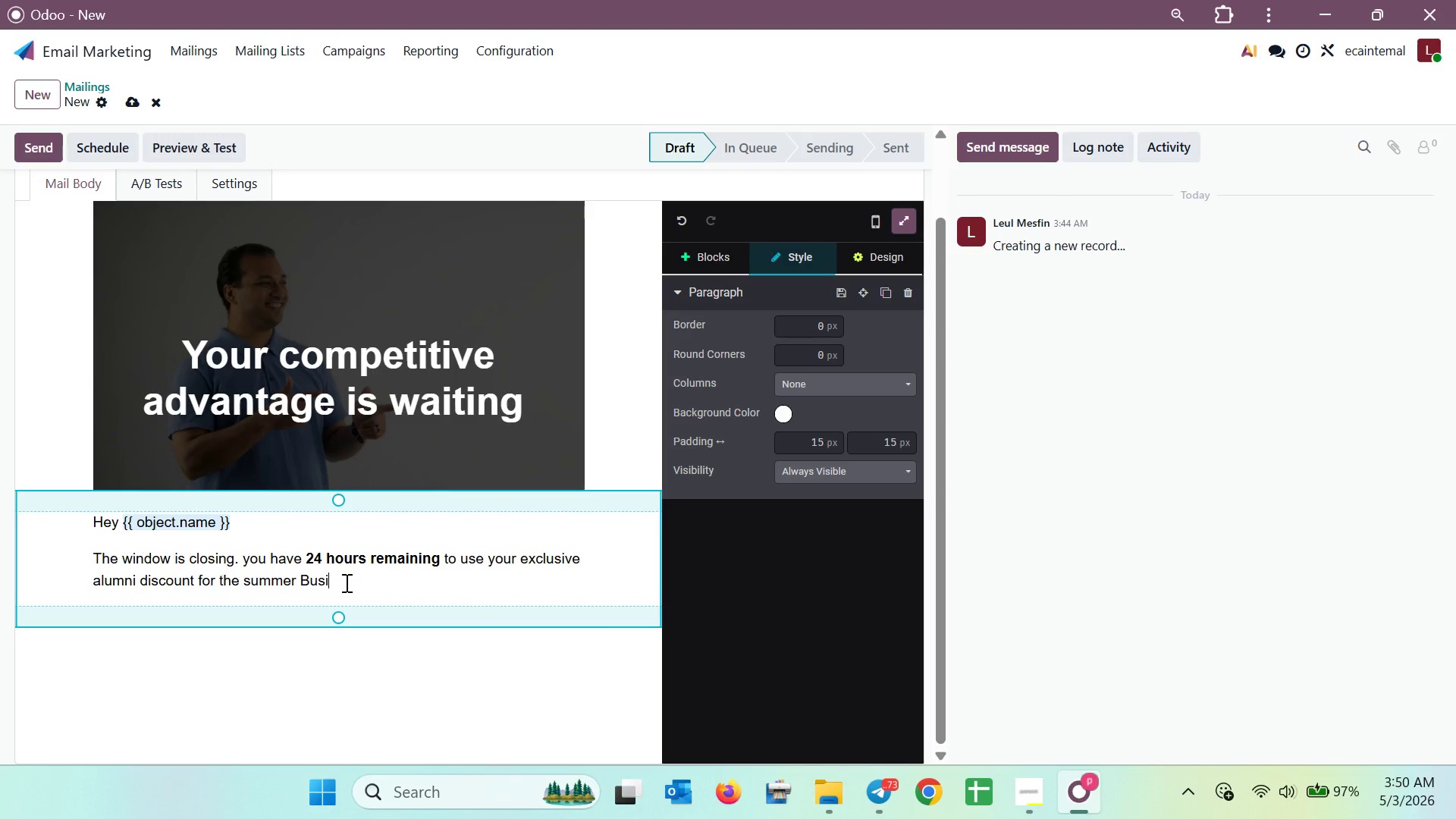 
type(ness English i)
key(Backspace)
type(In)
 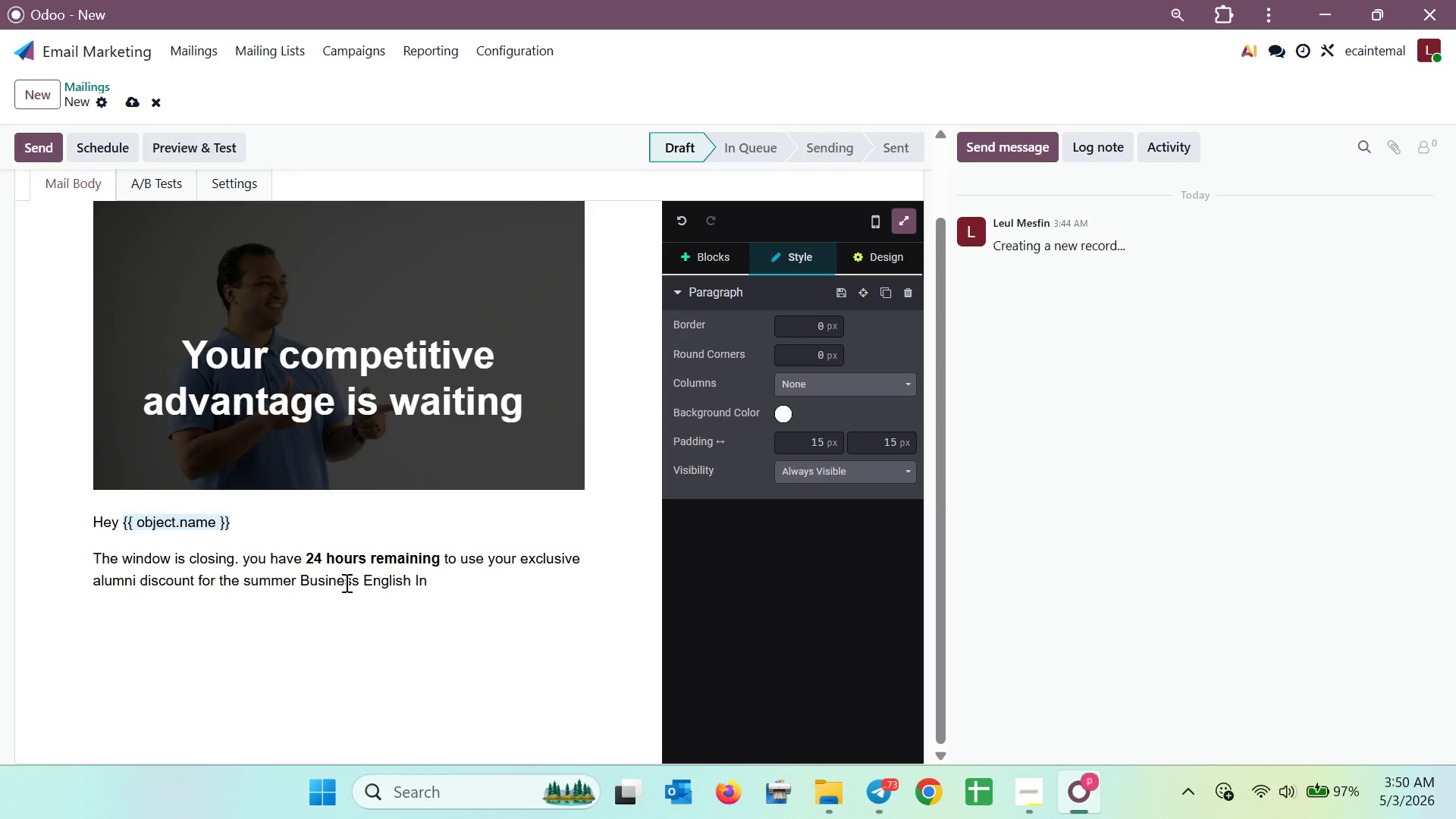 
type(tensive.)
 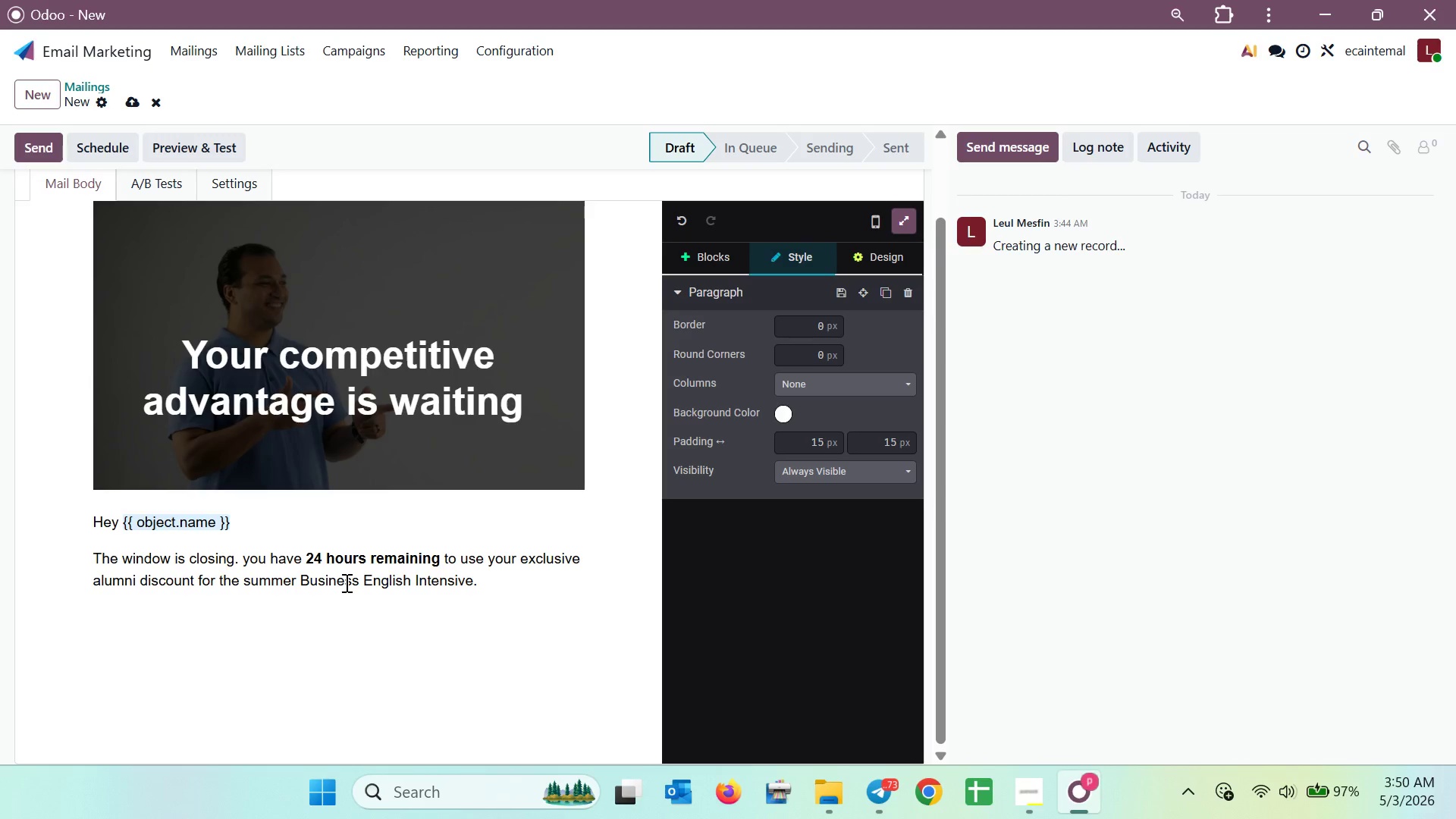 
key(Shift+Enter)
 